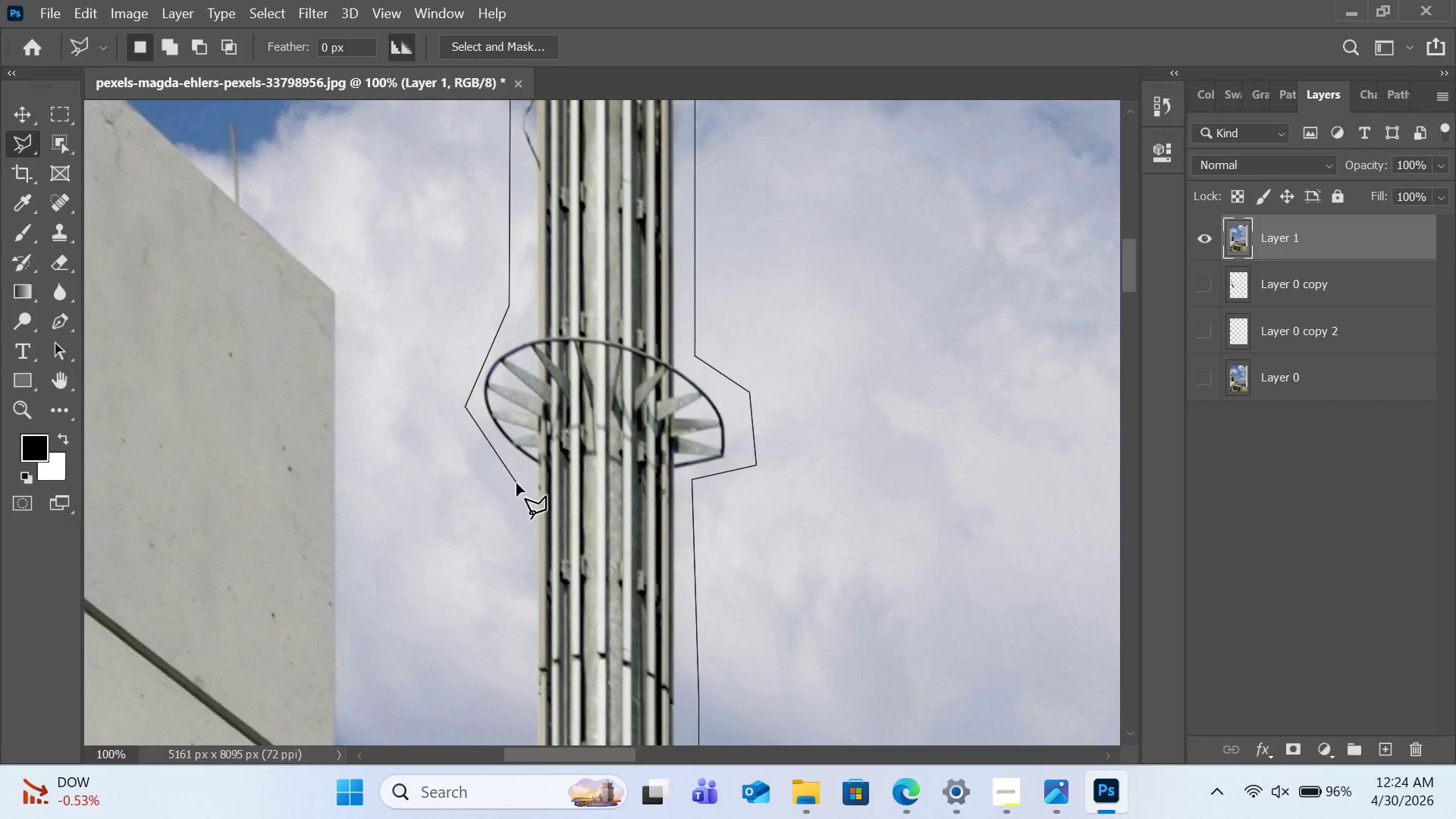 
left_click([516, 483])
 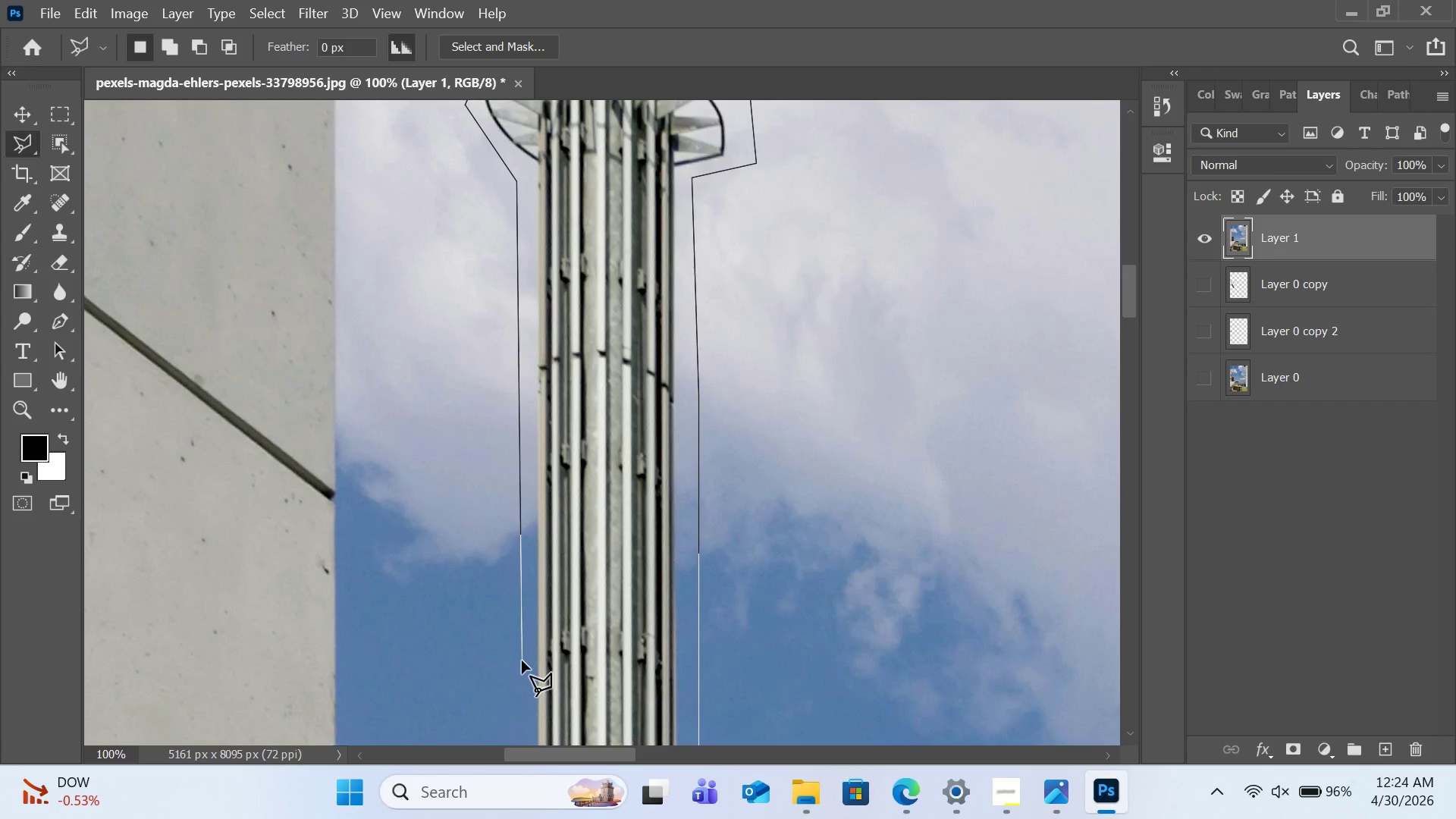 
left_click([516, 668])
 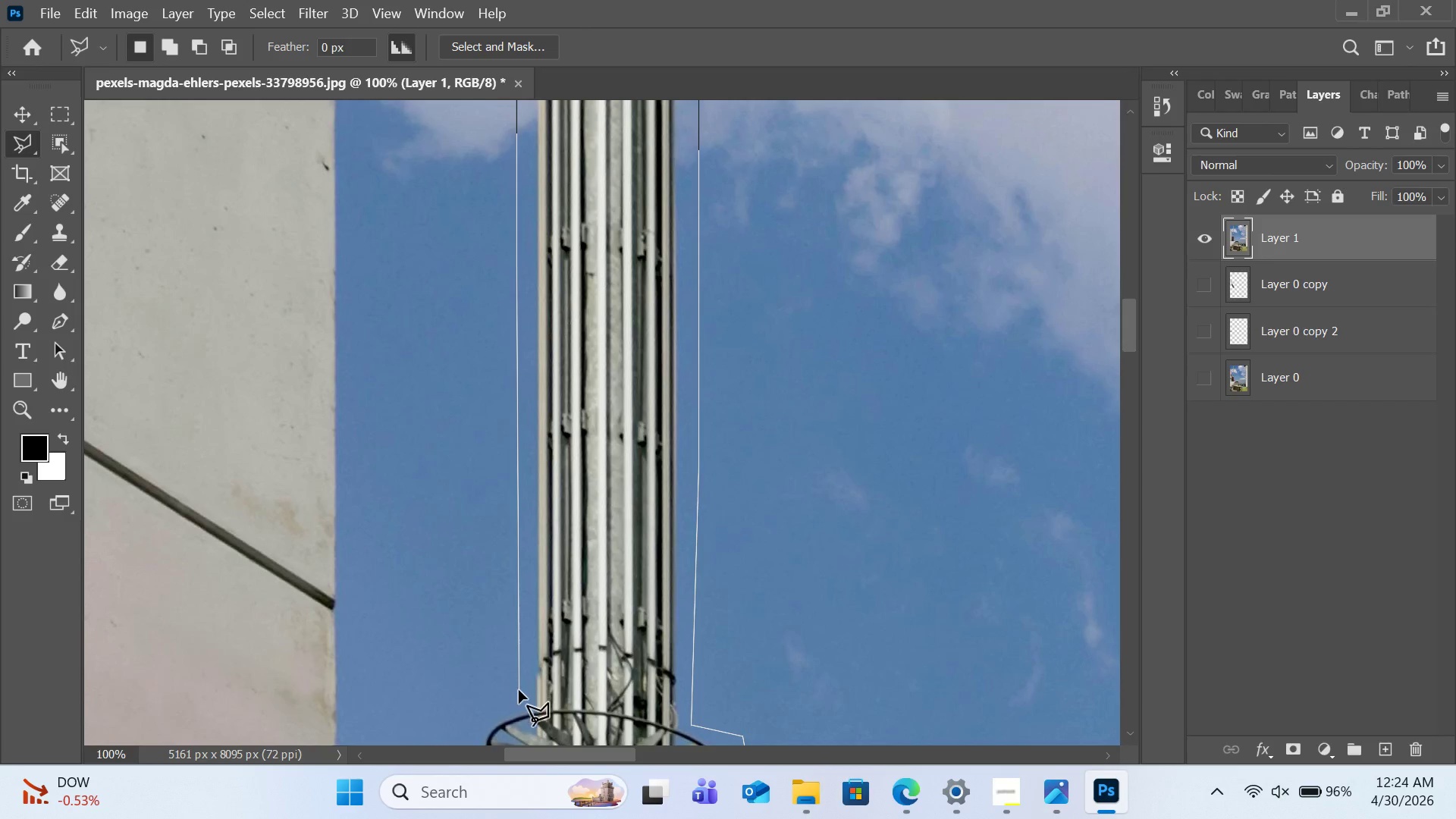 
left_click([518, 700])
 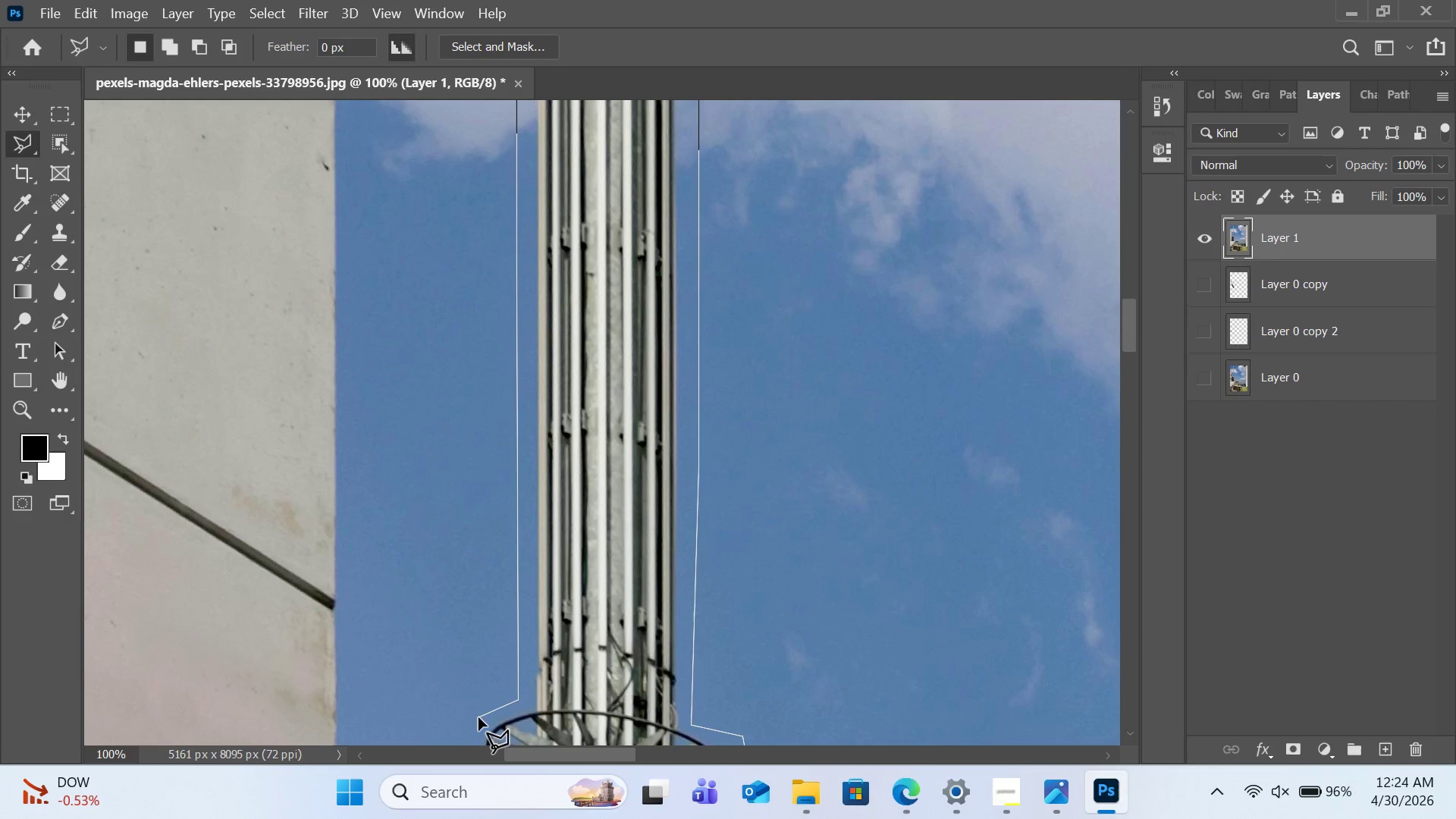 
left_click([479, 717])
 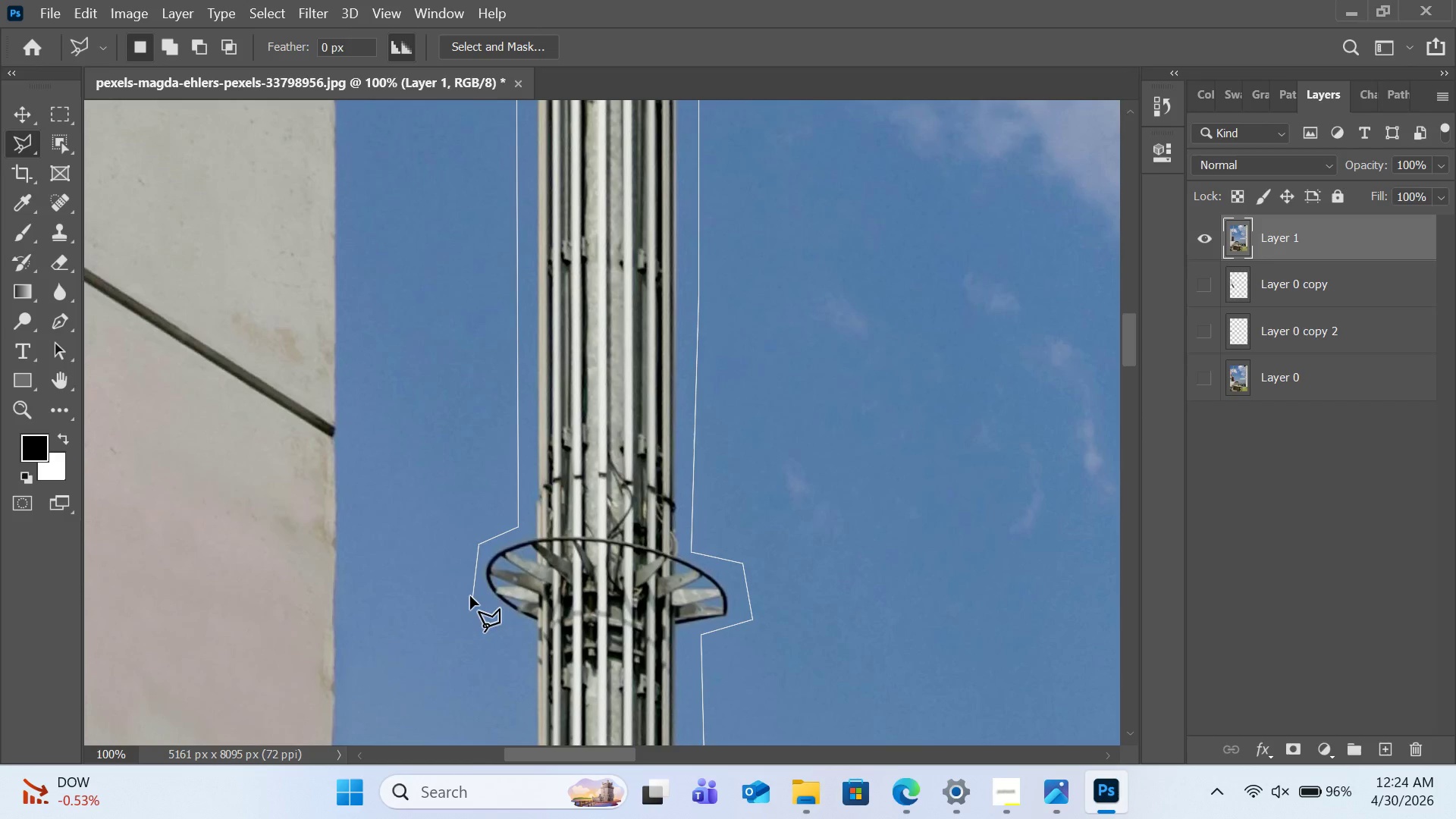 
left_click([470, 589])
 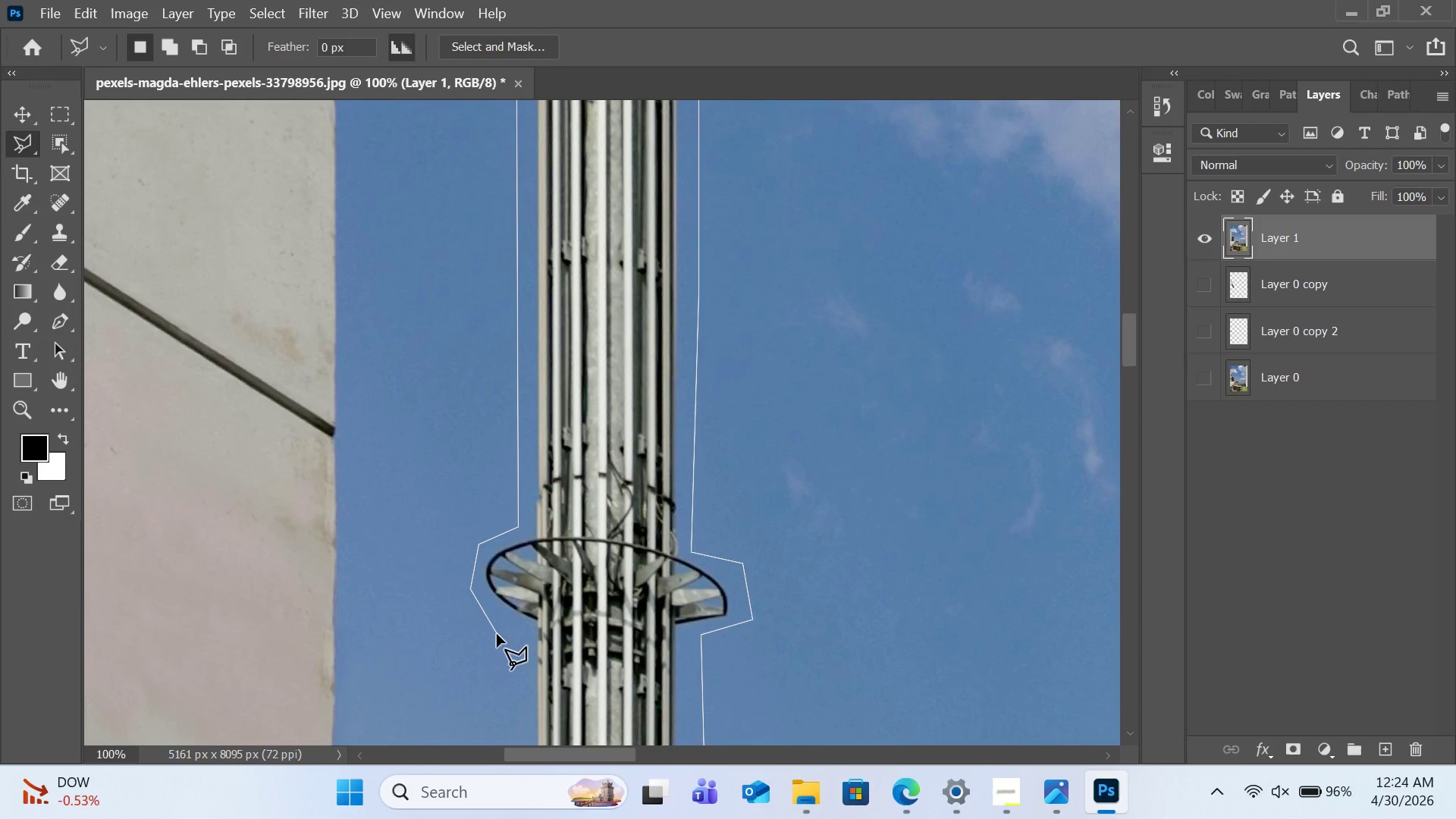 
left_click([499, 632])
 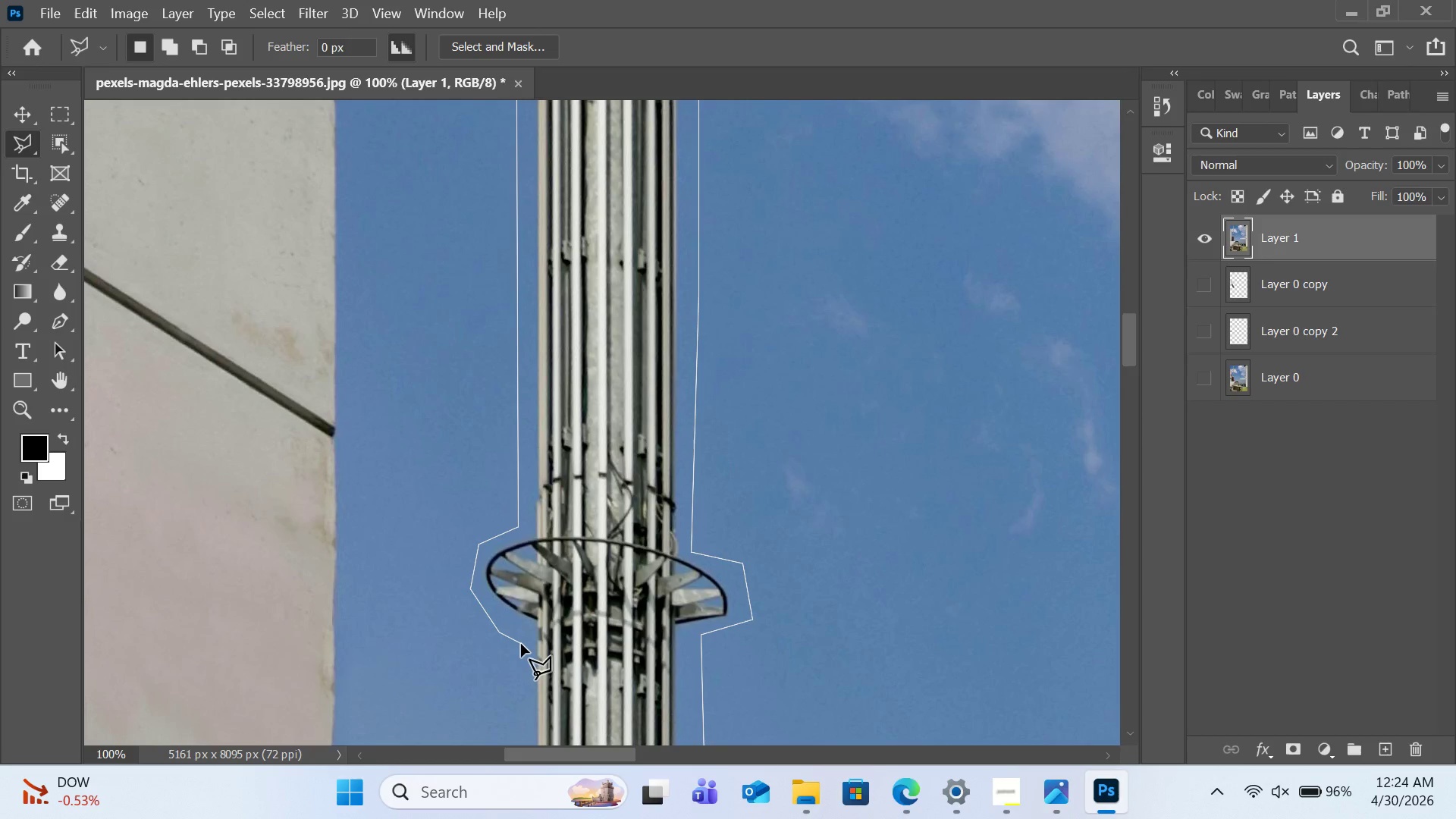 
left_click([521, 644])
 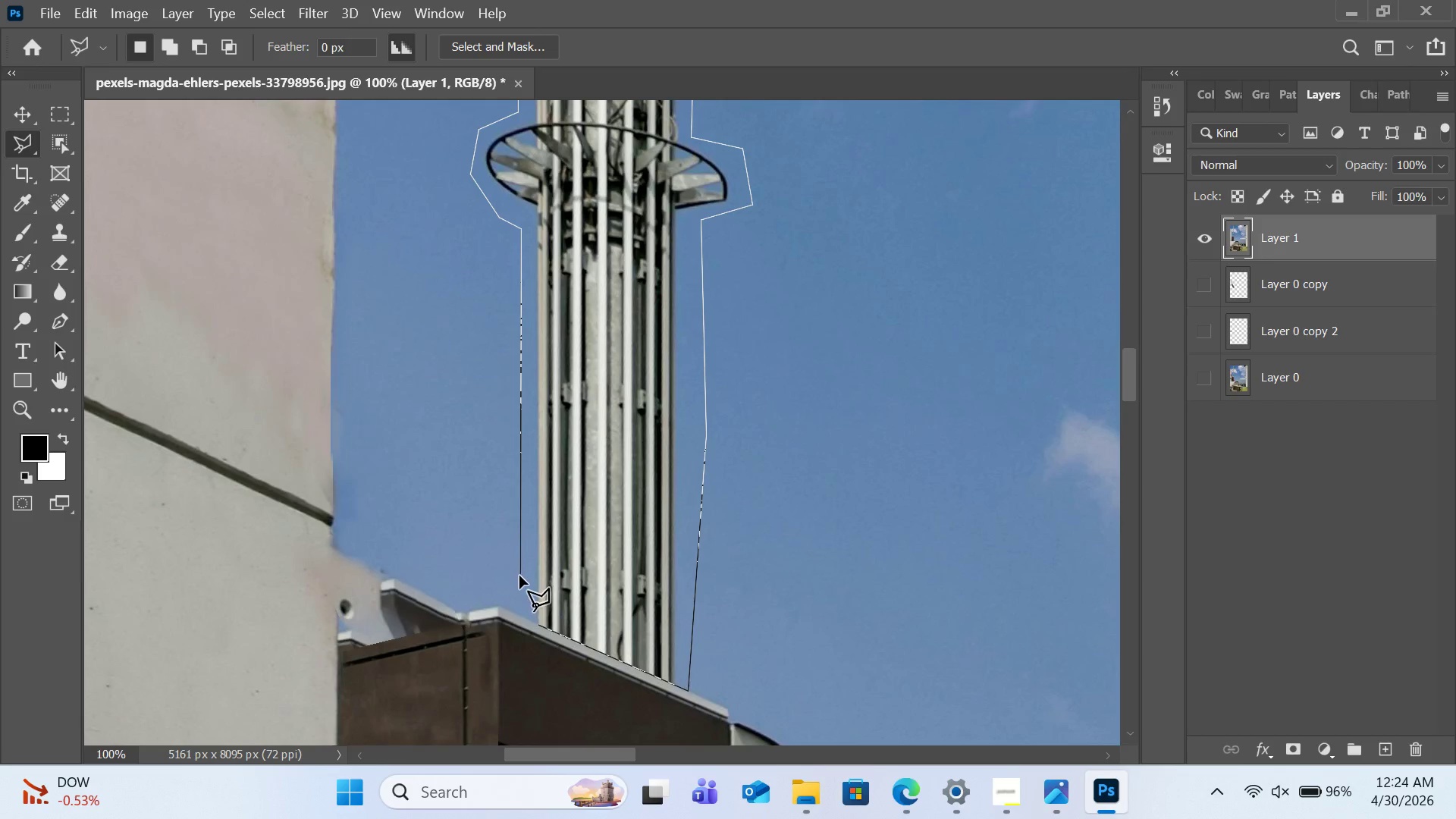 
left_click([518, 585])
 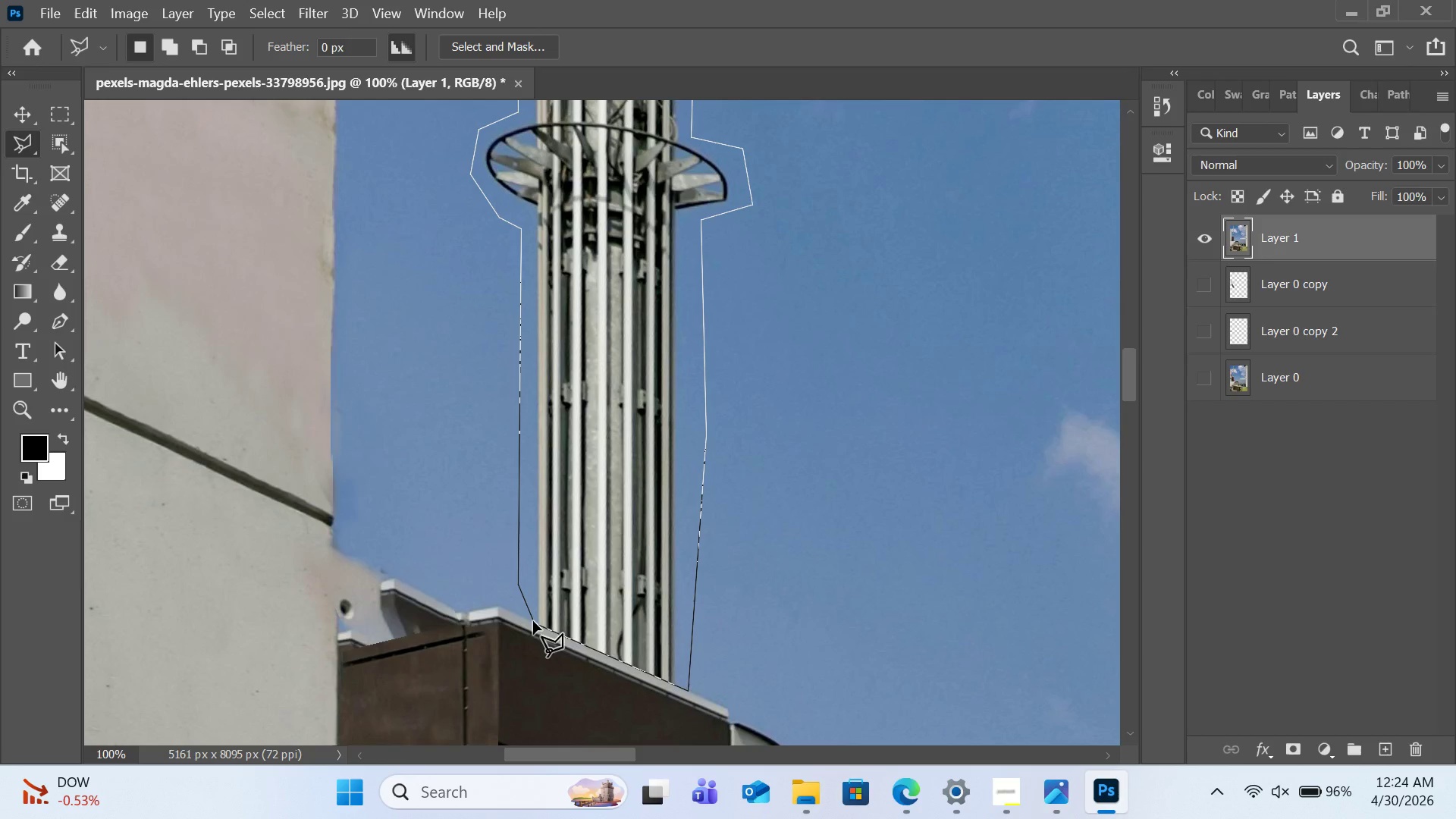 
left_click([533, 621])
 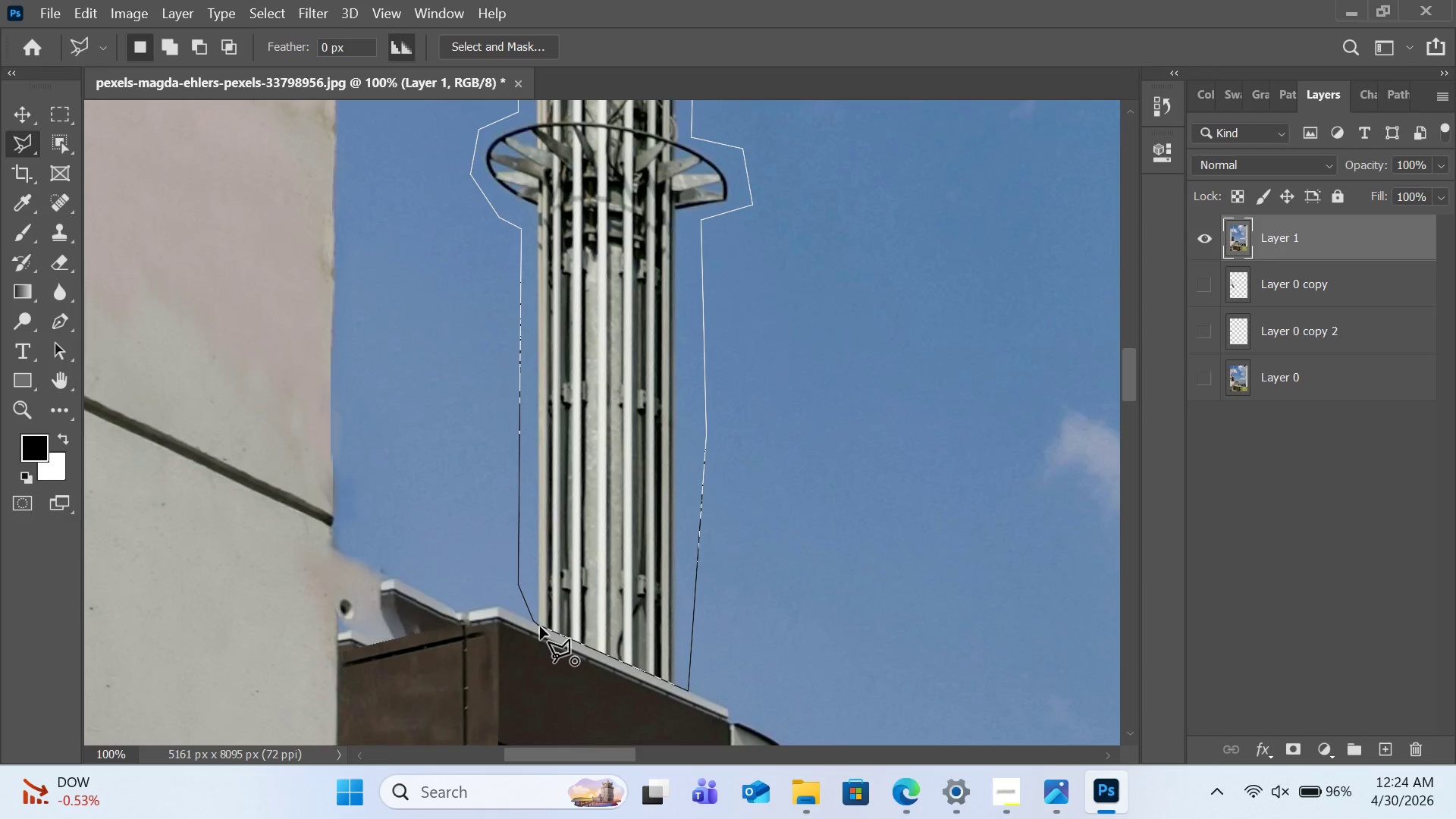 
left_click([540, 626])
 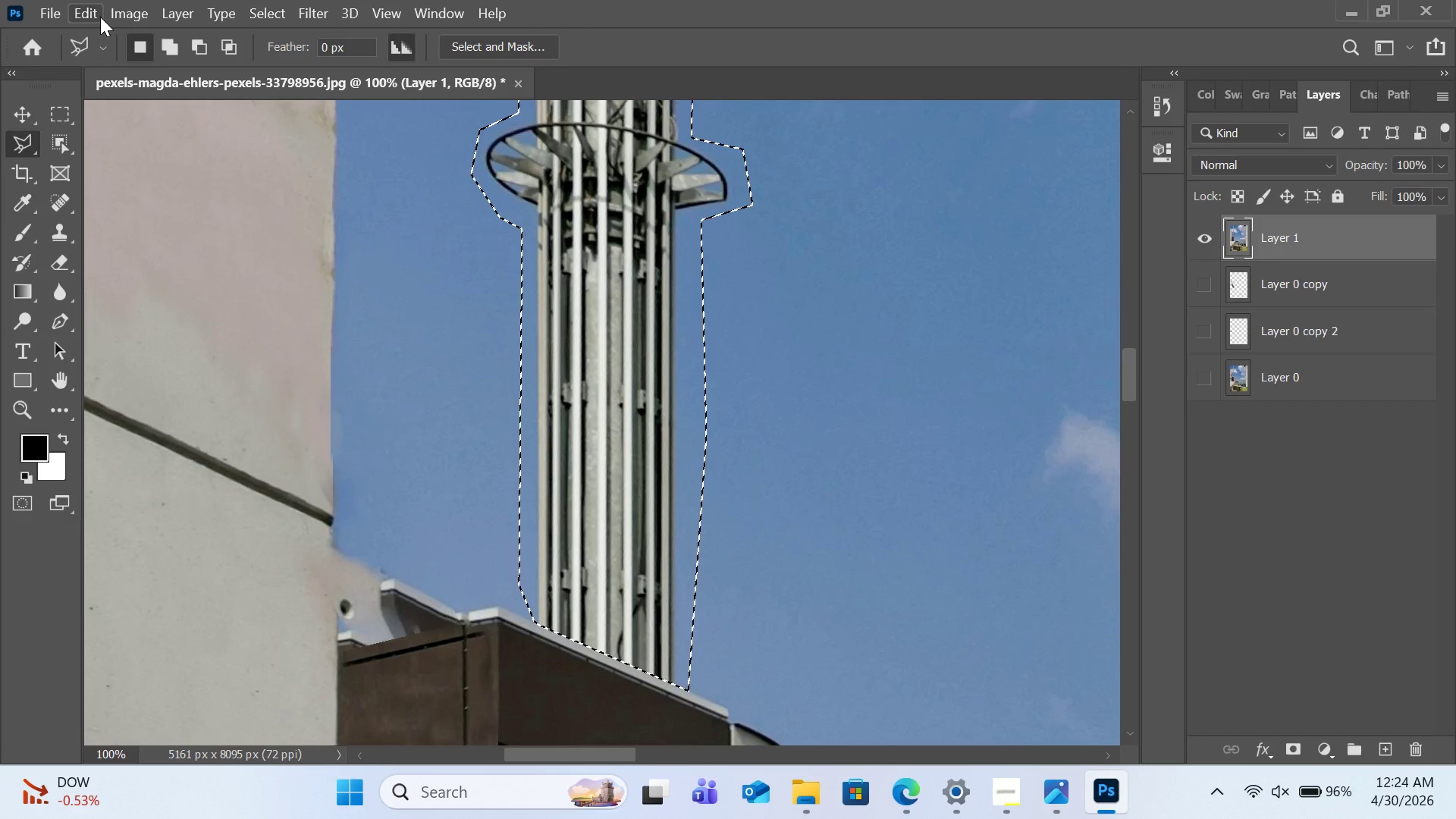 
left_click([93, 17])
 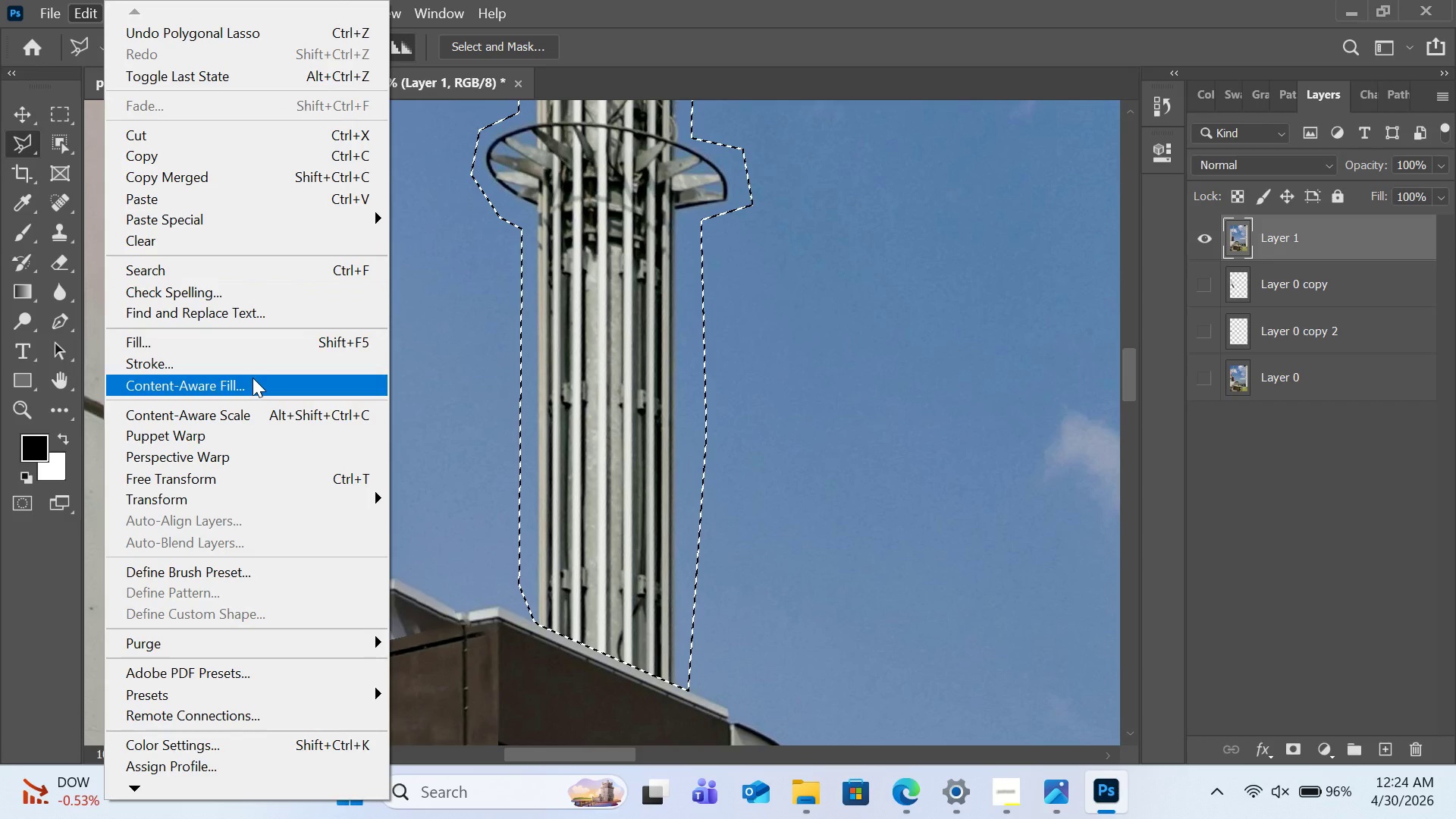 
left_click([253, 378])
 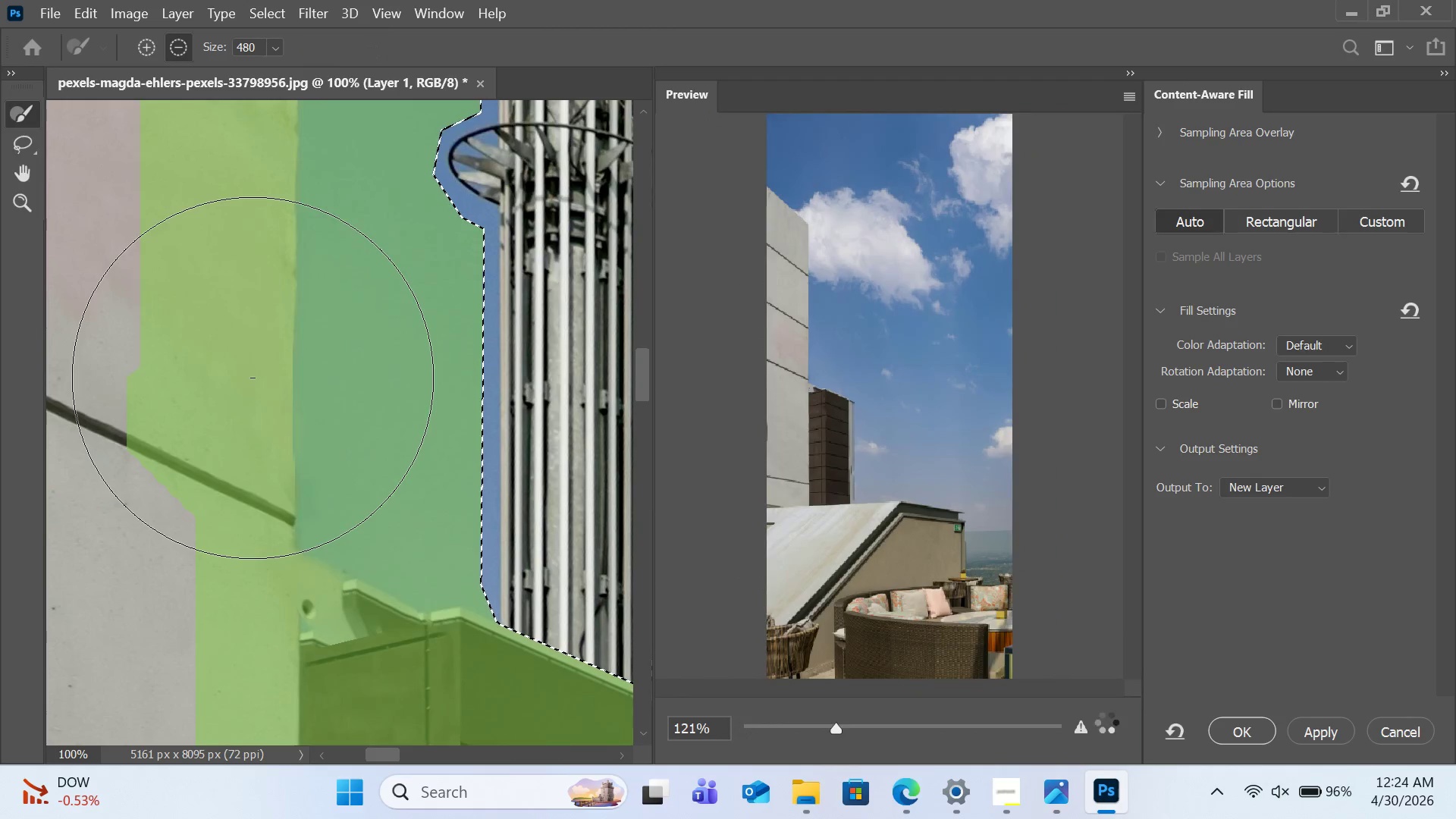 
wait(17.51)
 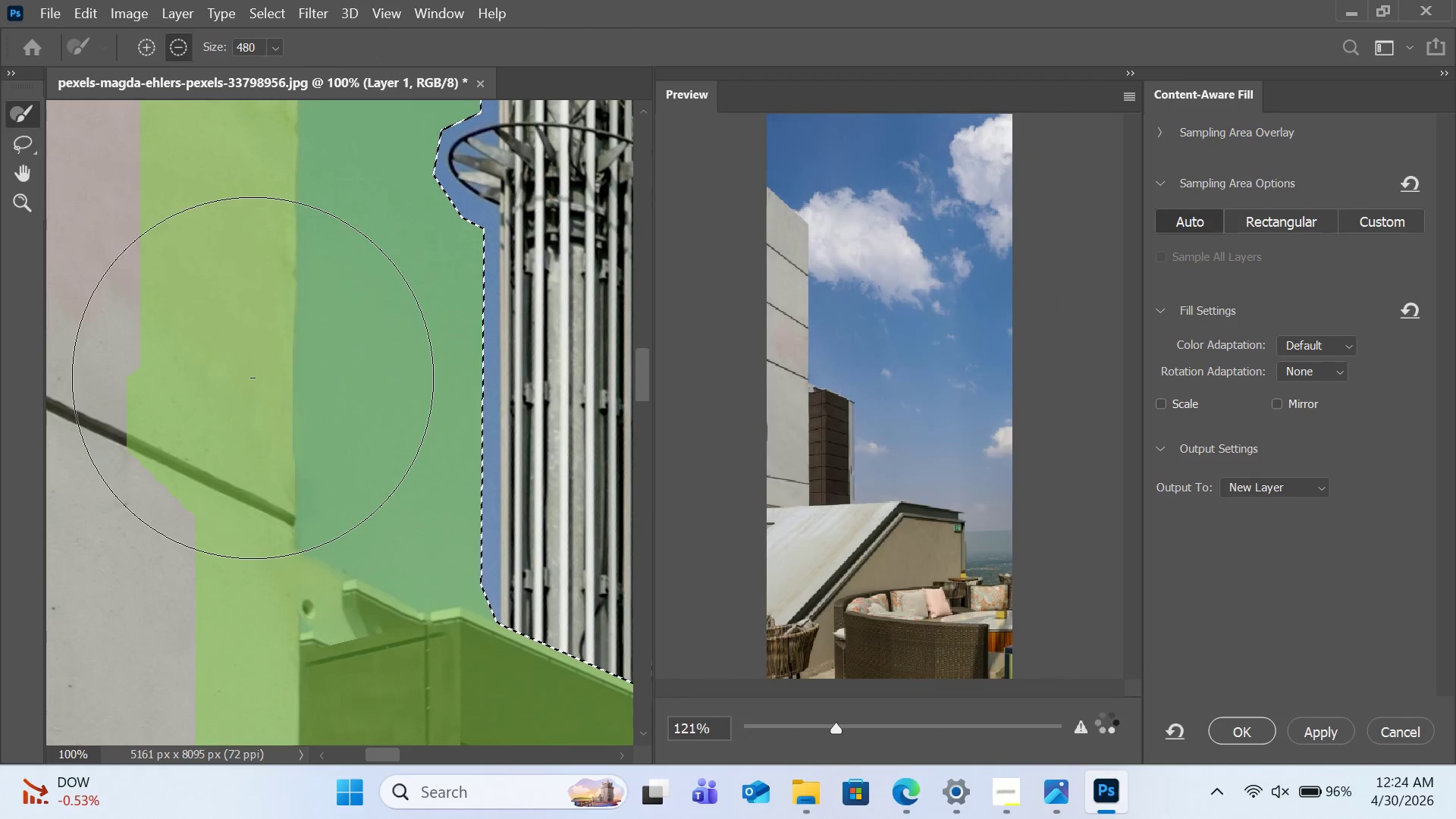 
left_click([1238, 731])
 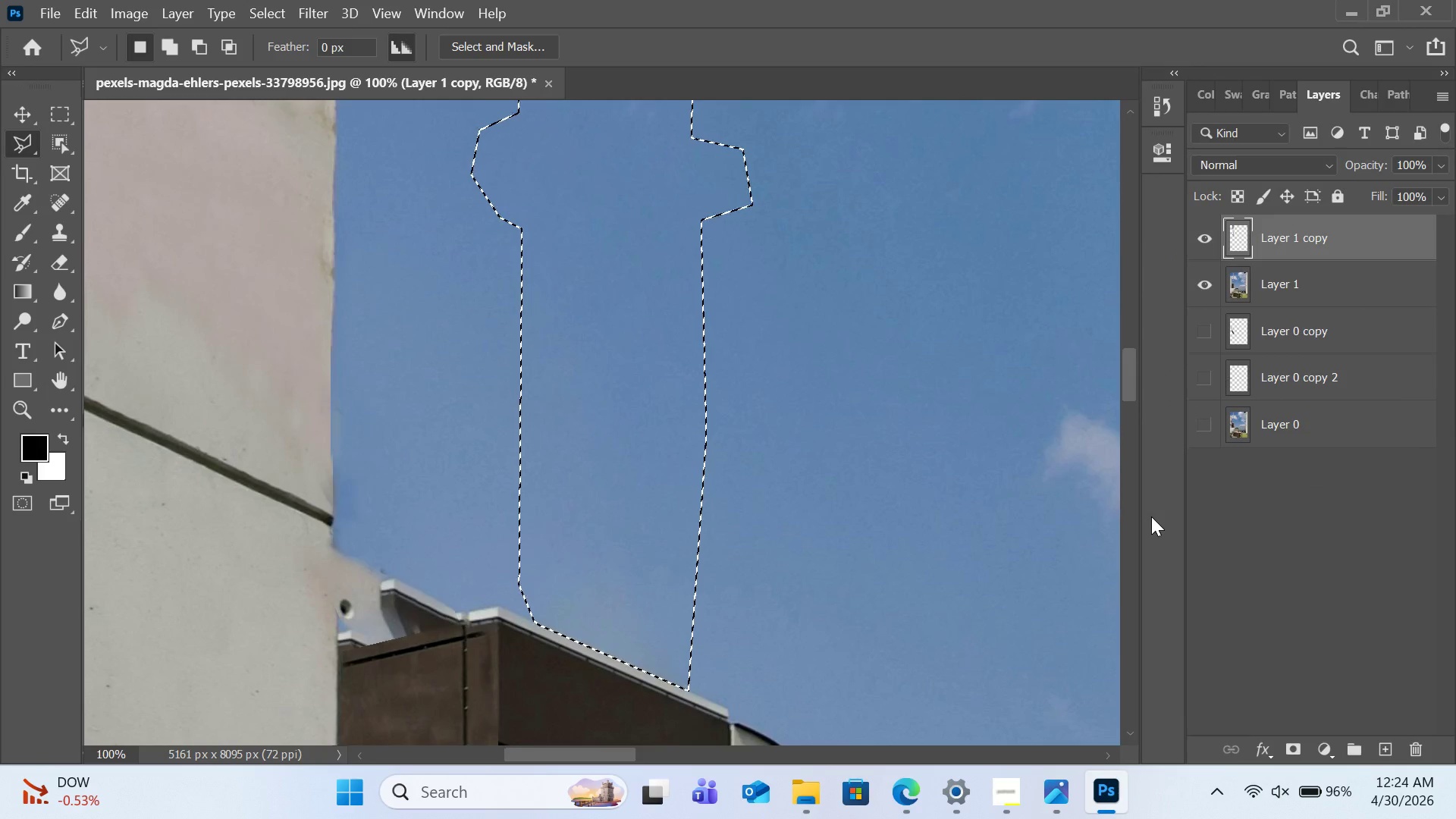 
scroll: coordinate [1003, 419], scroll_direction: up, amount: 71.0
 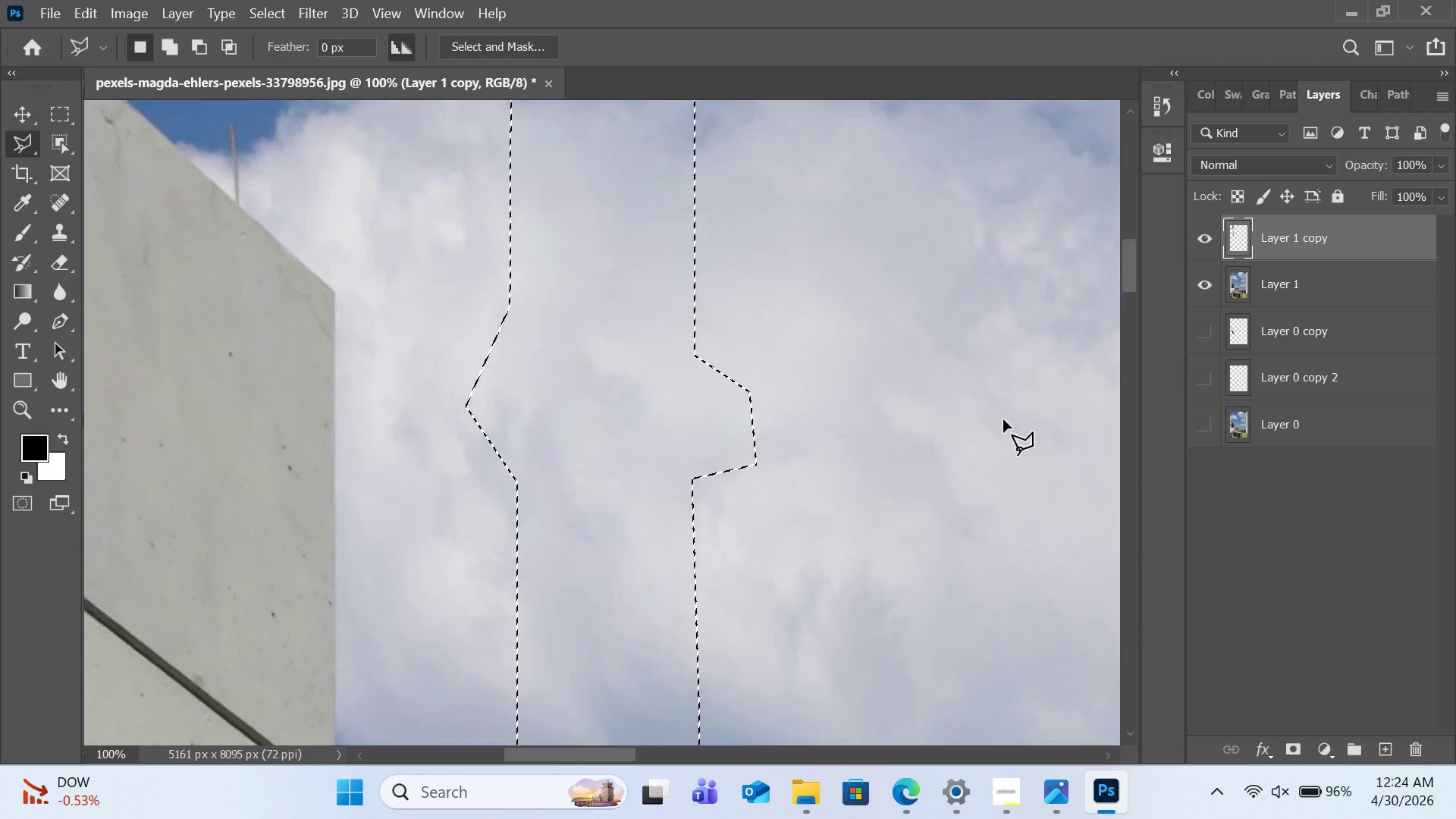 
key(Control+D)
 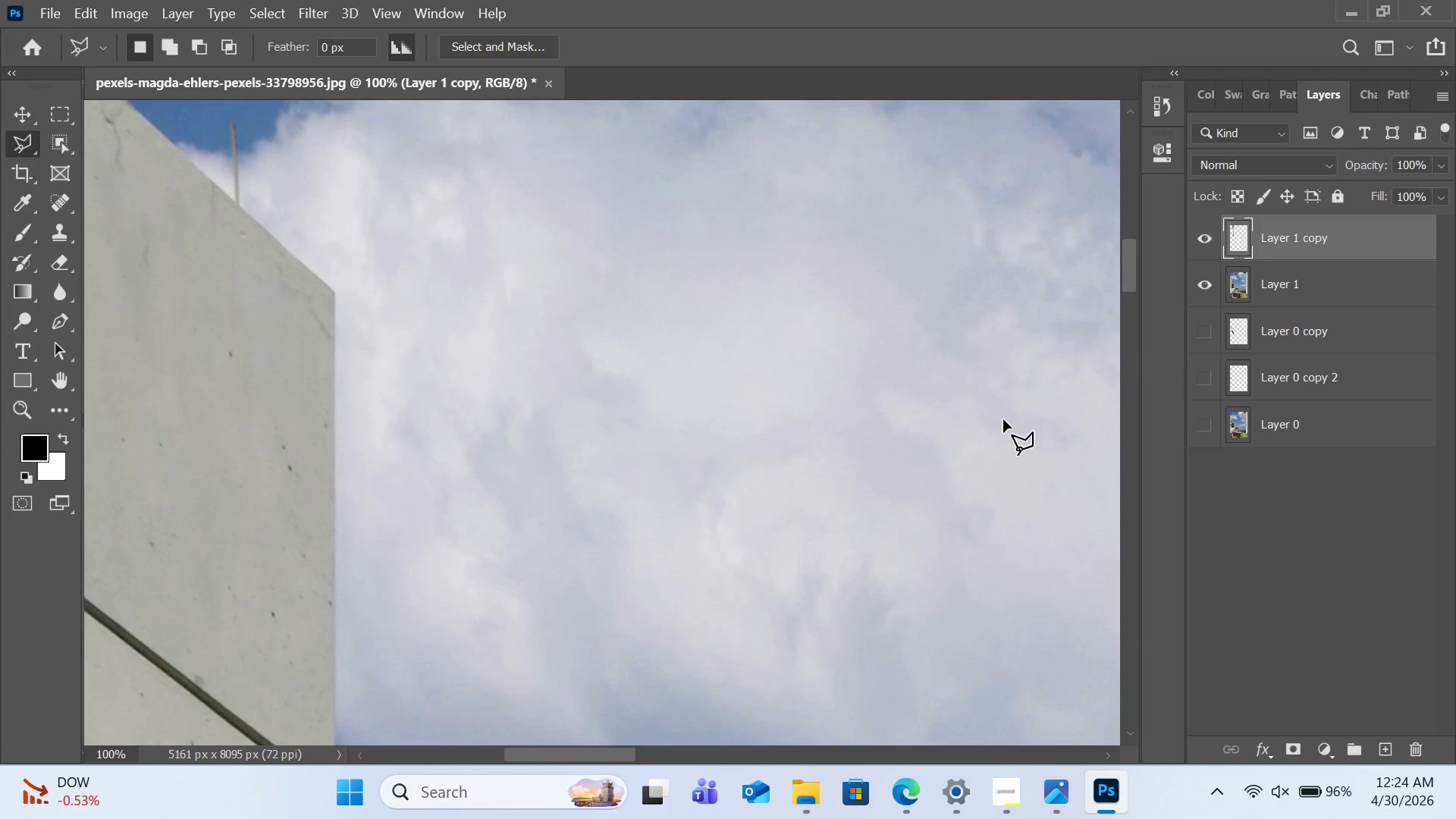 
scroll: coordinate [1003, 419], scroll_direction: up, amount: 8.0
 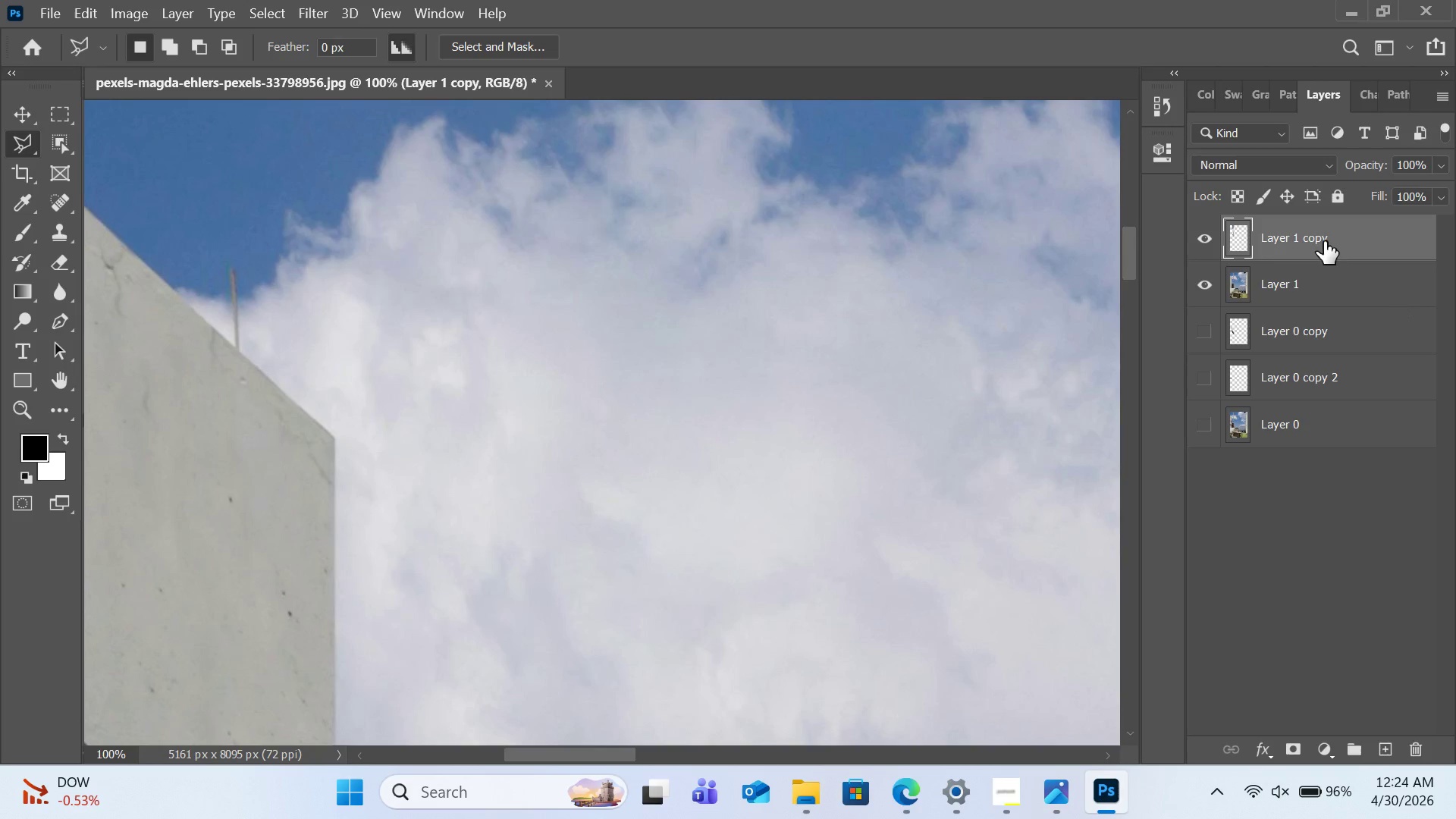 
double_click([1320, 242])
 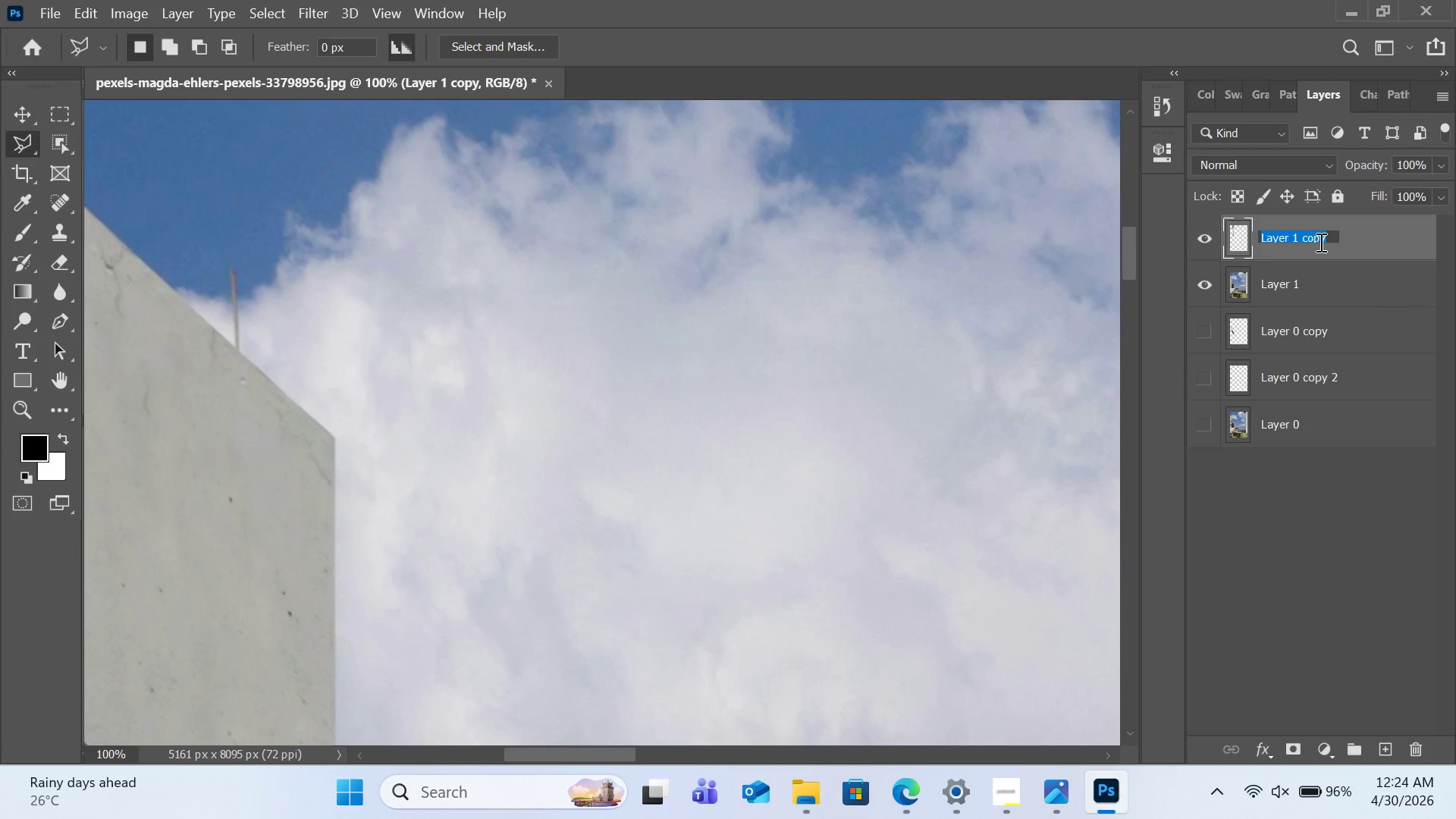 
type(pole remi)
key(Backspace)
type(oved)
 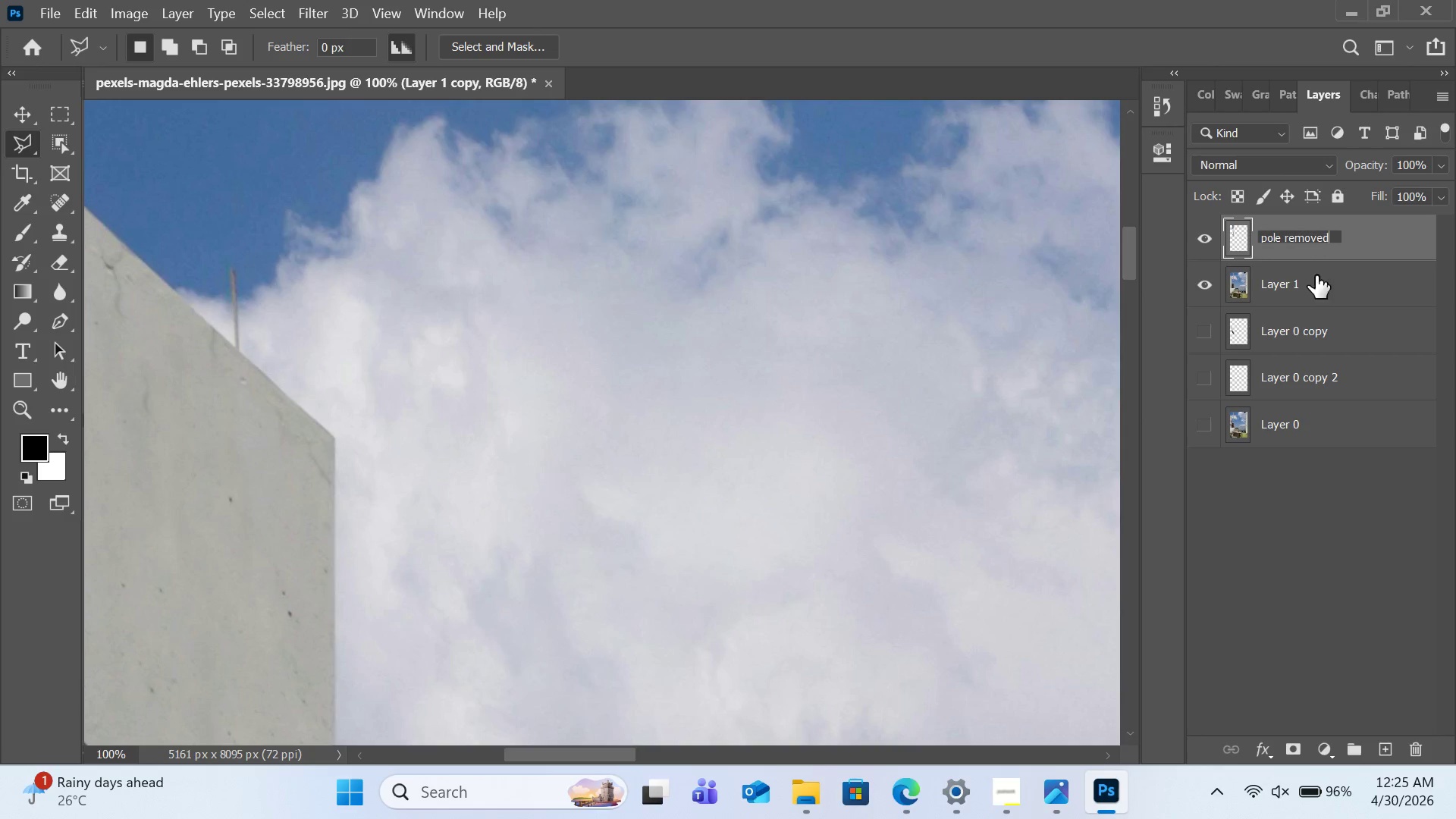 
left_click([1314, 543])
 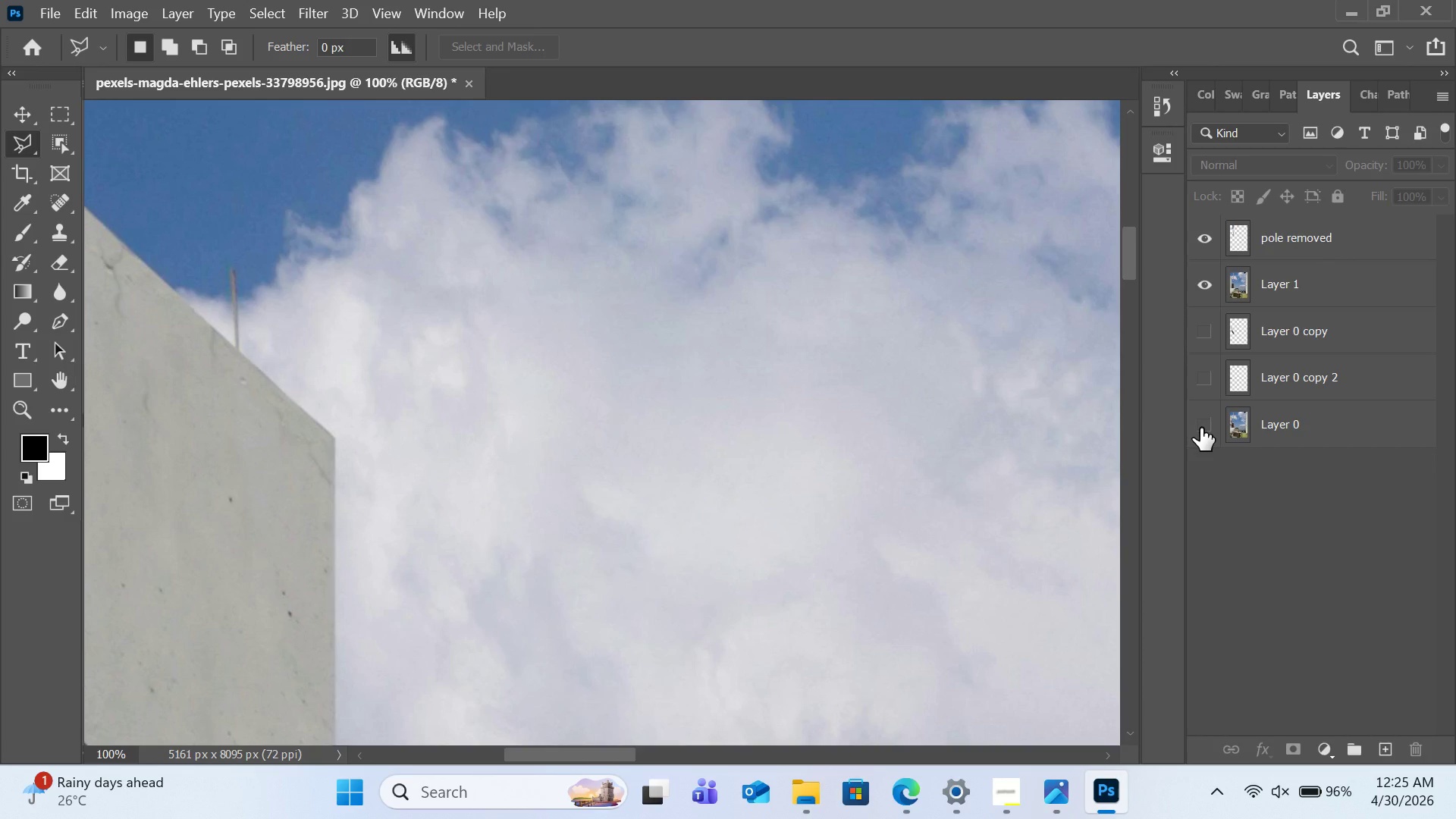 
key(Control+0)
 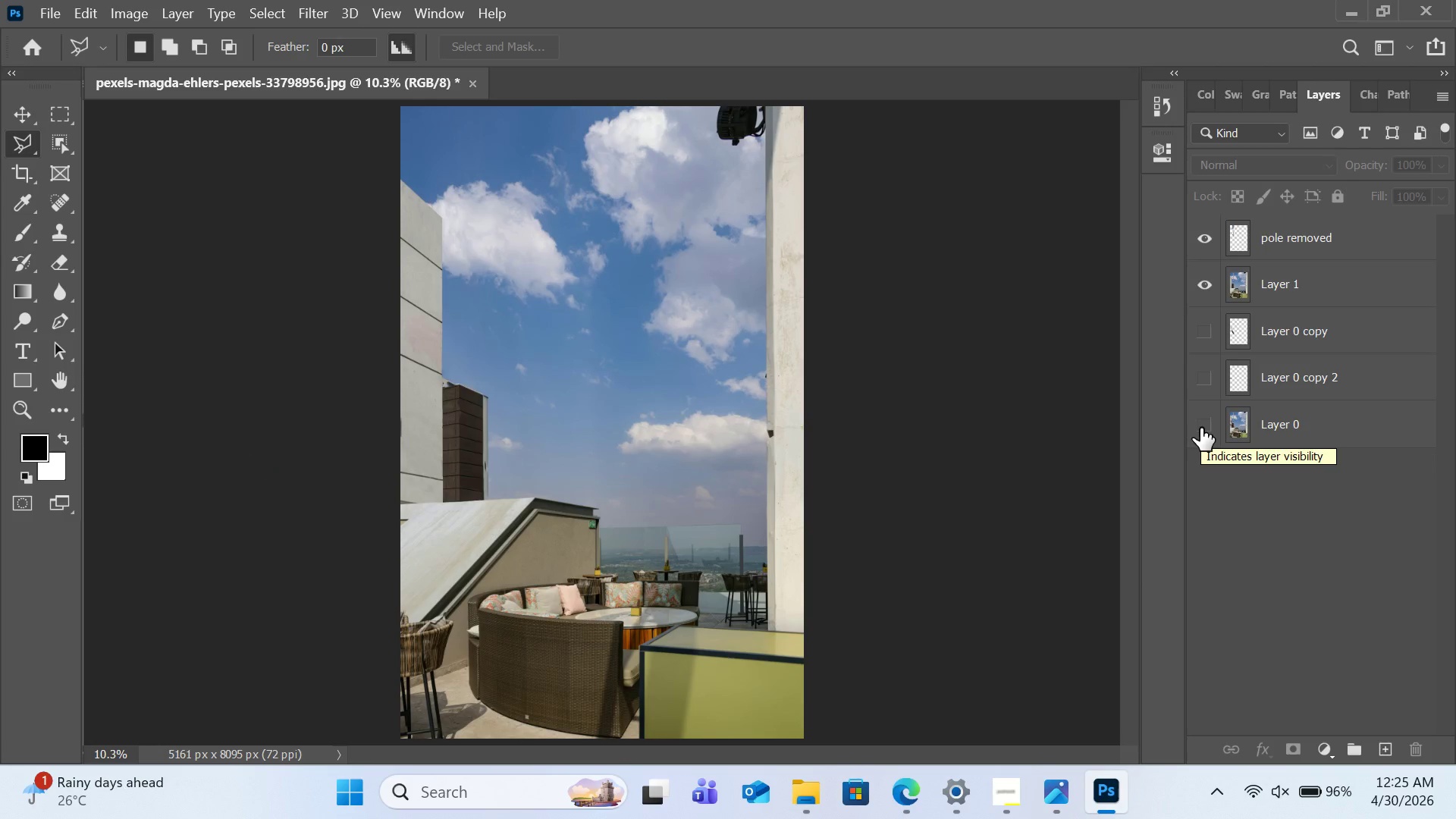 
wait(8.19)
 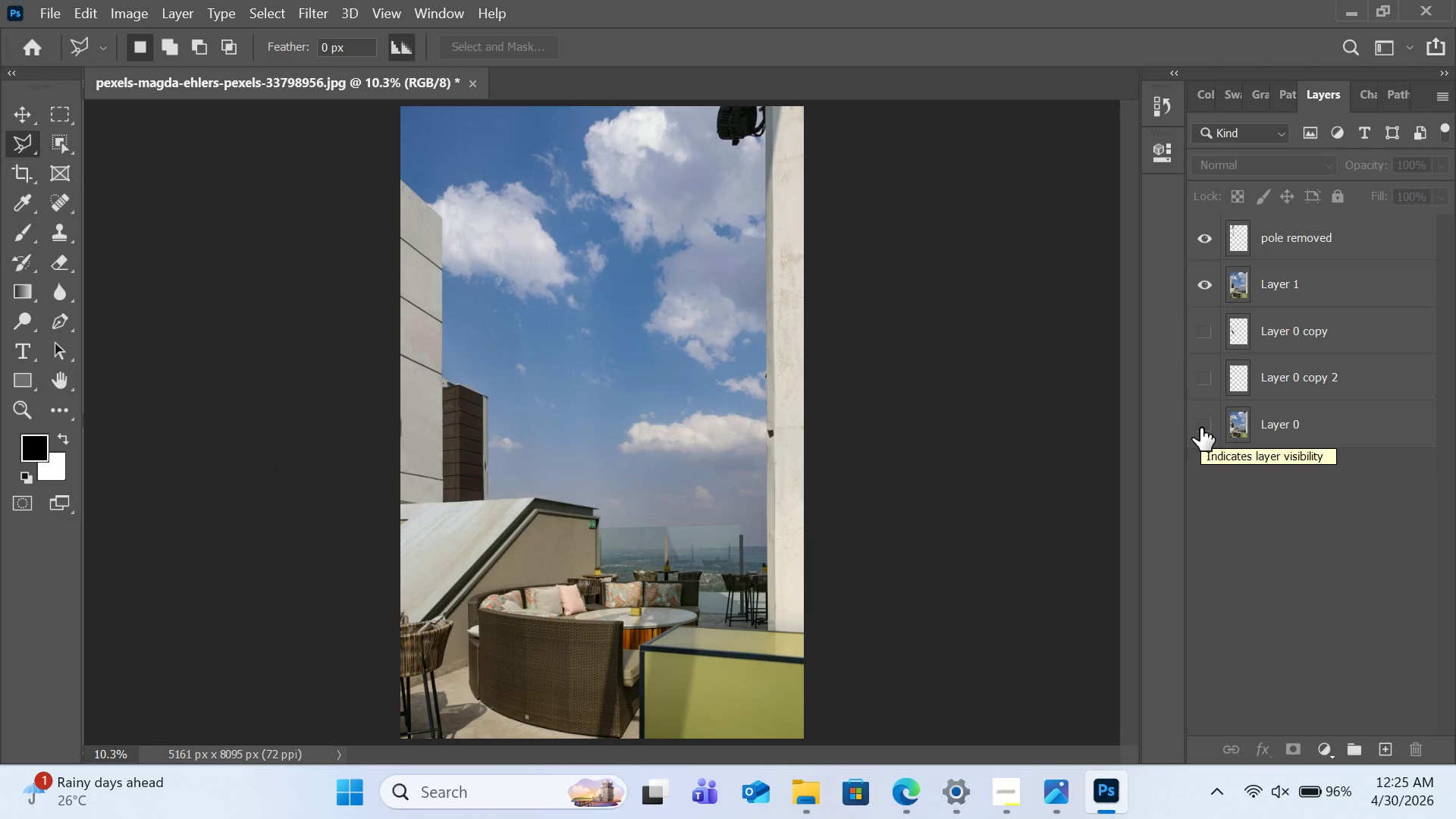 
scroll: coordinate [482, 430], scroll_direction: down, amount: 2.0
 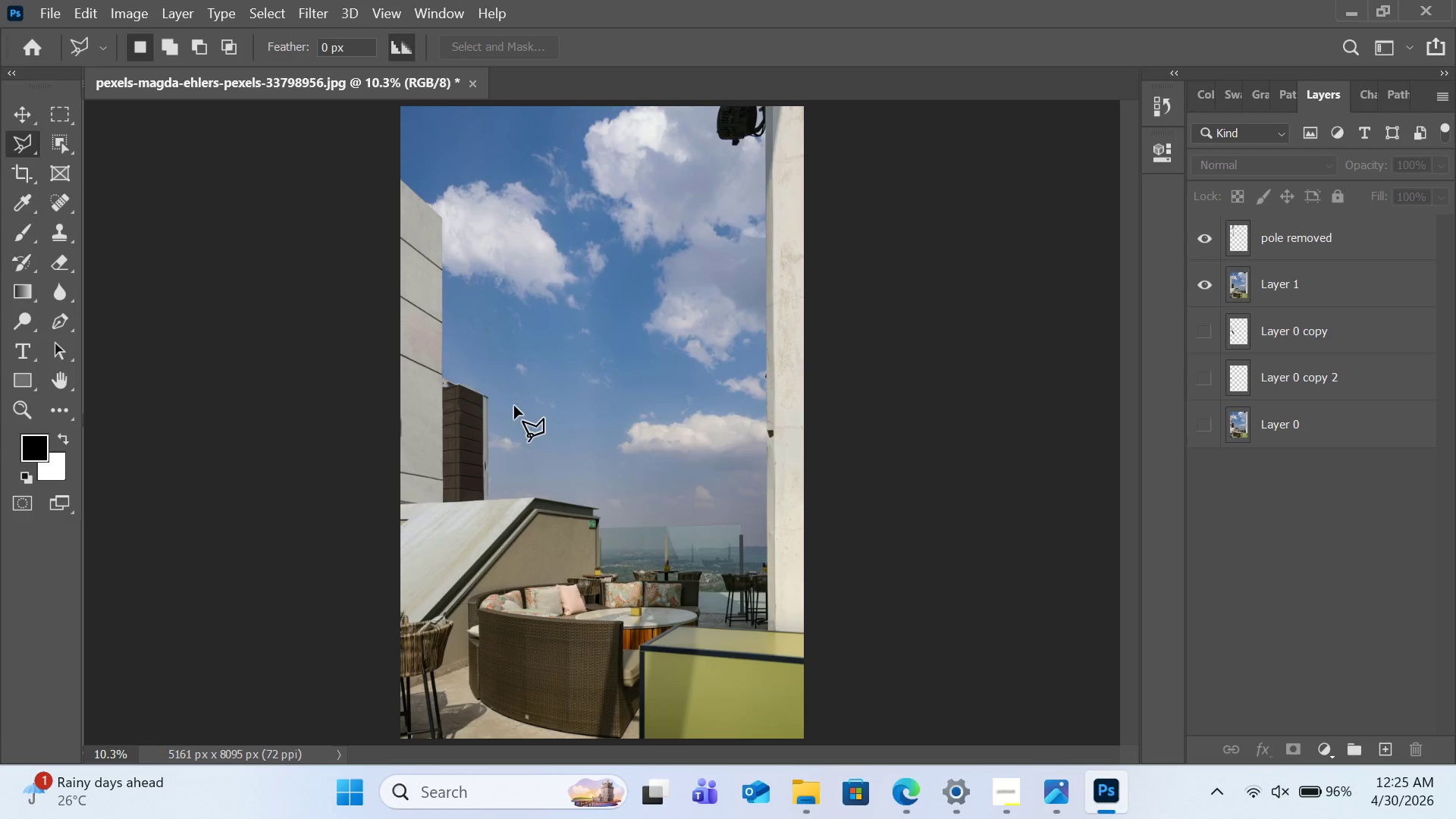 
wait(7.98)
 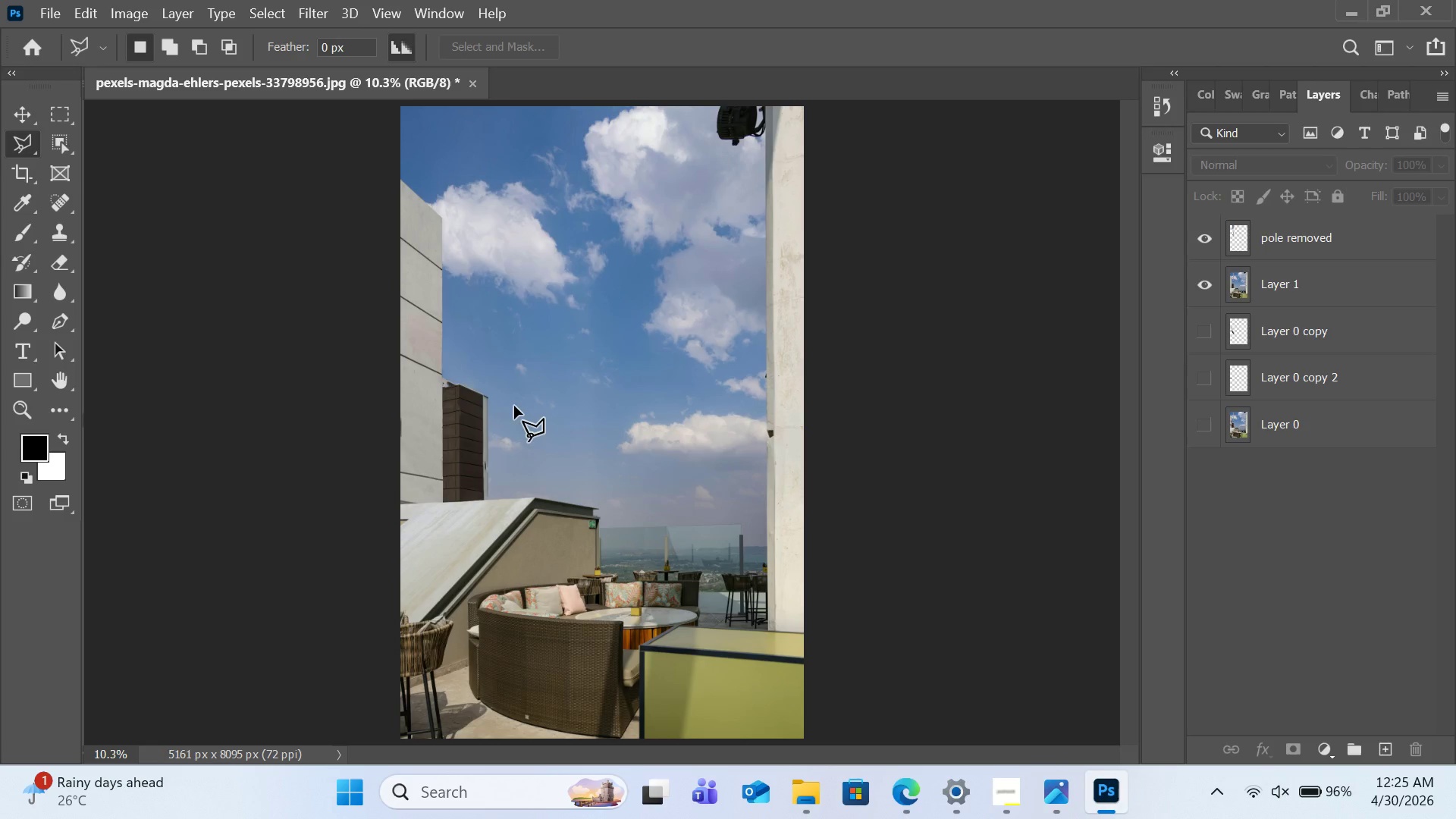 
left_click([767, 107])
 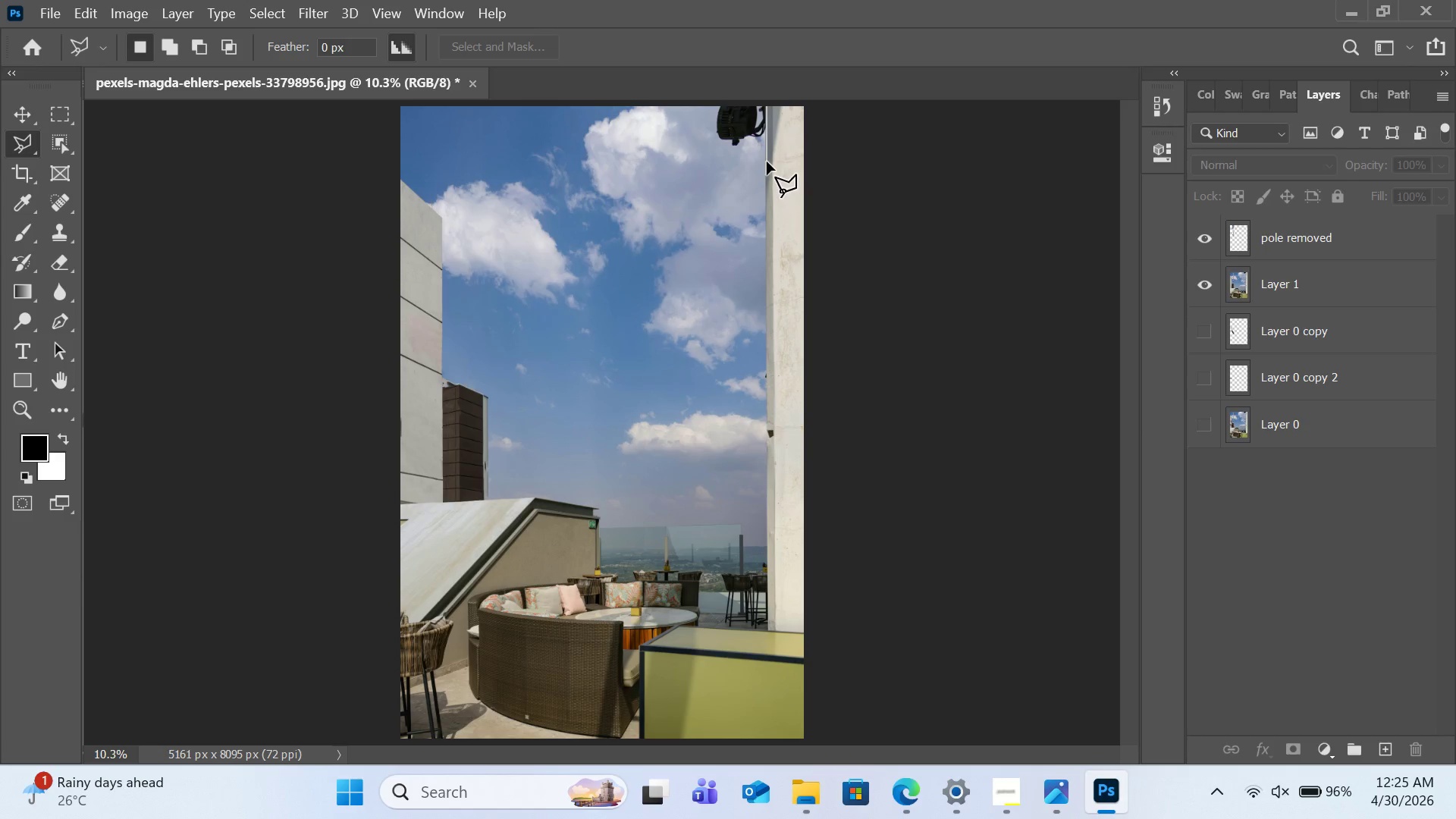 
double_click([693, 164])
 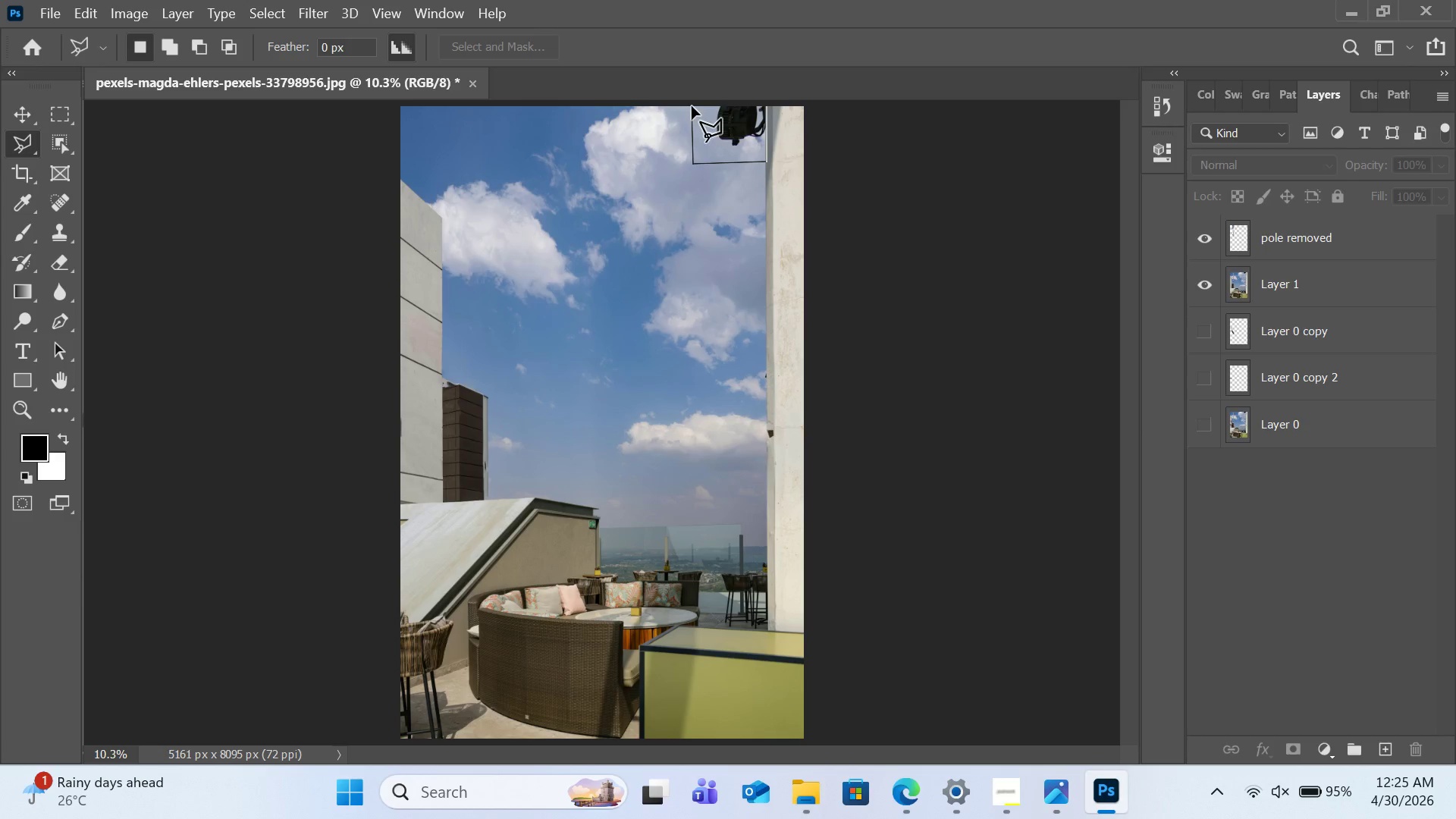 
left_click([692, 104])
 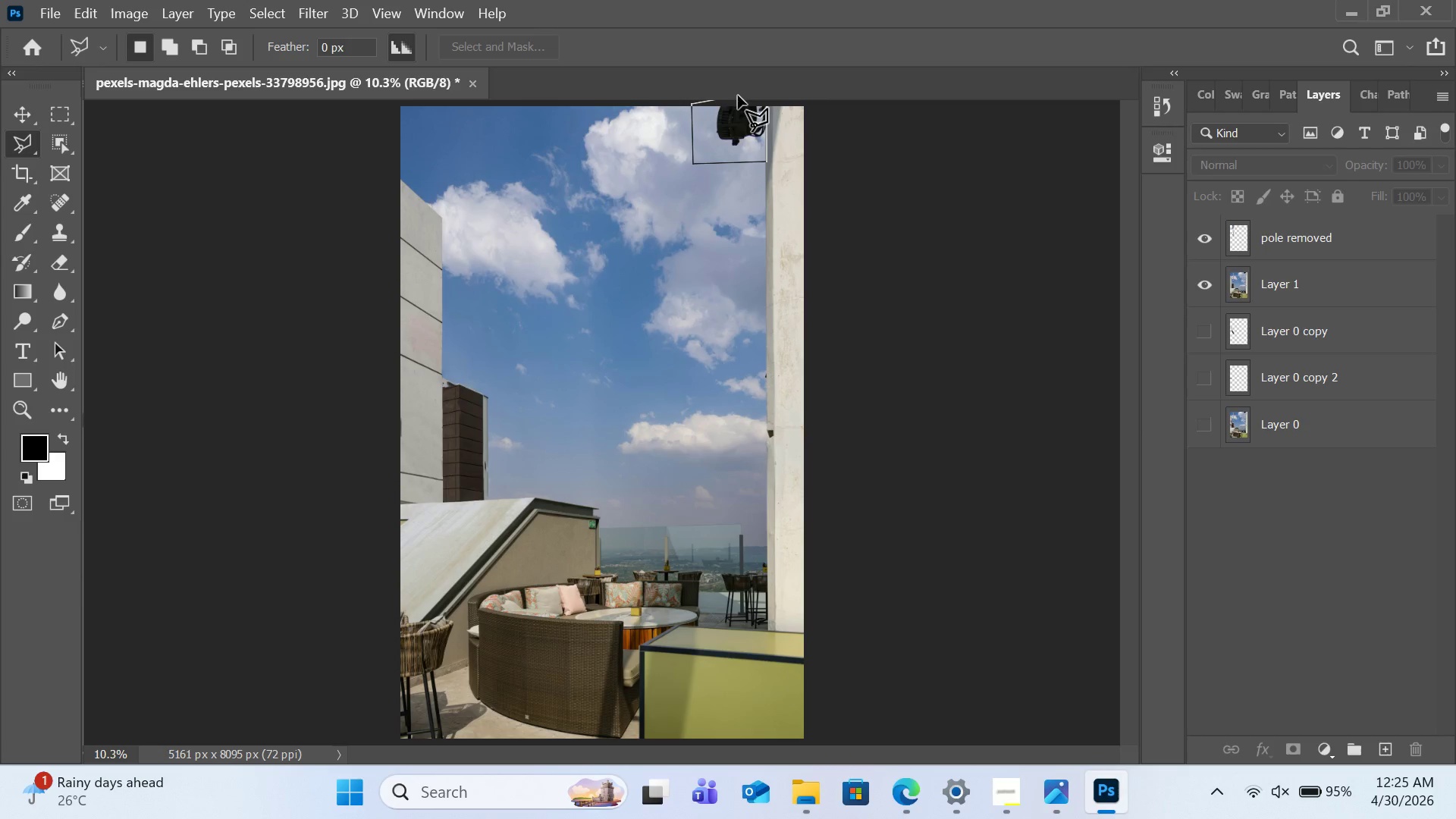 
left_click([738, 96])
 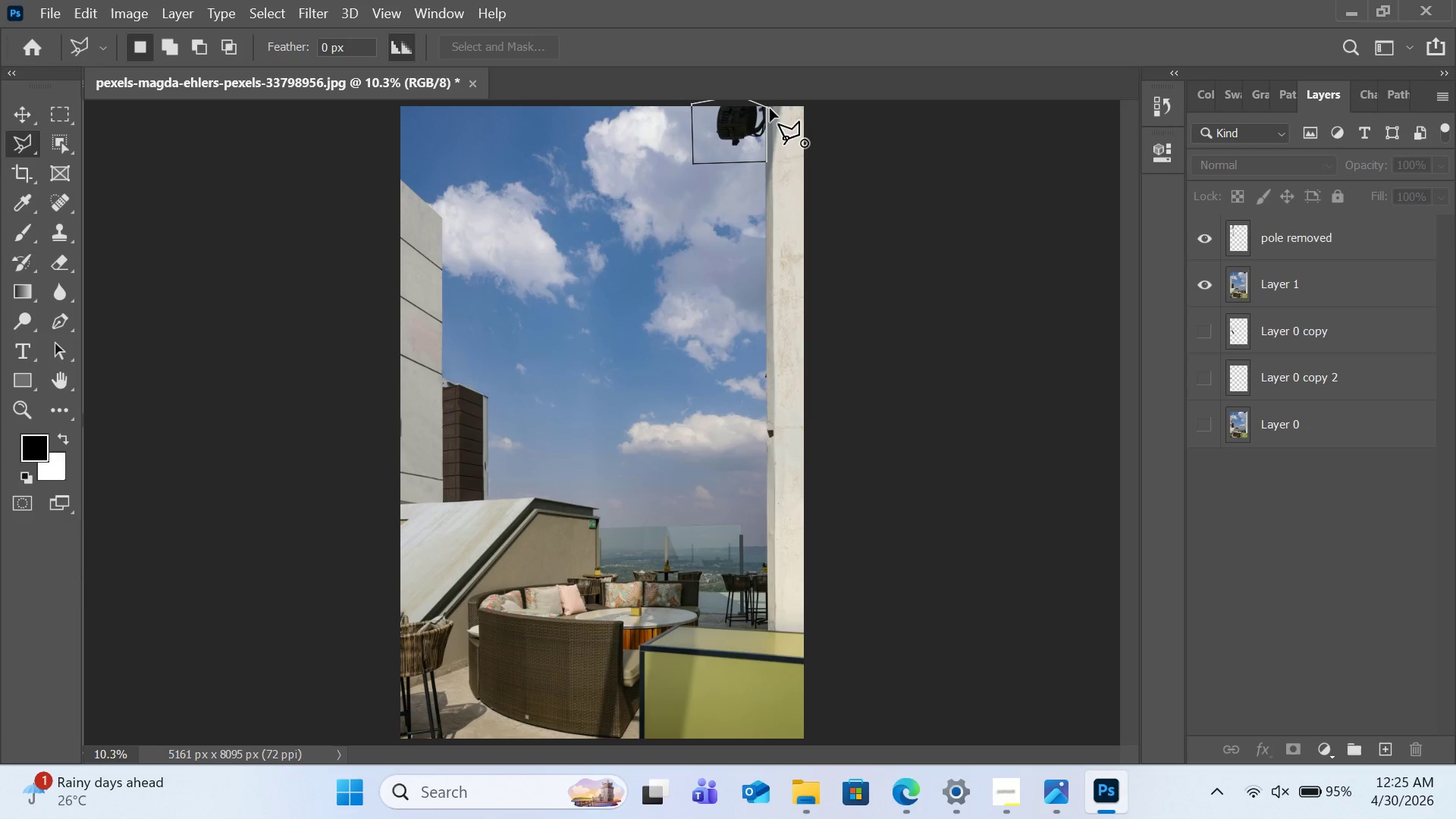 
left_click([770, 108])
 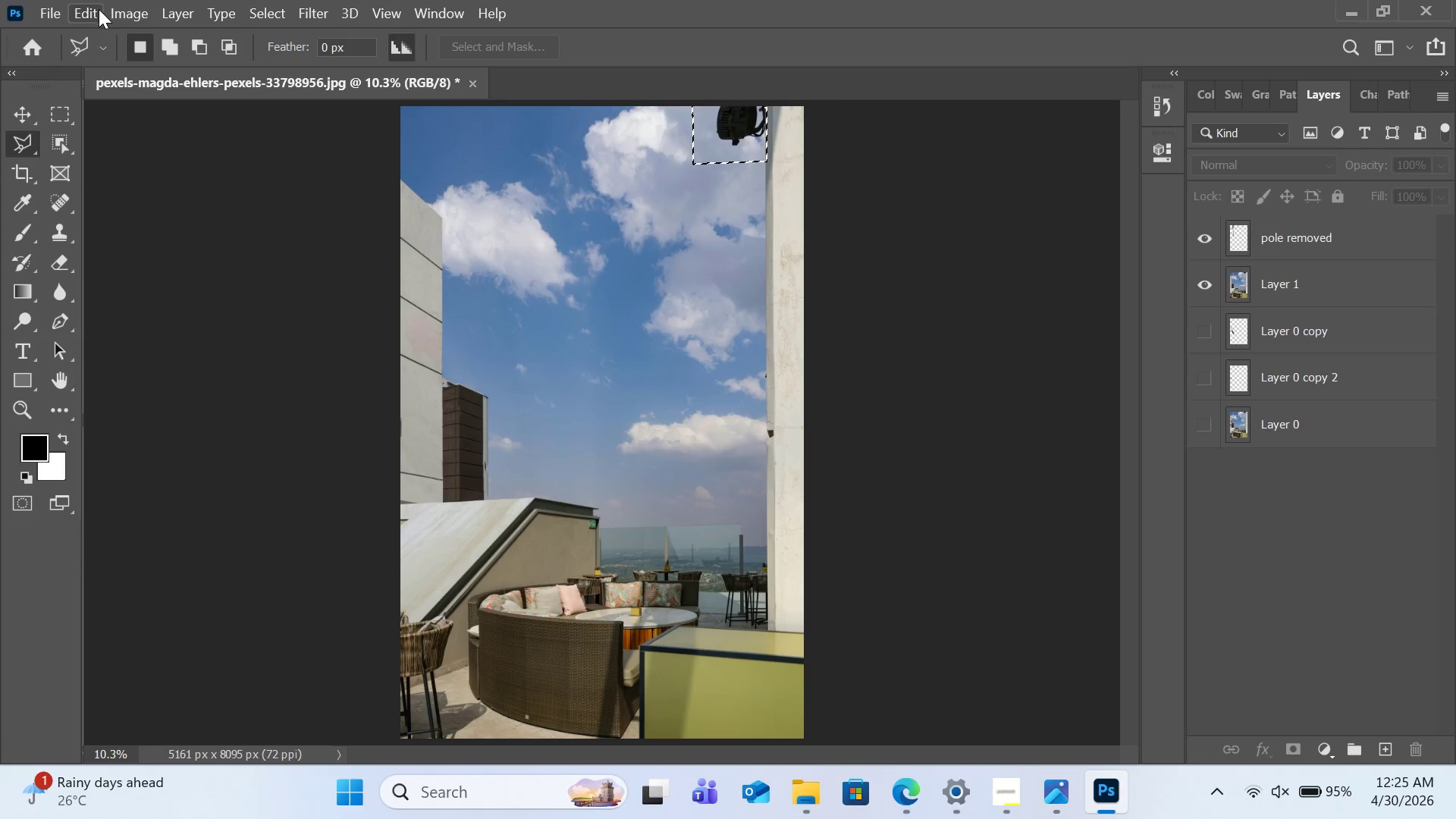 
left_click([99, 10])
 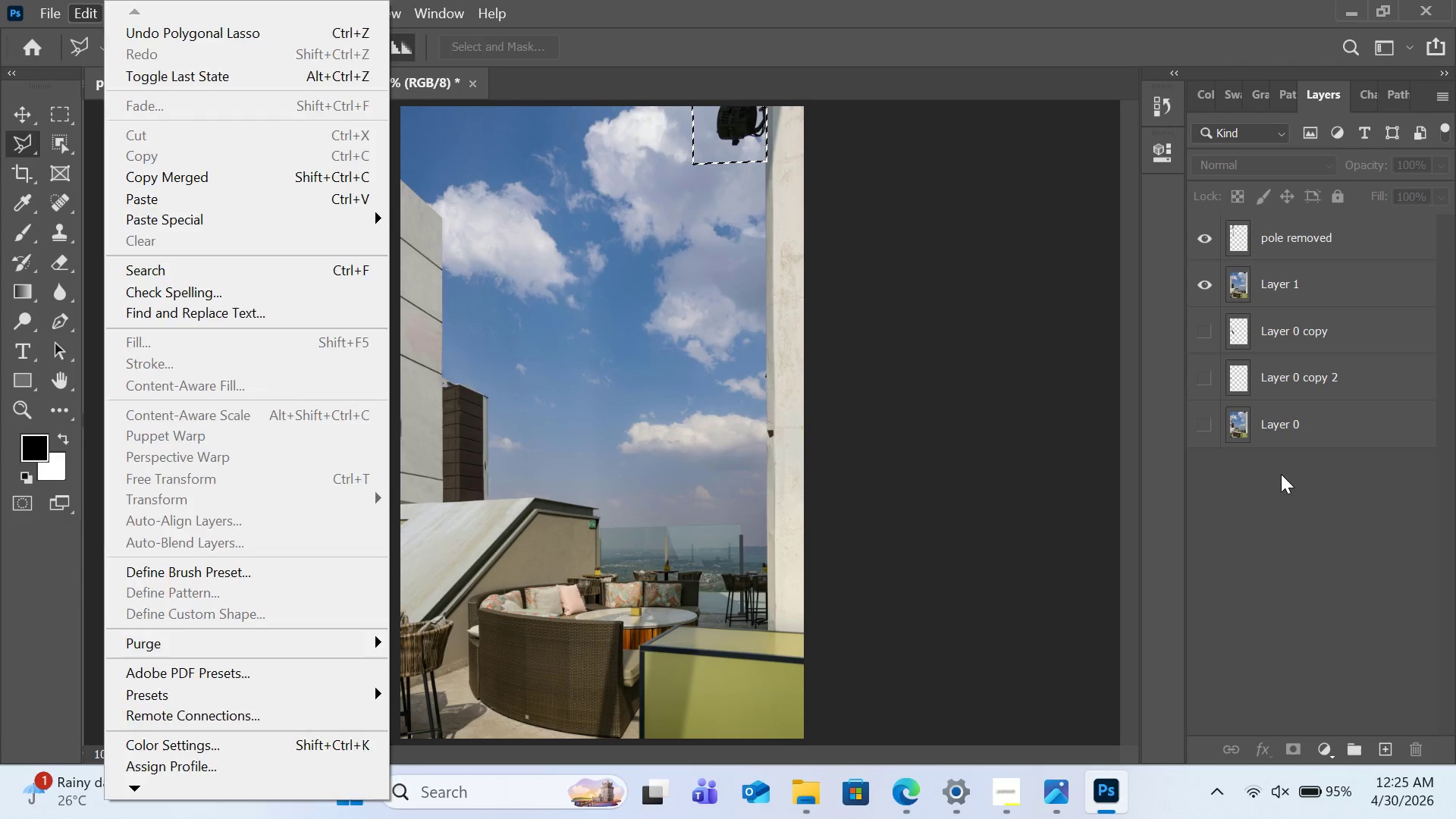 
double_click([1282, 305])
 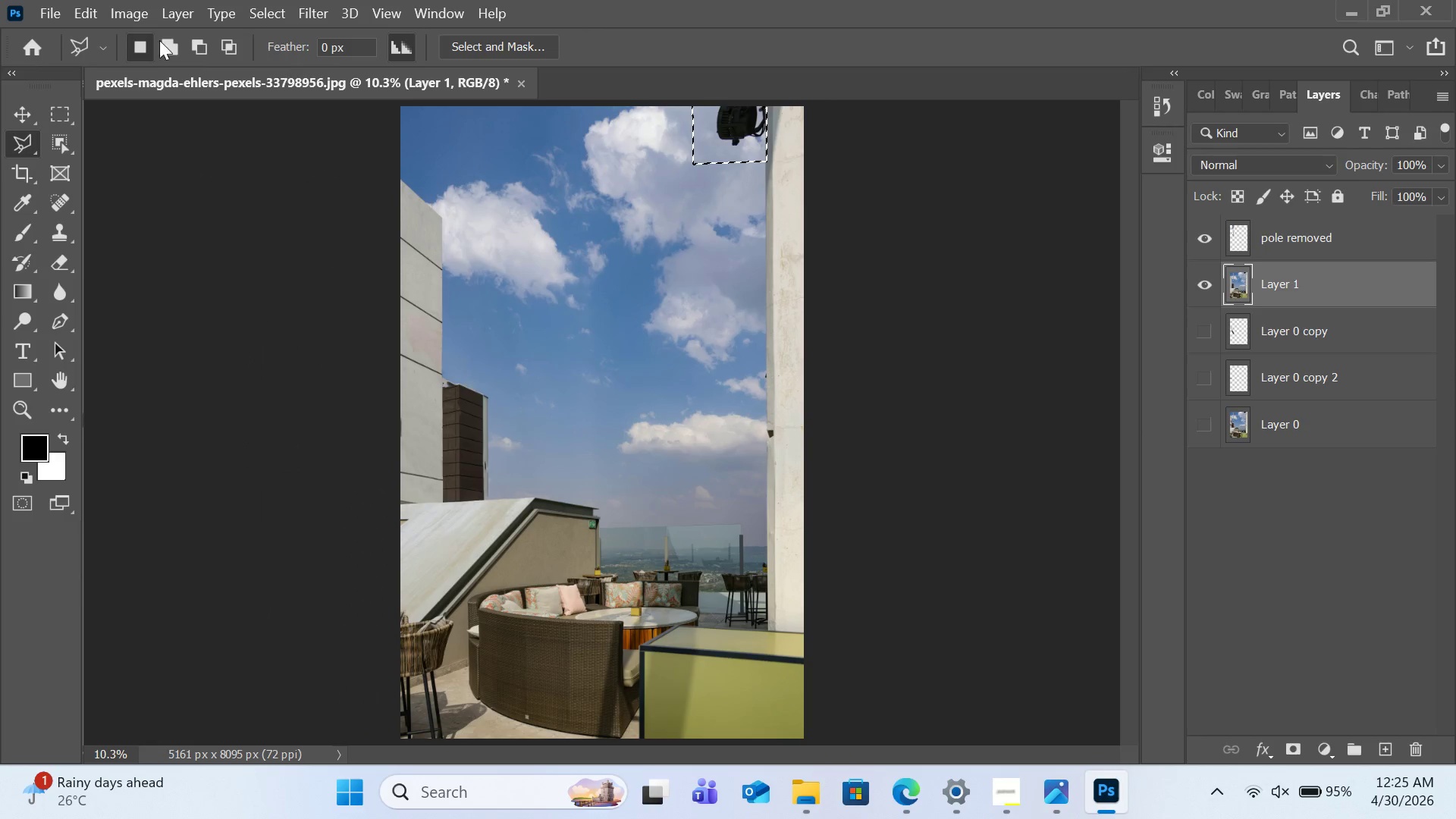 
mouse_move([114, 49])
 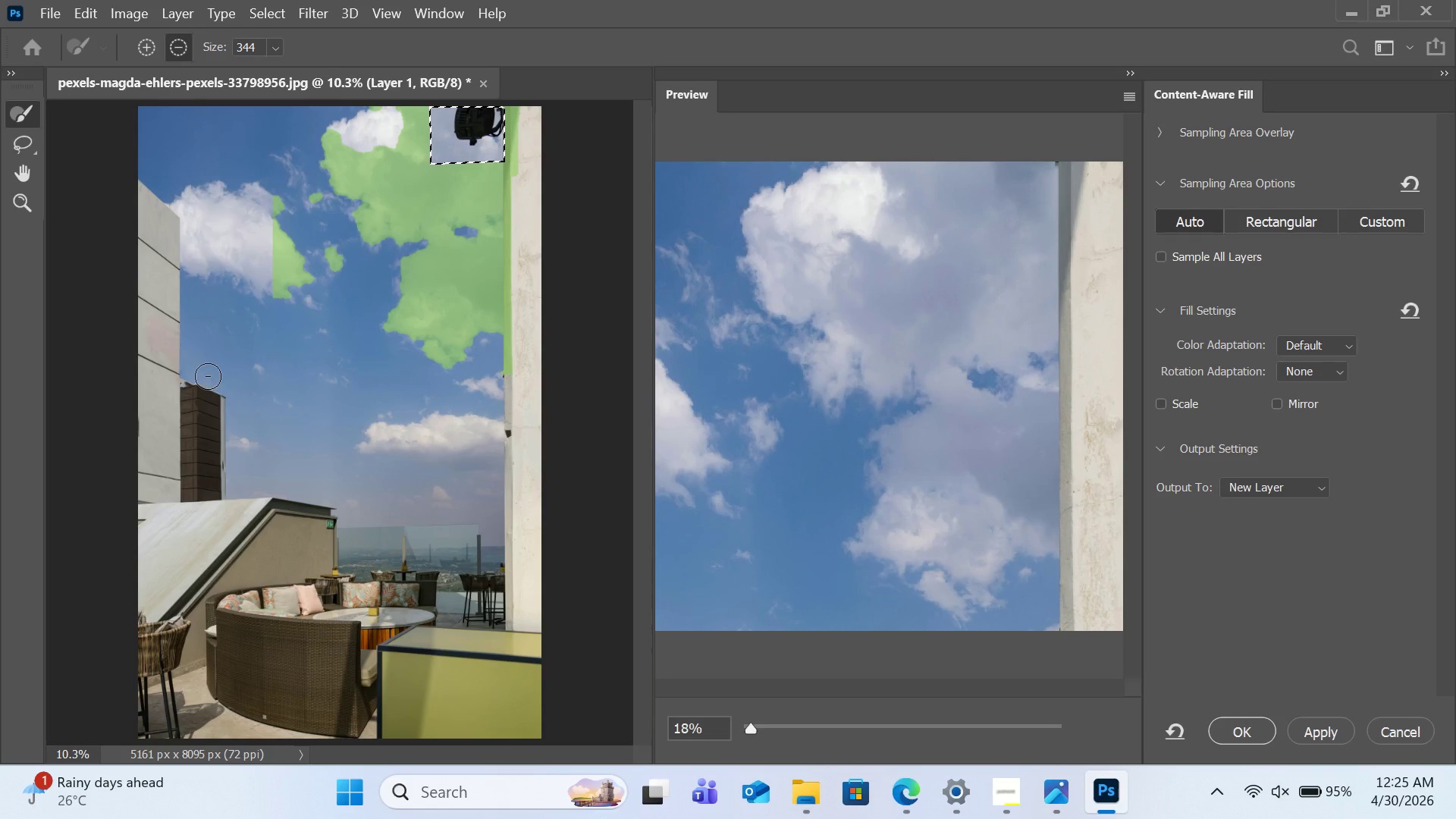 
wait(7.27)
 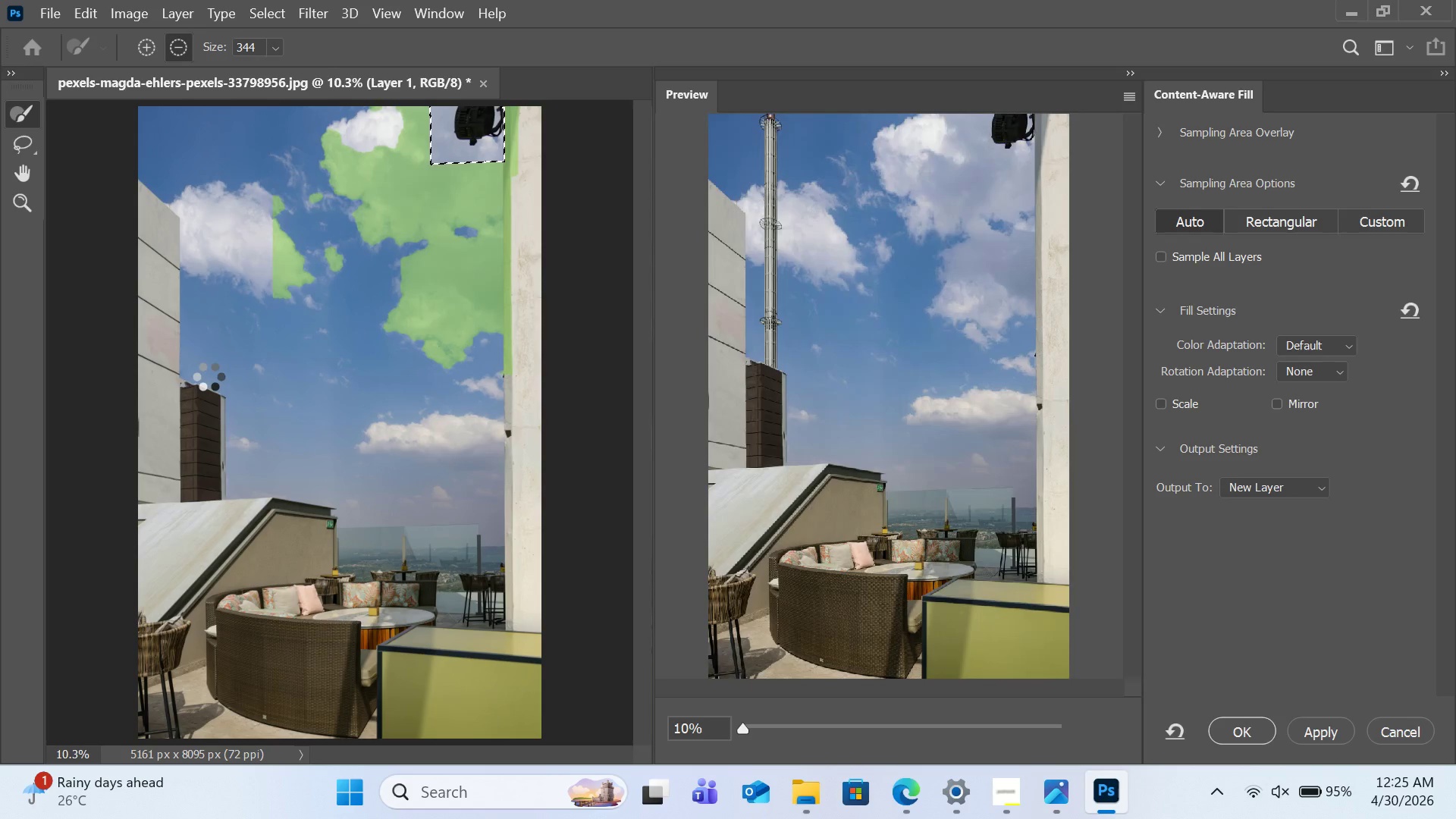 
left_click([1244, 737])
 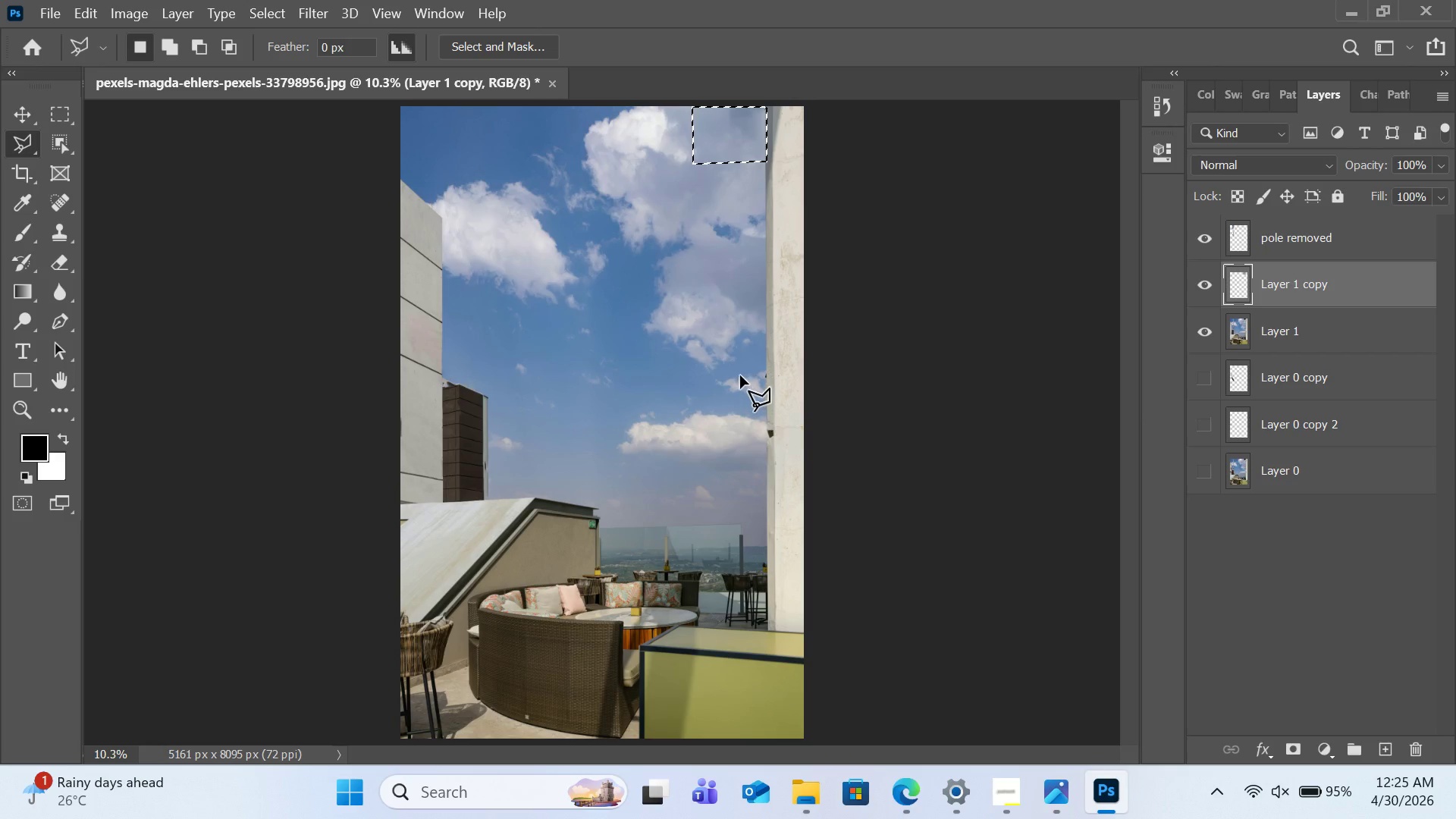 
wait(15.66)
 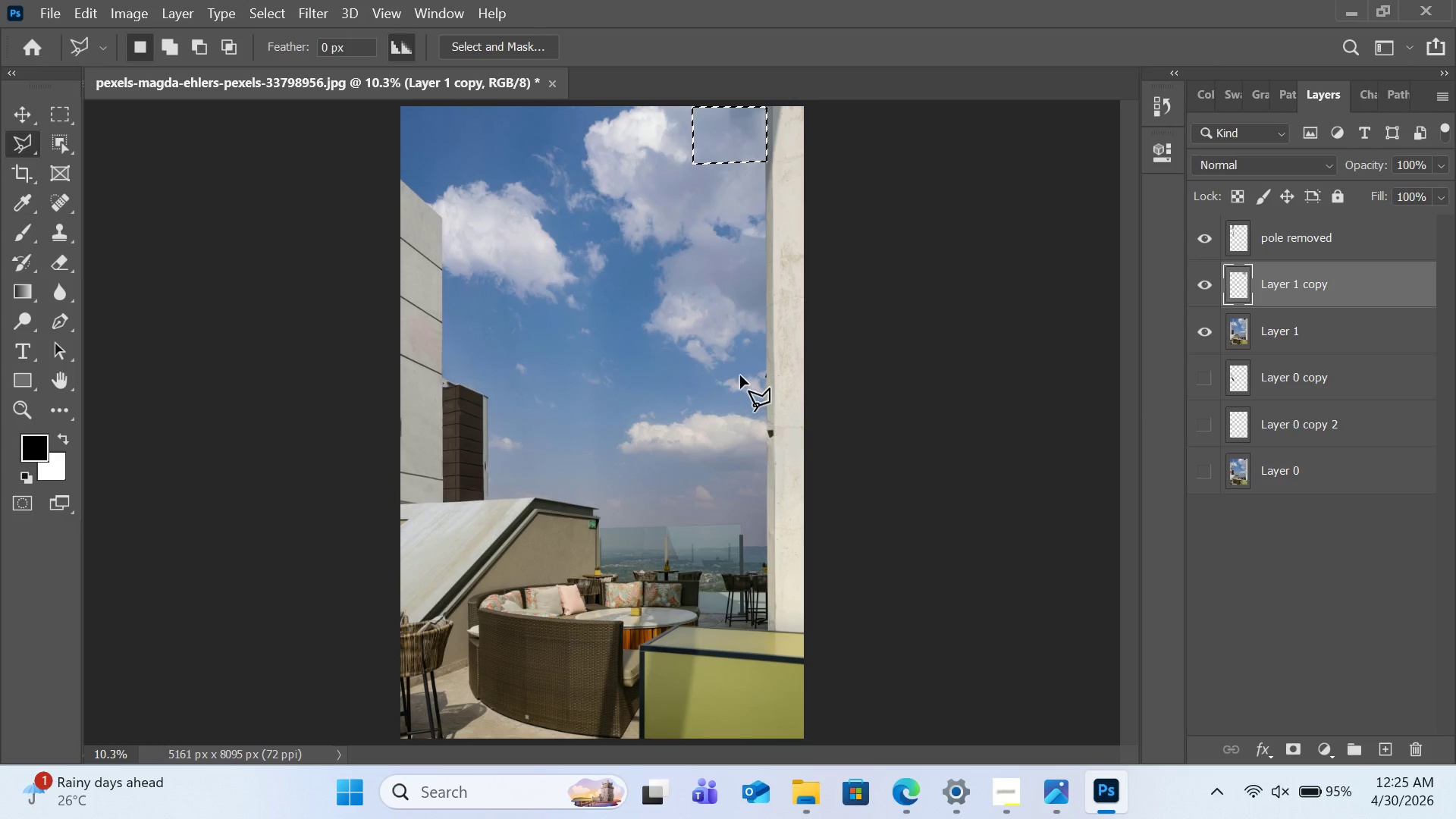 
scroll: coordinate [450, 540], scroll_direction: down, amount: 5.0
 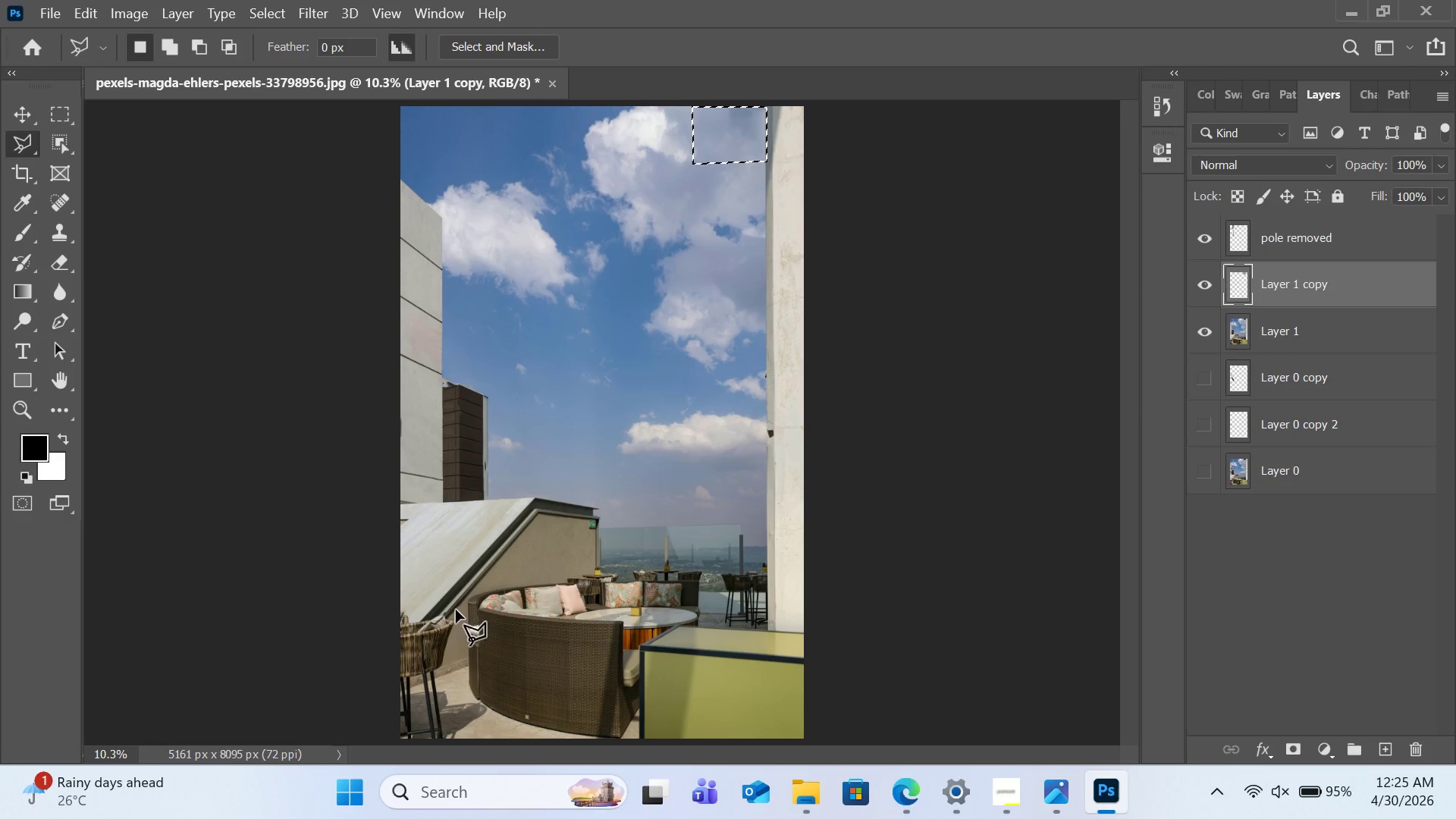 
key(Control+D)
 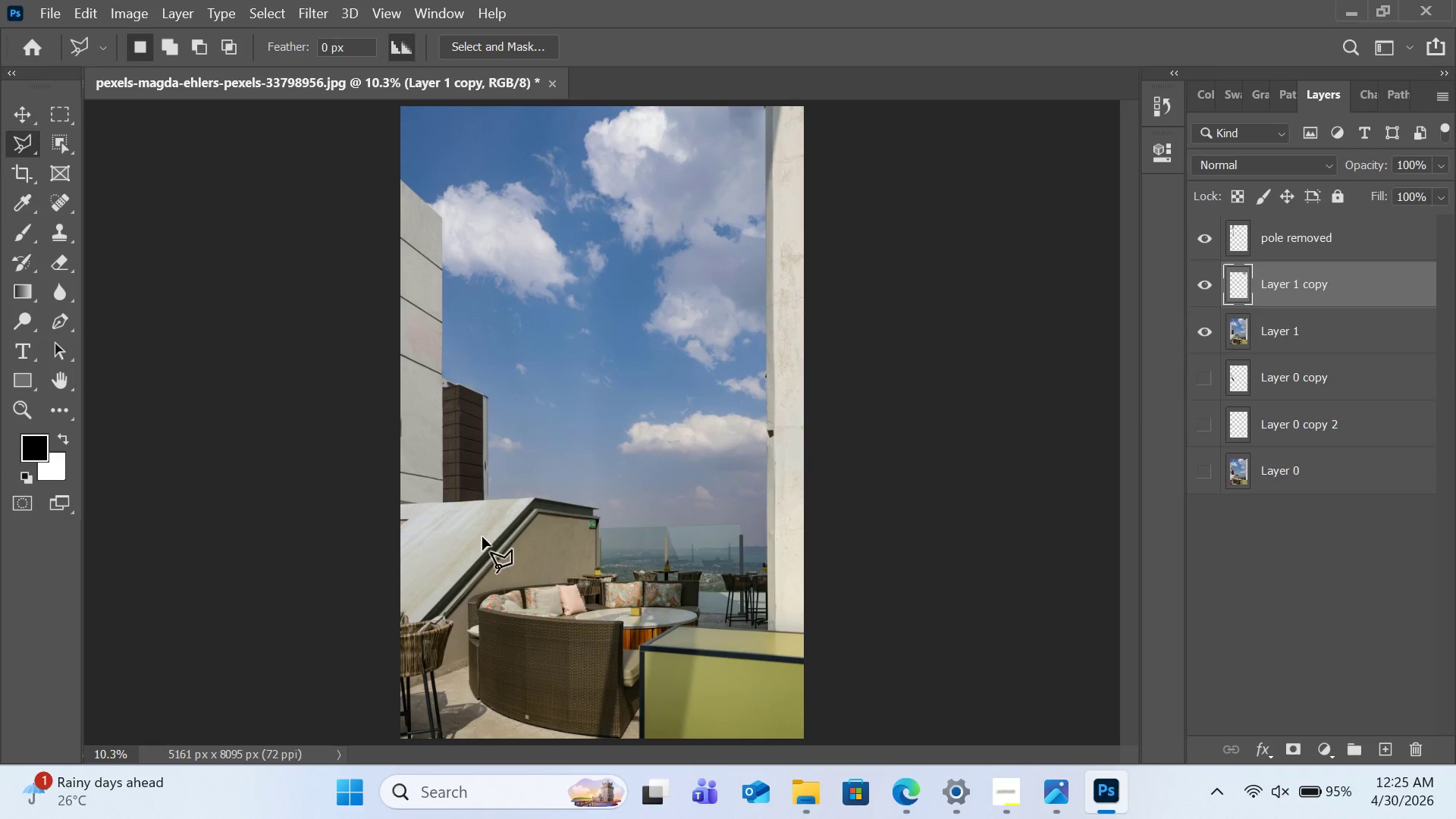 
scroll: coordinate [489, 526], scroll_direction: down, amount: 3.0
 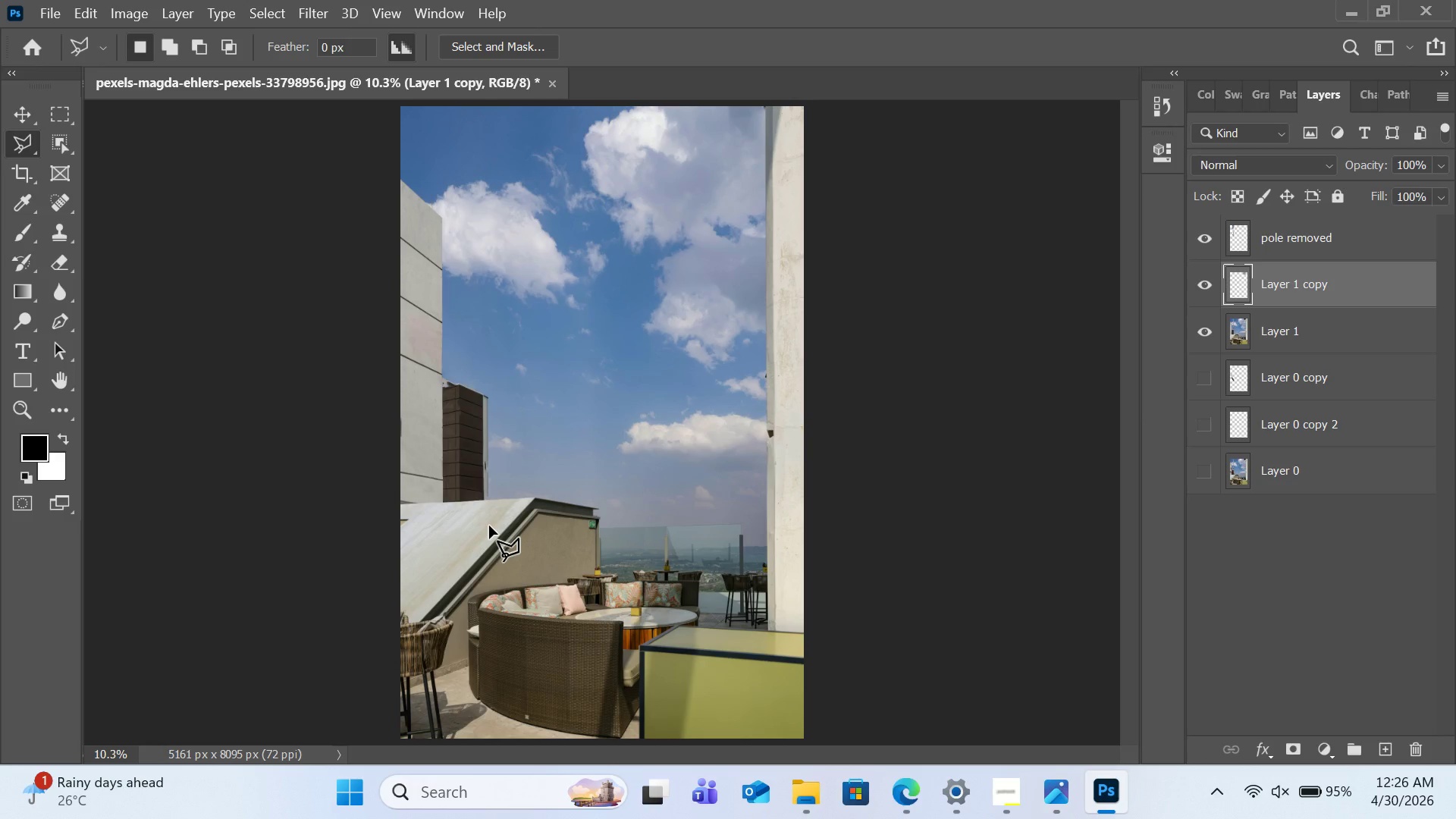 
key(Control+Equal)
 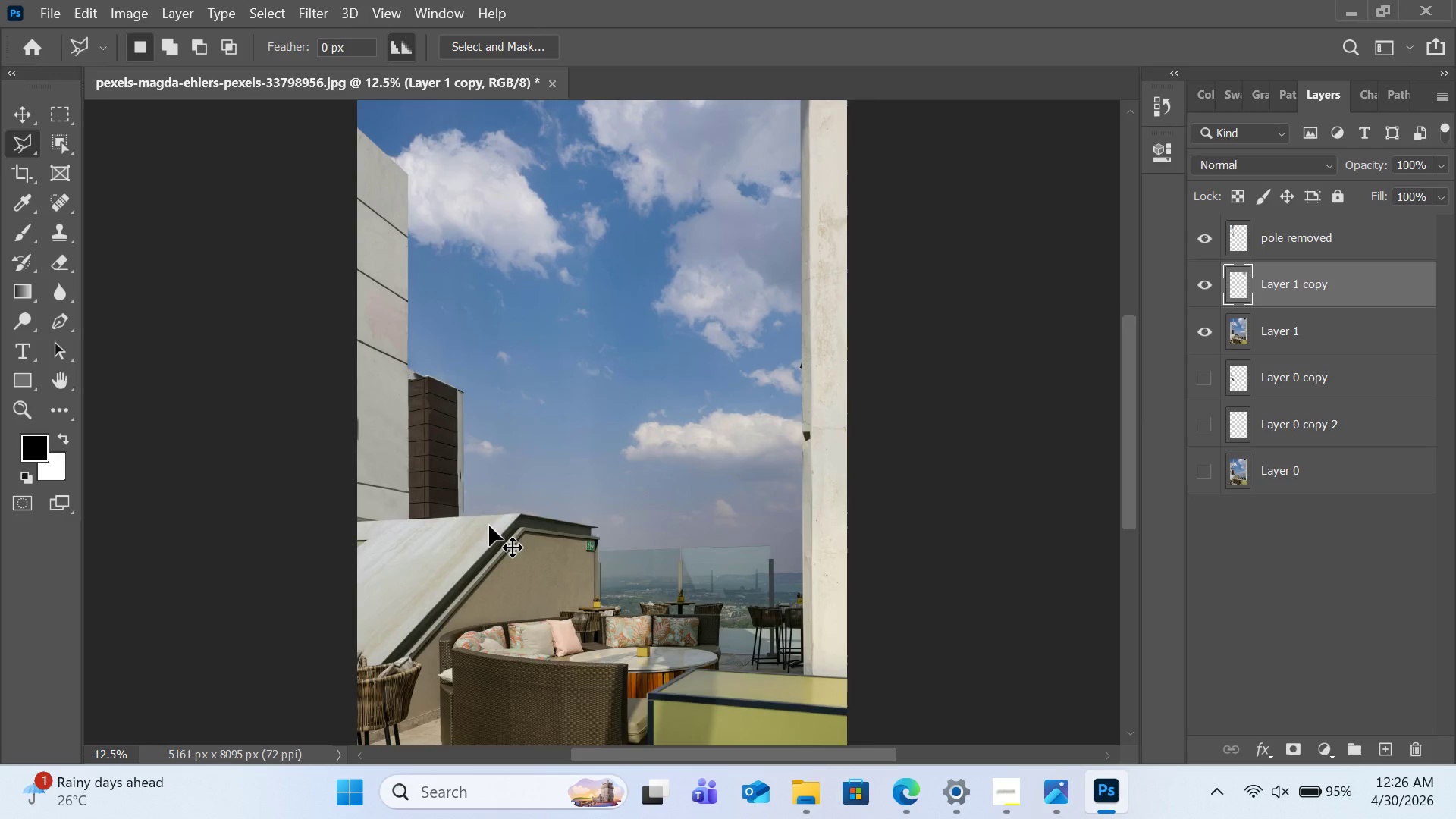 
key(Control+Equal)
 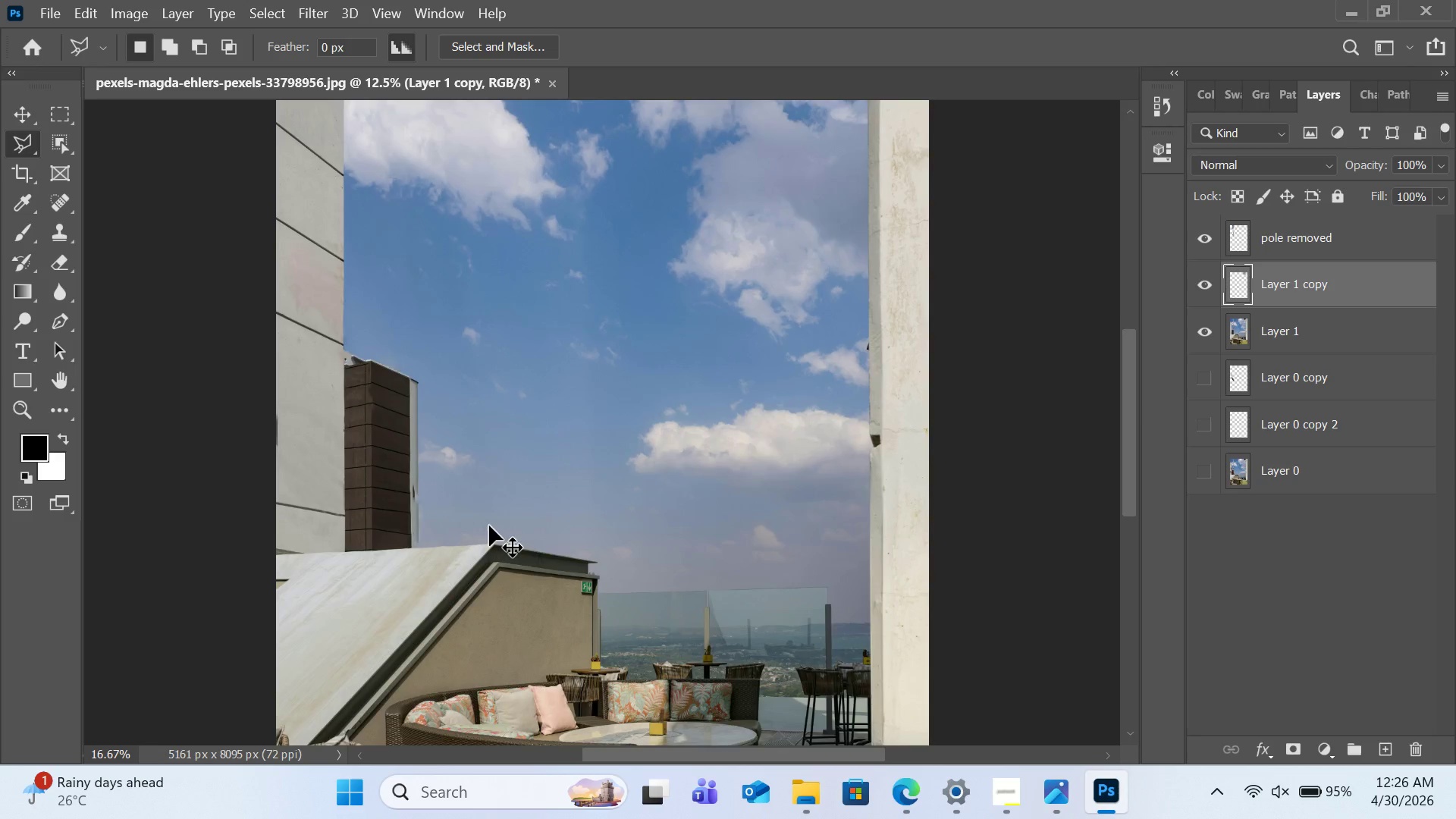 
key(Control+Equal)
 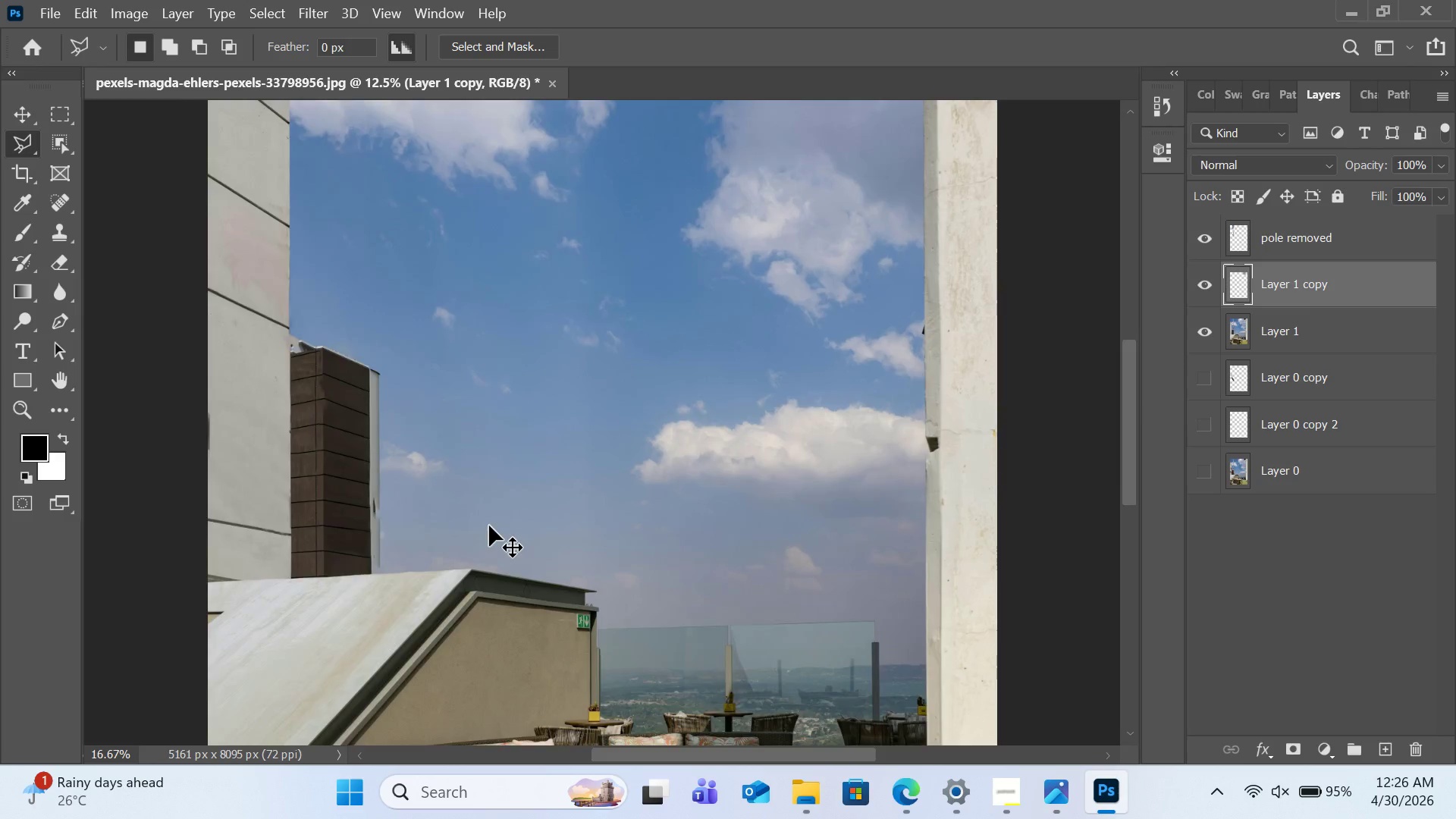 
key(Control+Equal)
 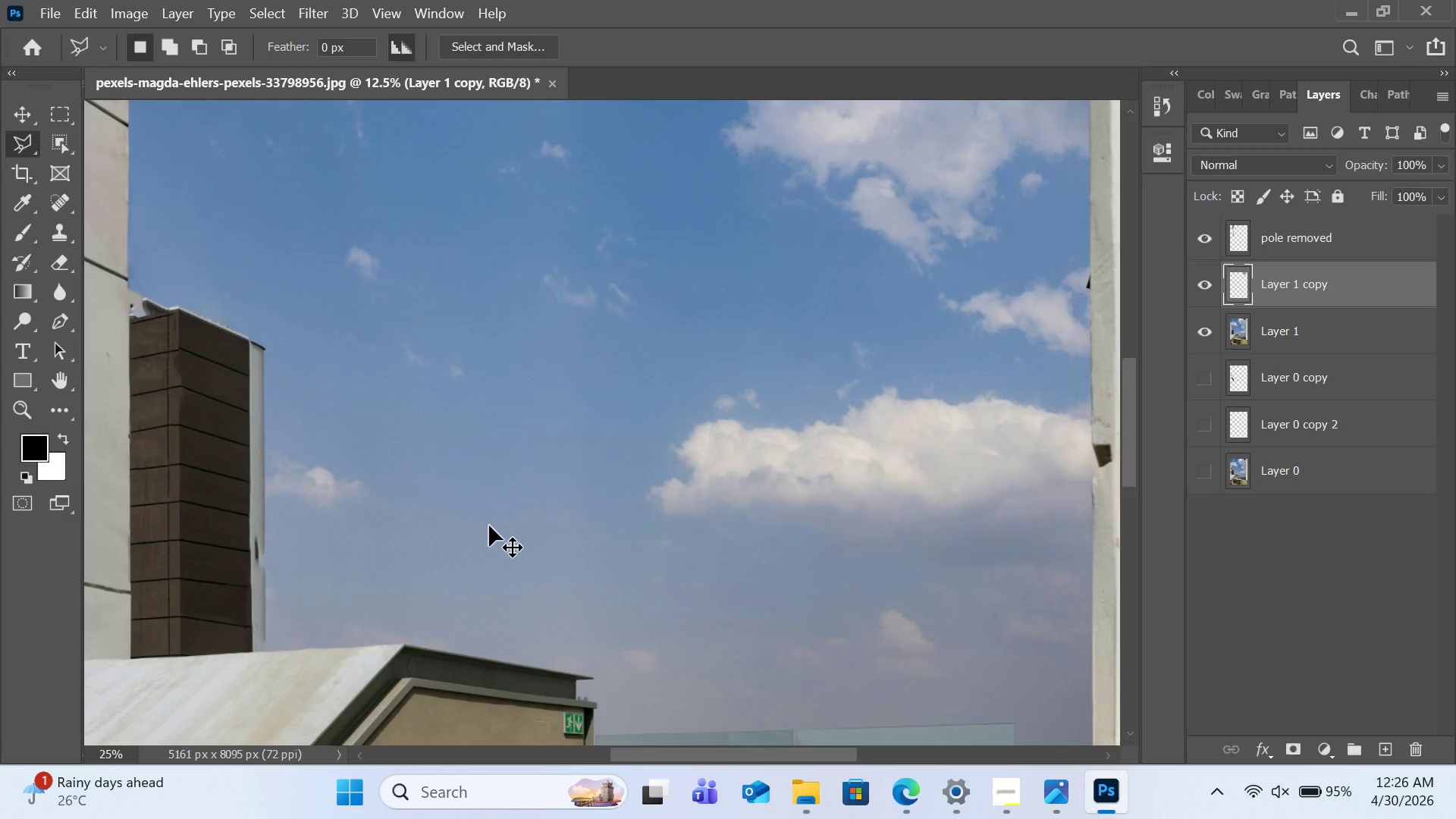 
key(Control+Equal)
 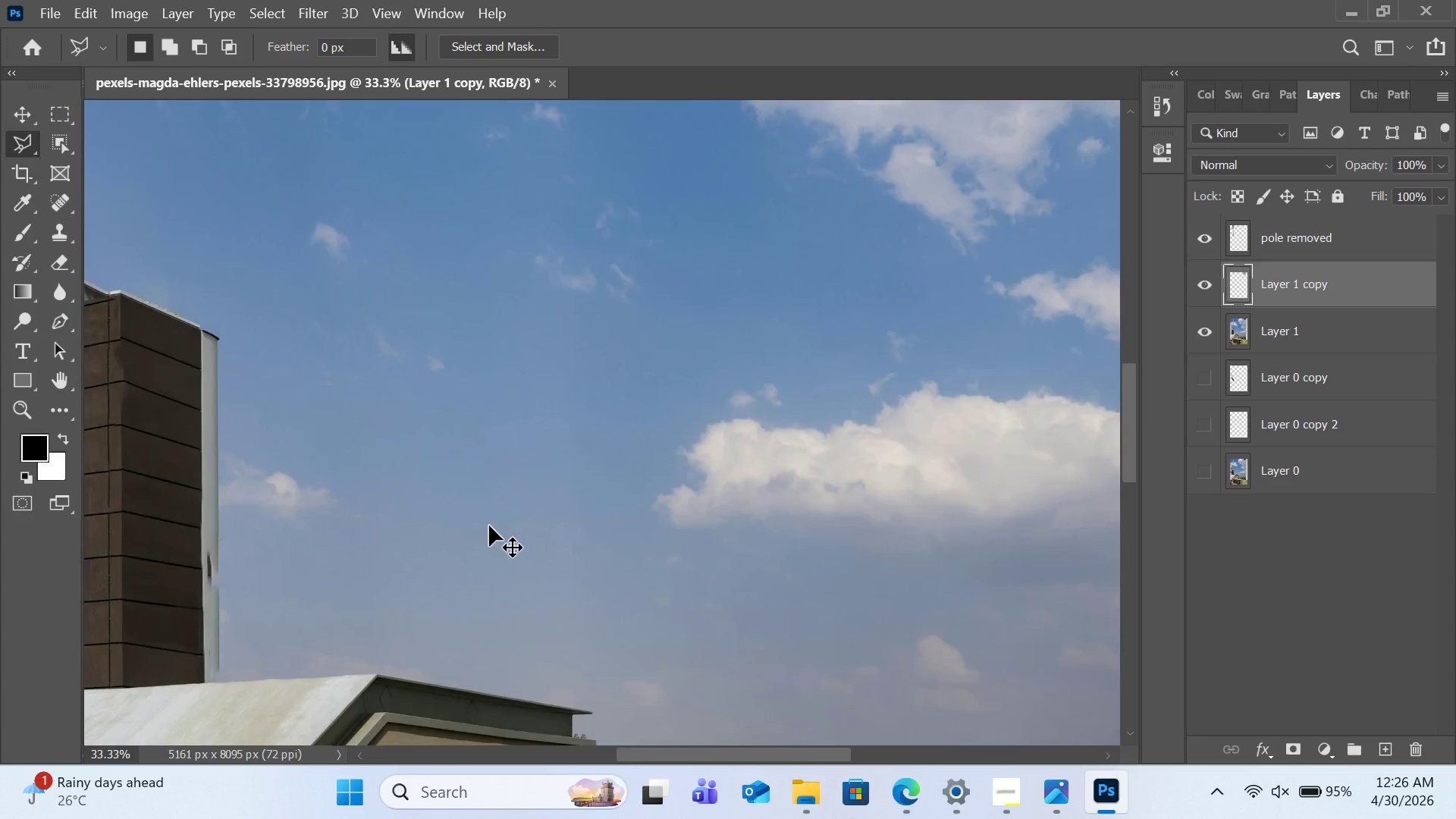 
key(Control+Equal)
 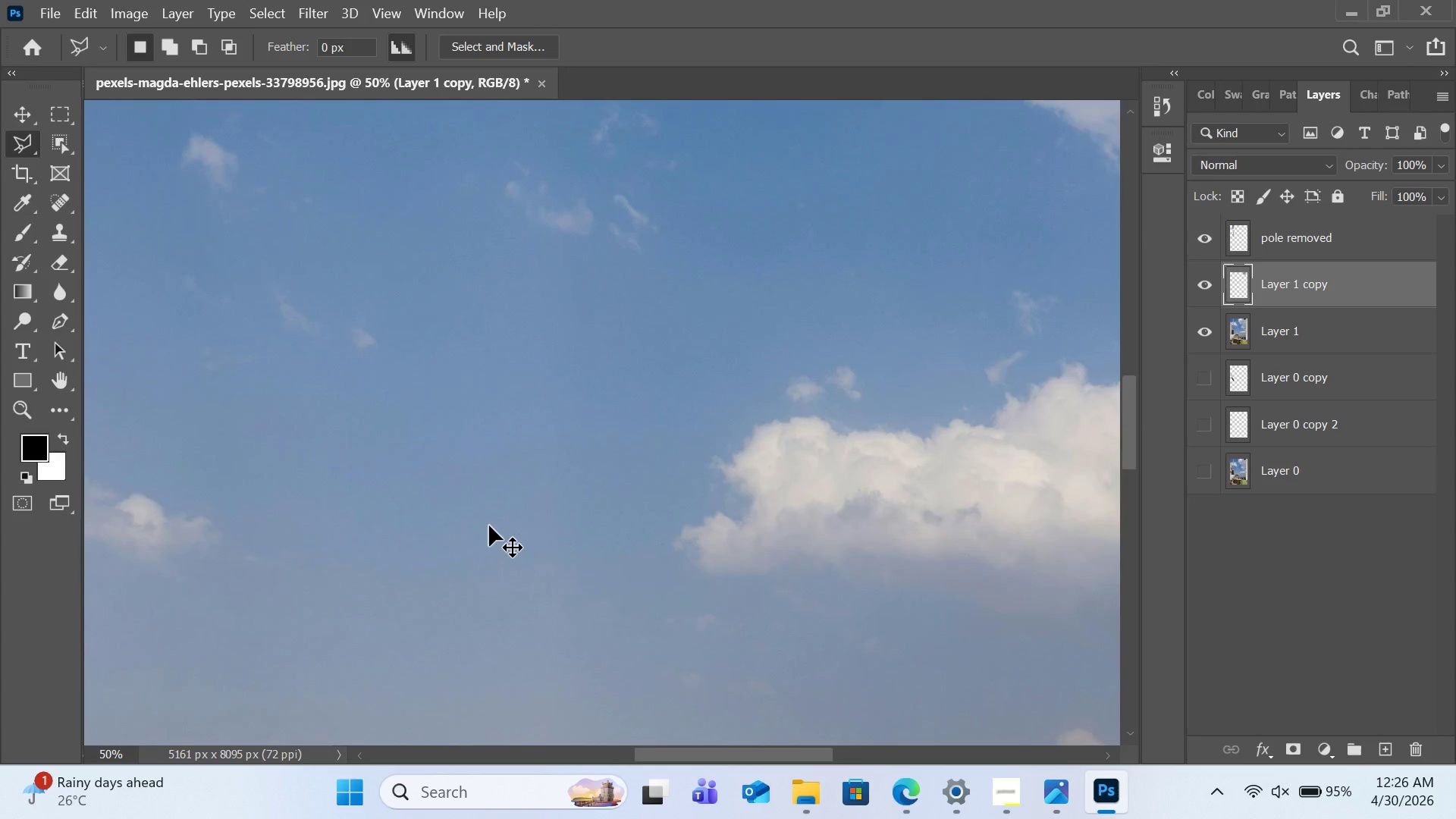 
key(Control+Equal)
 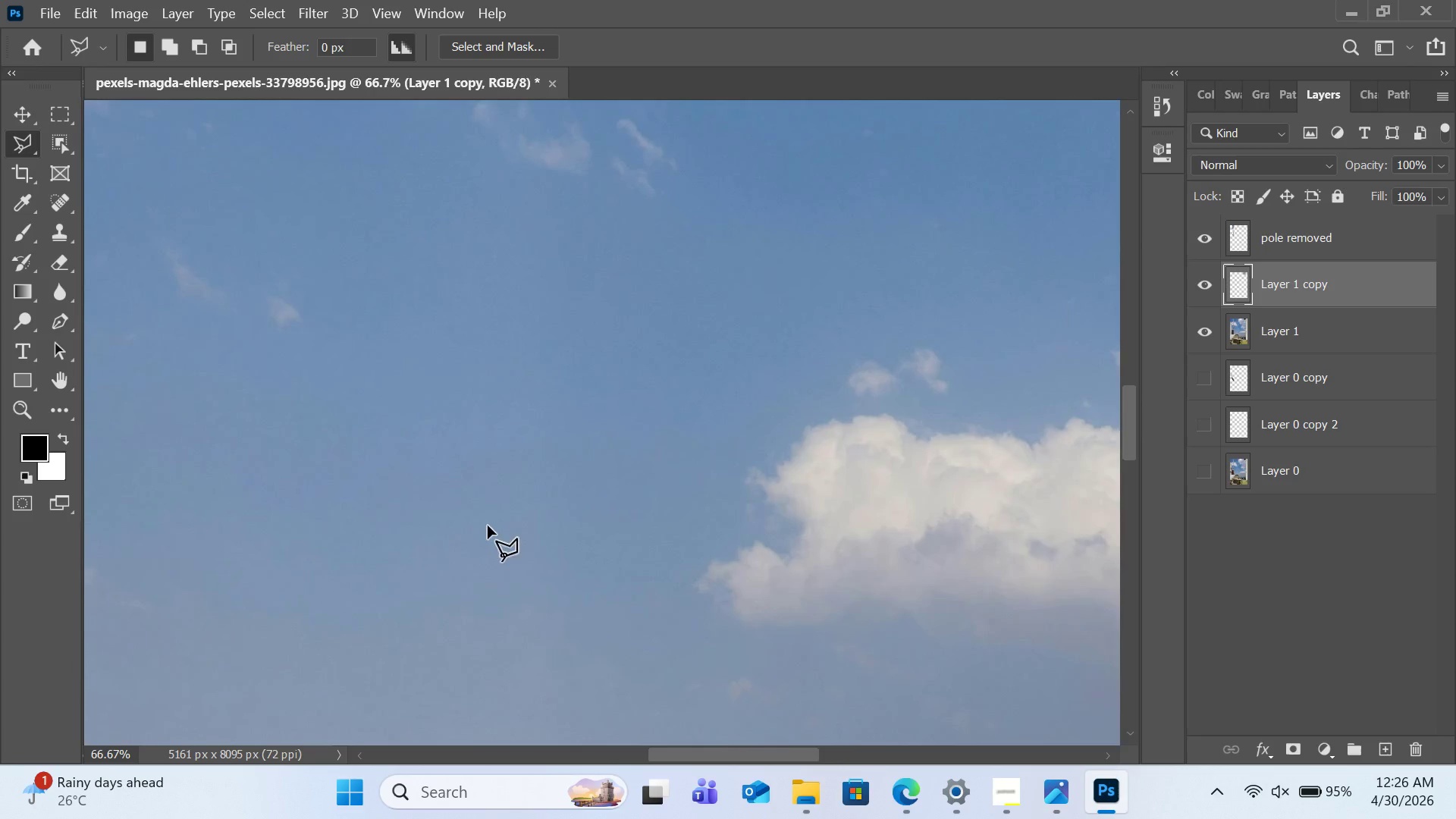 
hold_key(key=H, duration=1.51)
 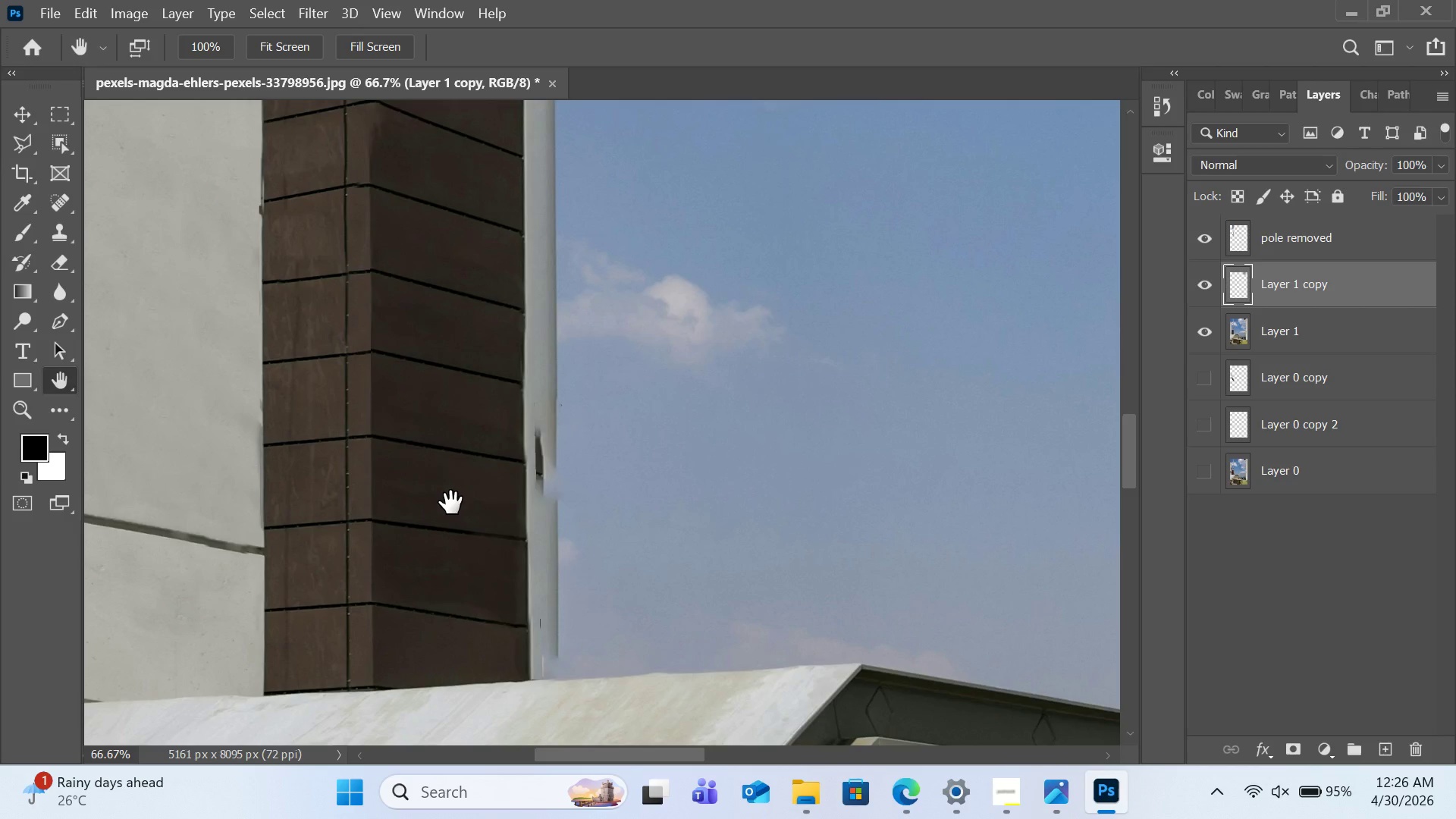 
left_click_drag(start_coordinate=[325, 525], to_coordinate=[450, 477])
 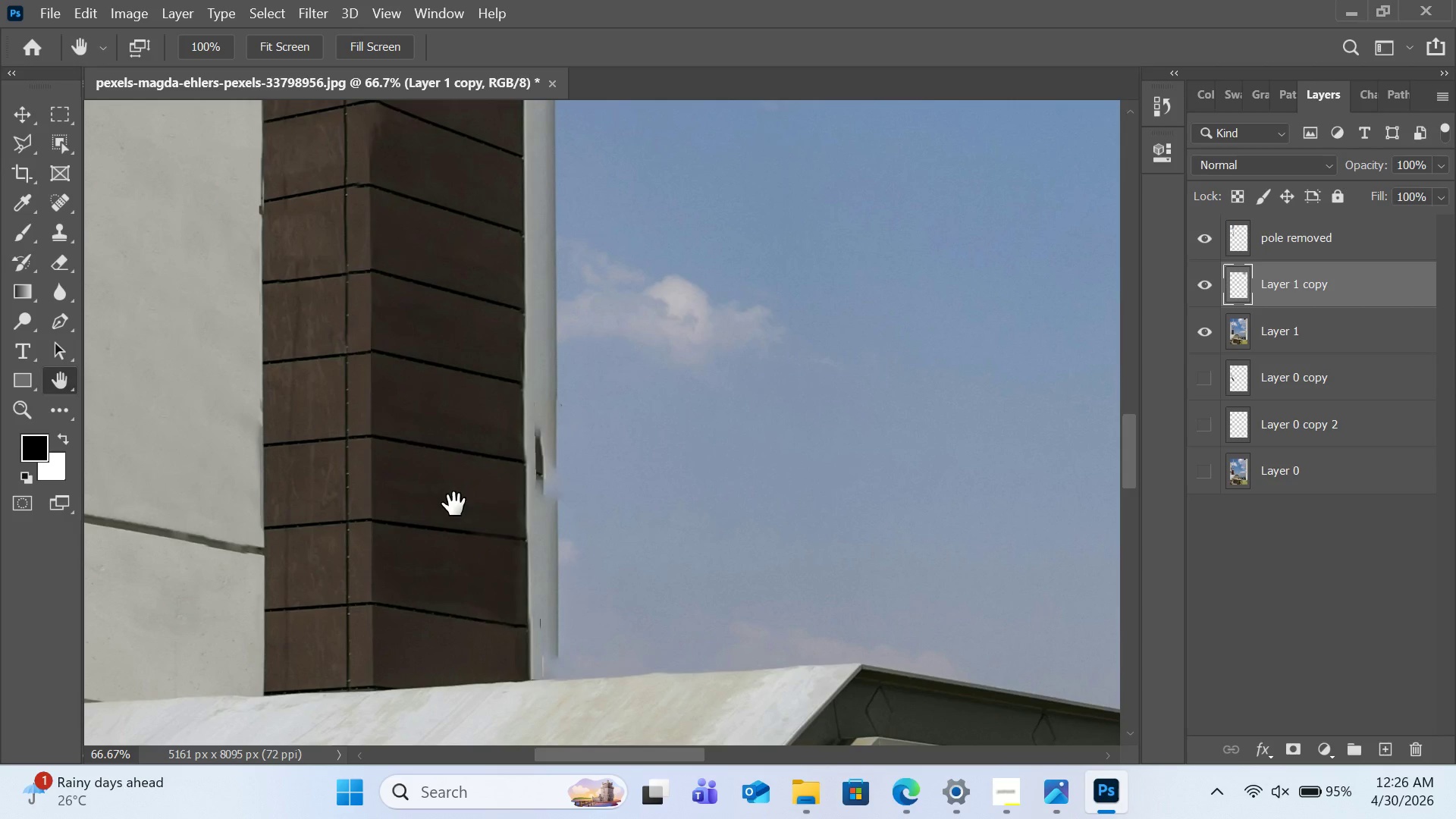 
hold_key(key=H, duration=0.86)
 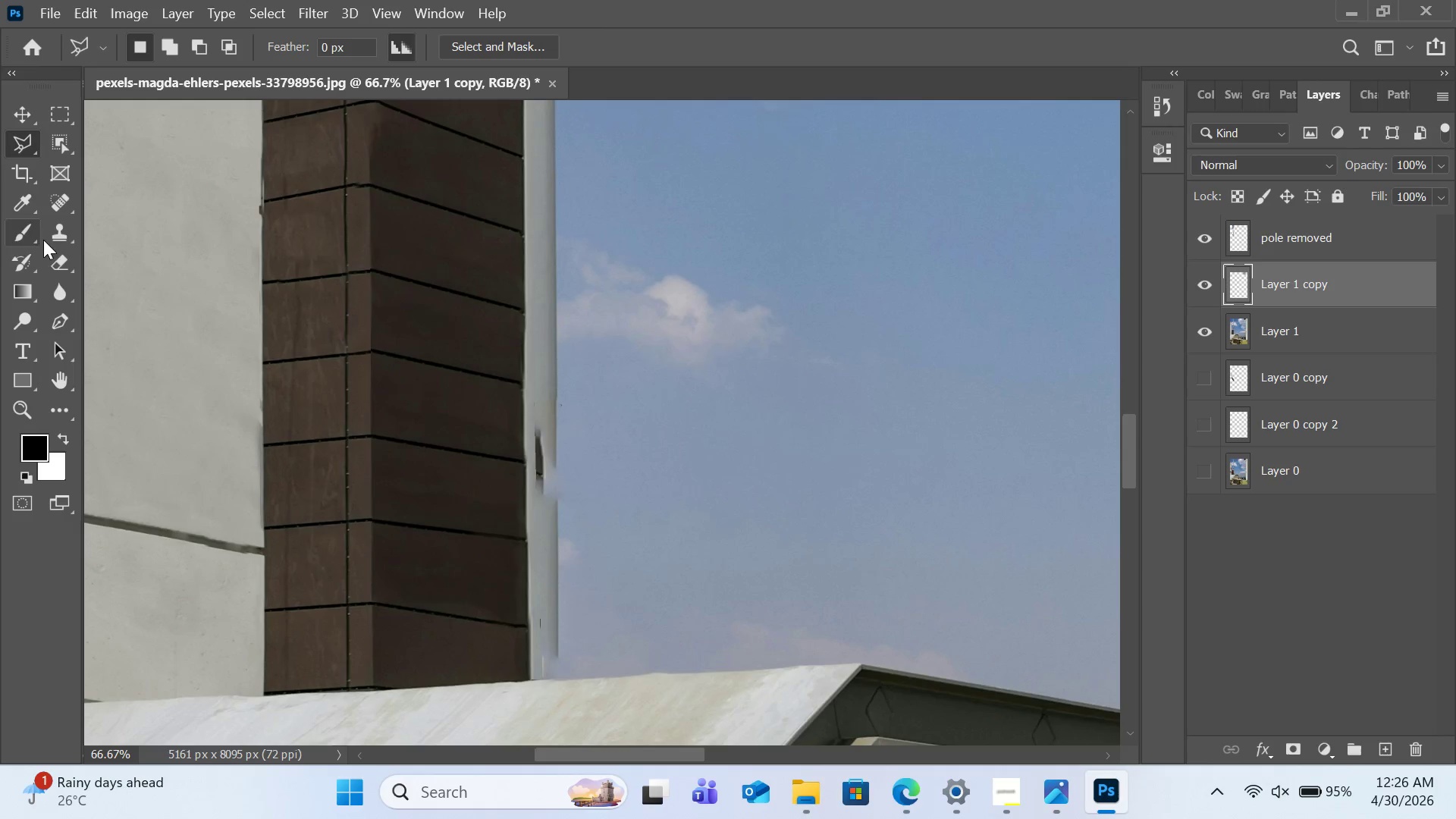 
left_click([53, 234])
 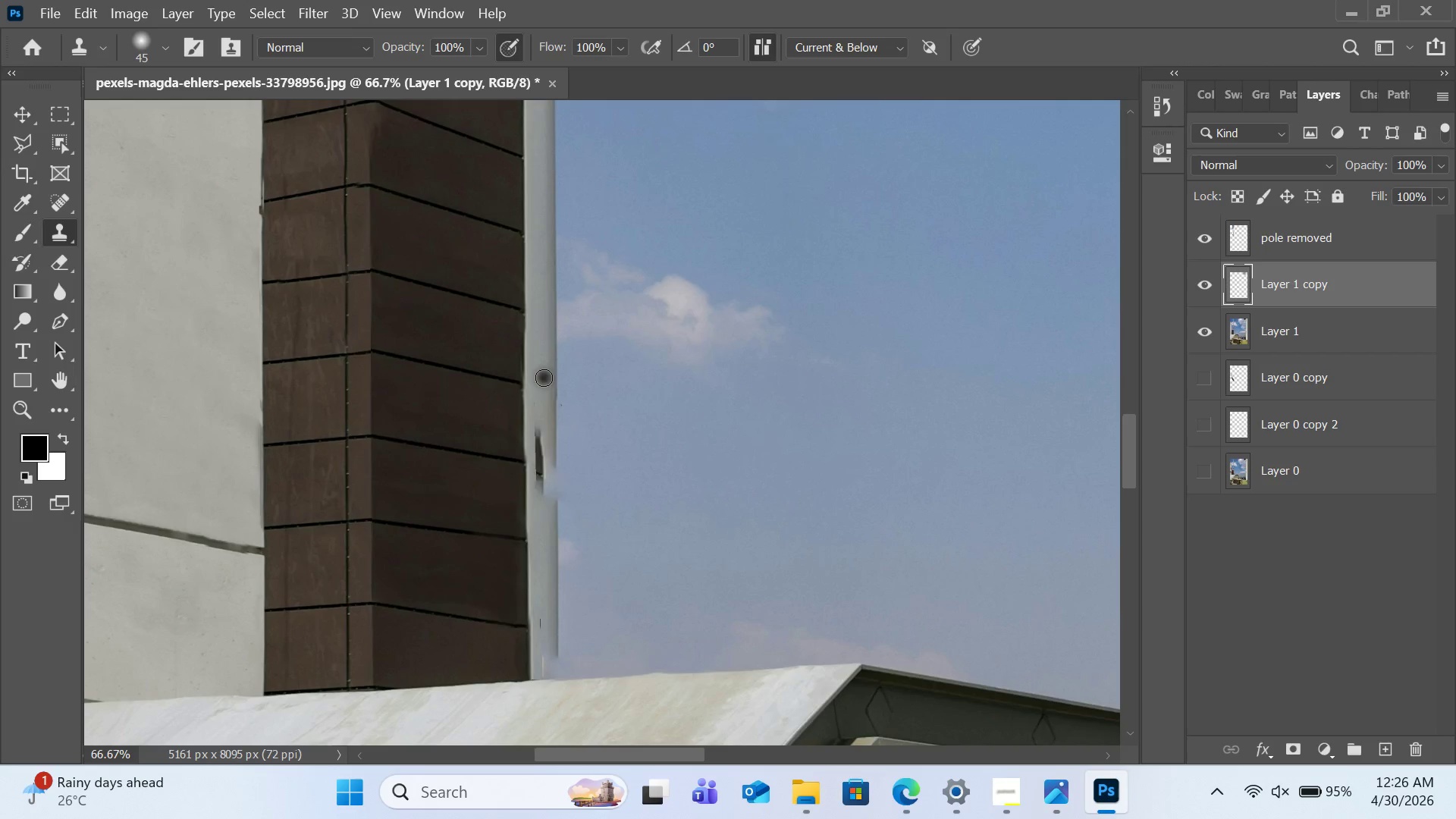 
hold_key(key=AltLeft, duration=0.64)
left_click([537, 405])
 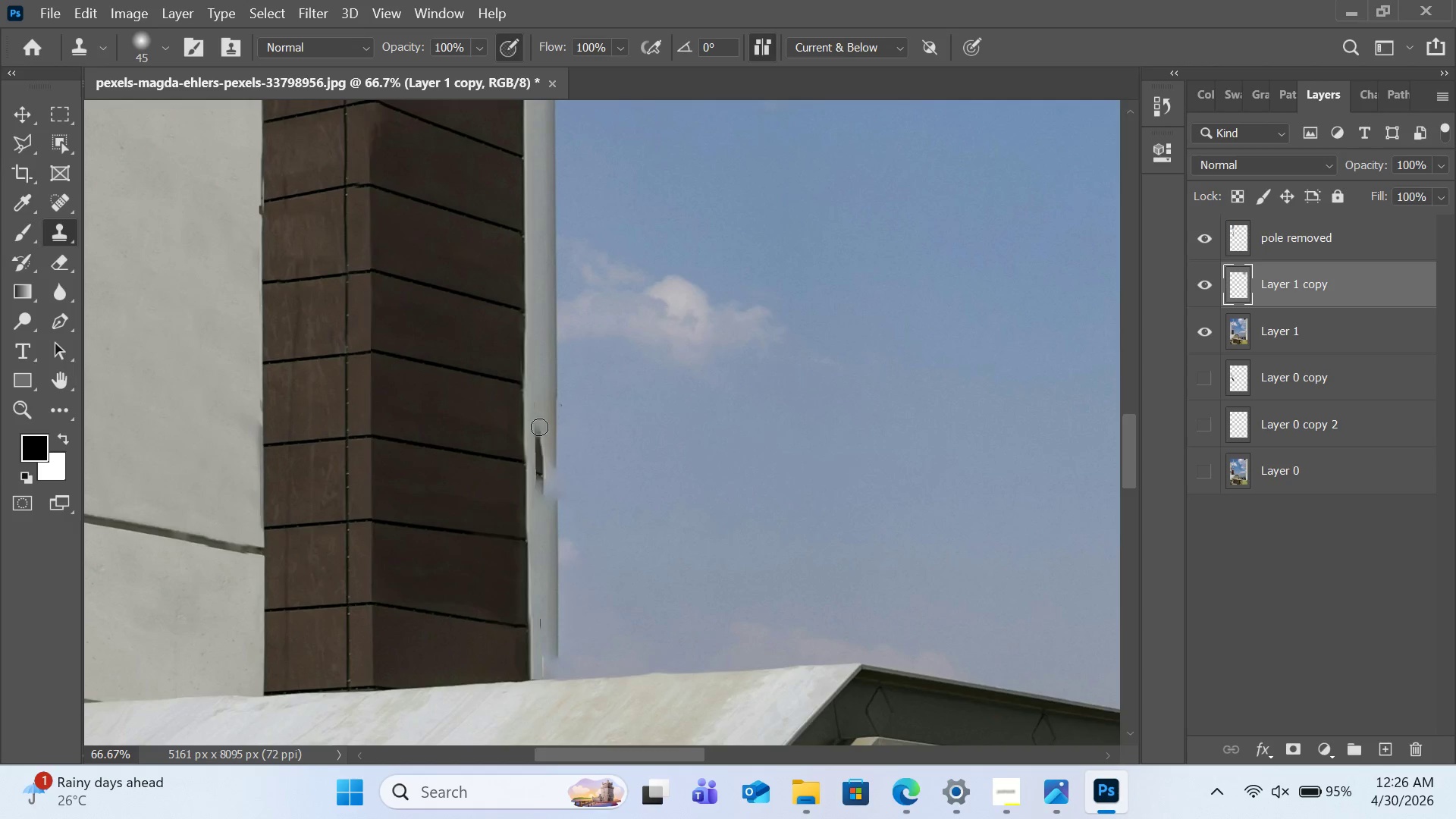 
left_click_drag(start_coordinate=[537, 422], to_coordinate=[540, 466])
 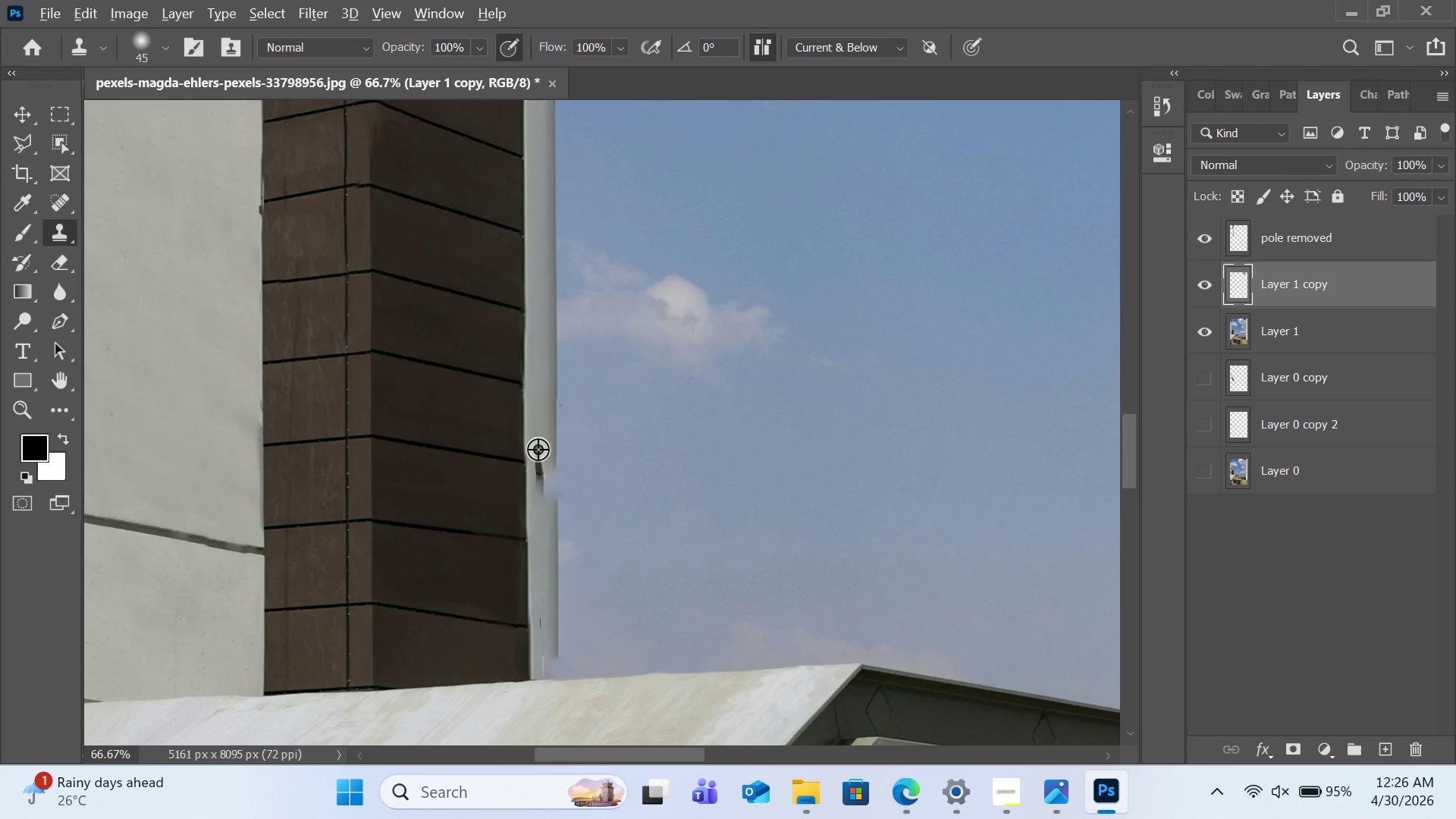 
hold_key(key=AltLeft, duration=1.11)
 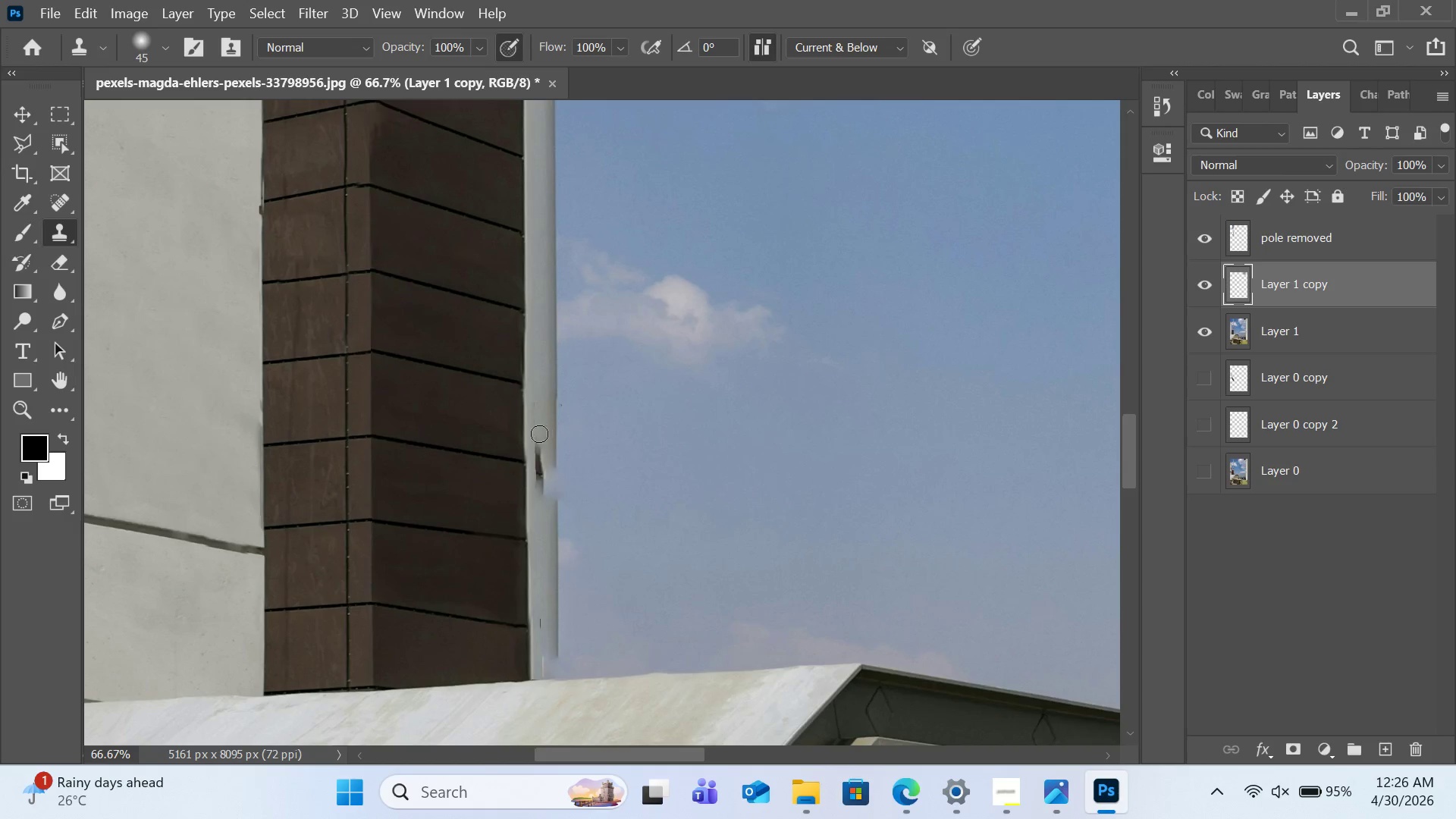 
left_click_drag(start_coordinate=[538, 438], to_coordinate=[539, 488])
 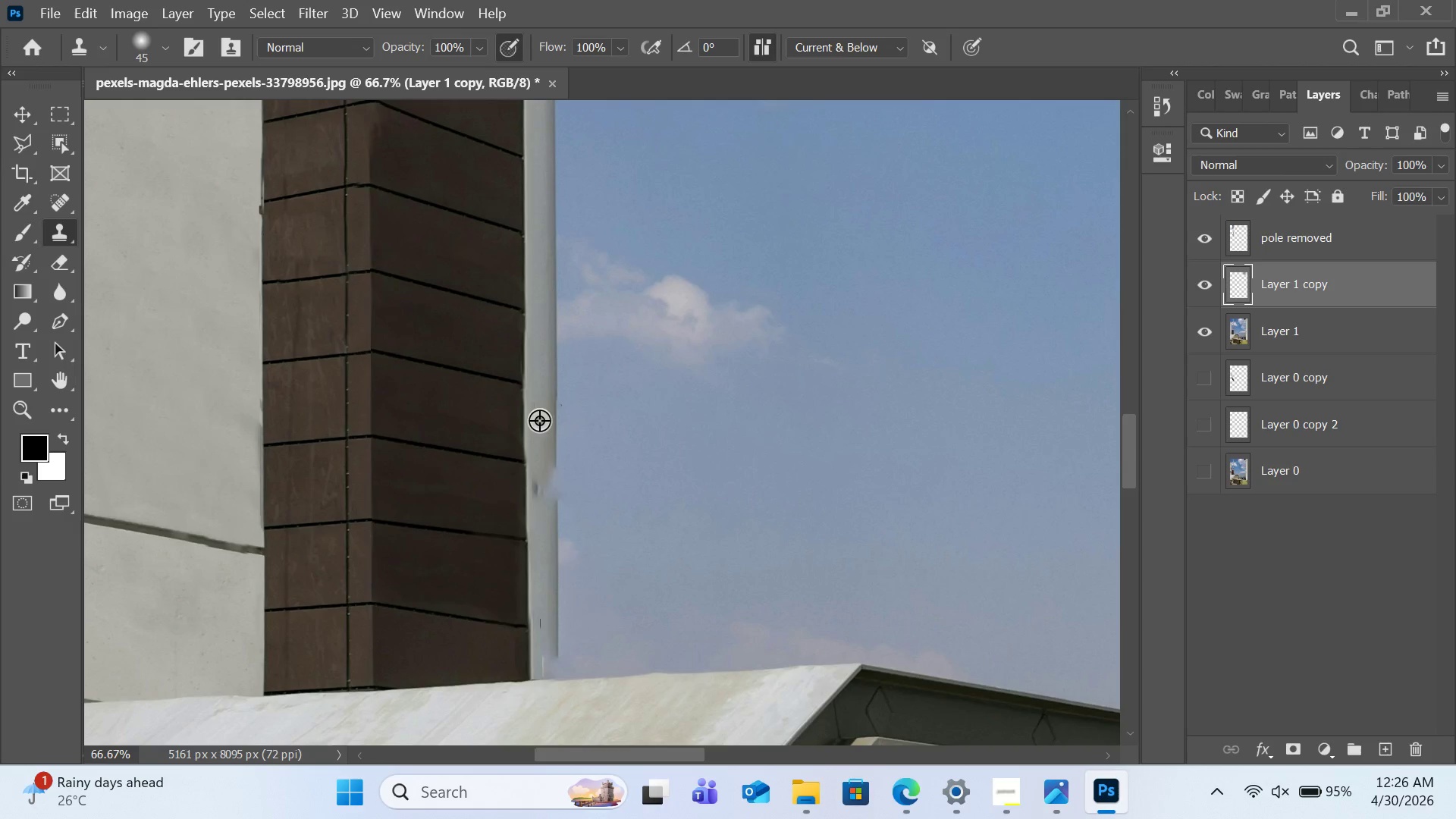 
hold_key(key=AltLeft, duration=0.42)
left_click([539, 402])
 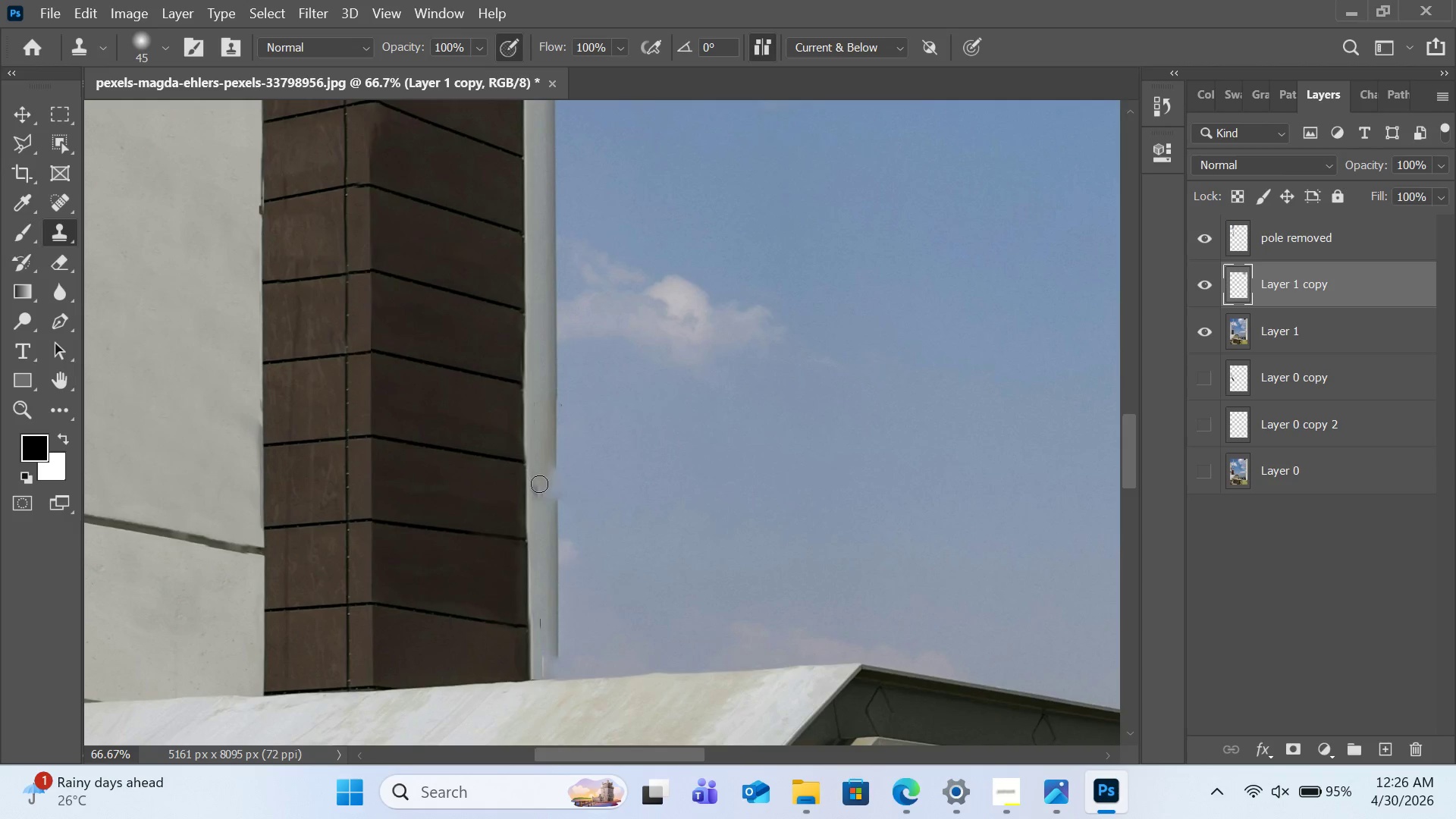 
left_click_drag(start_coordinate=[539, 484], to_coordinate=[539, 497])
 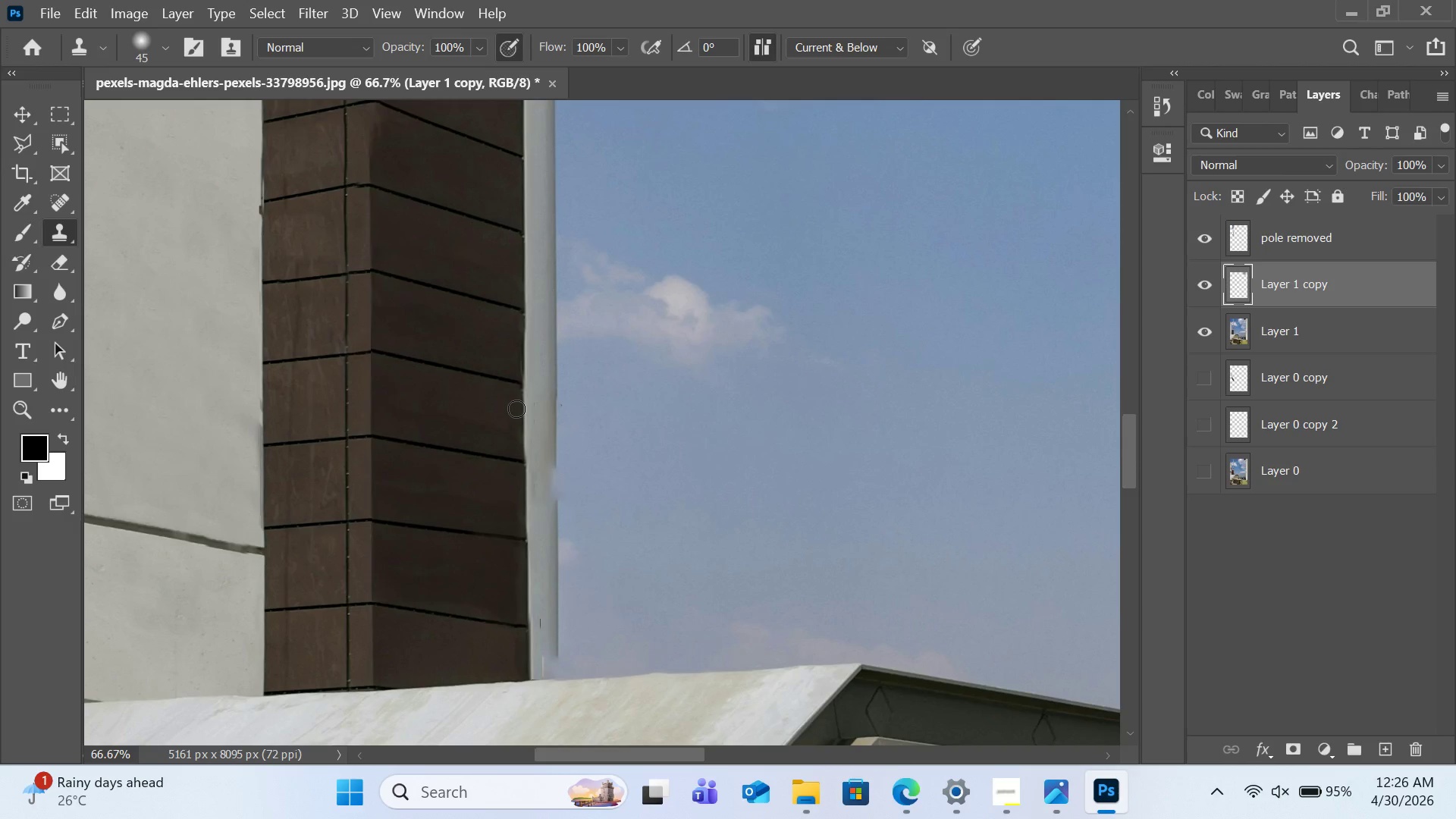 
scroll: coordinate [534, 438], scroll_direction: down, amount: 2.0
 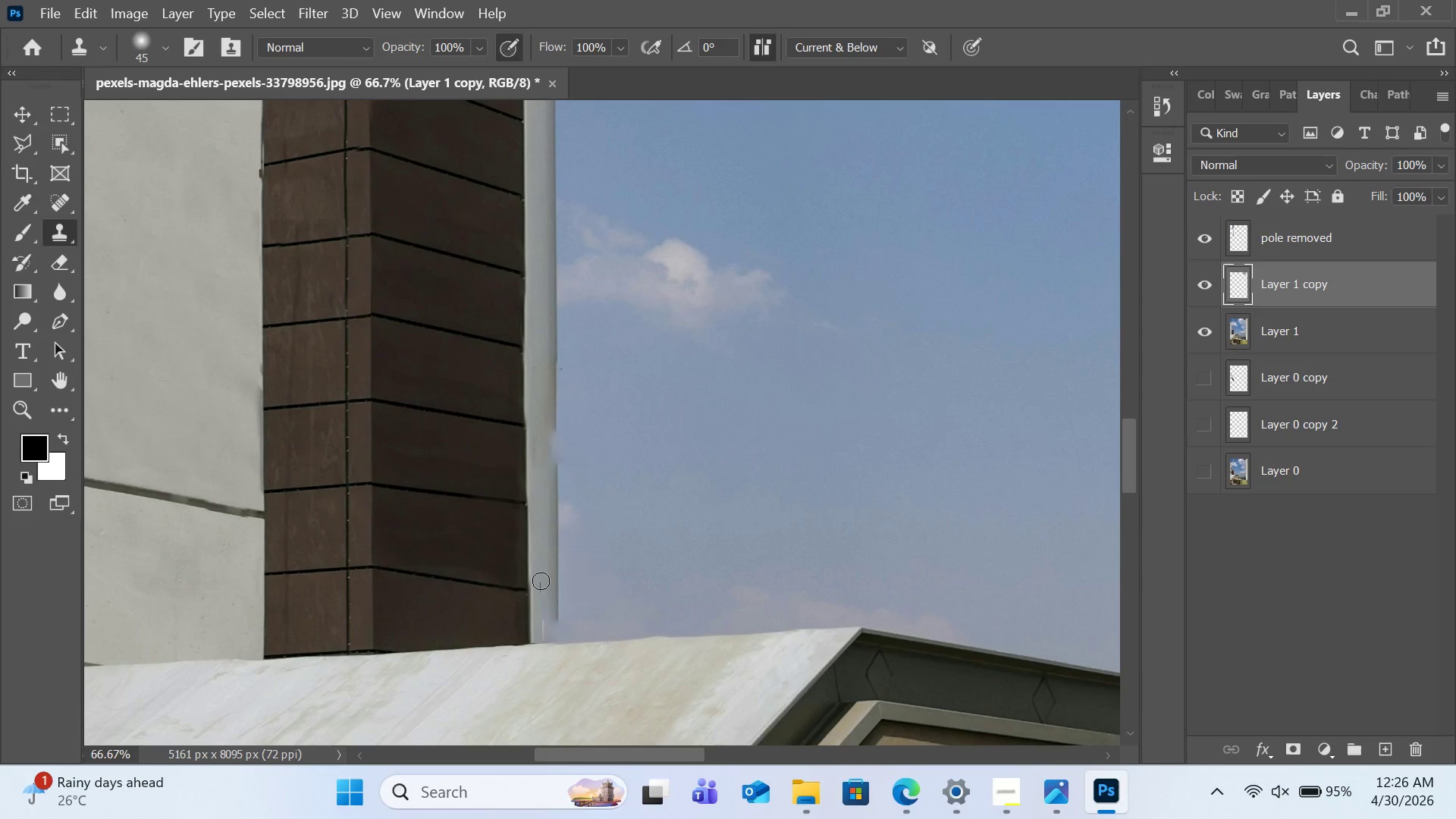 
hold_key(key=AltLeft, duration=2.45)
left_click([558, 598])
 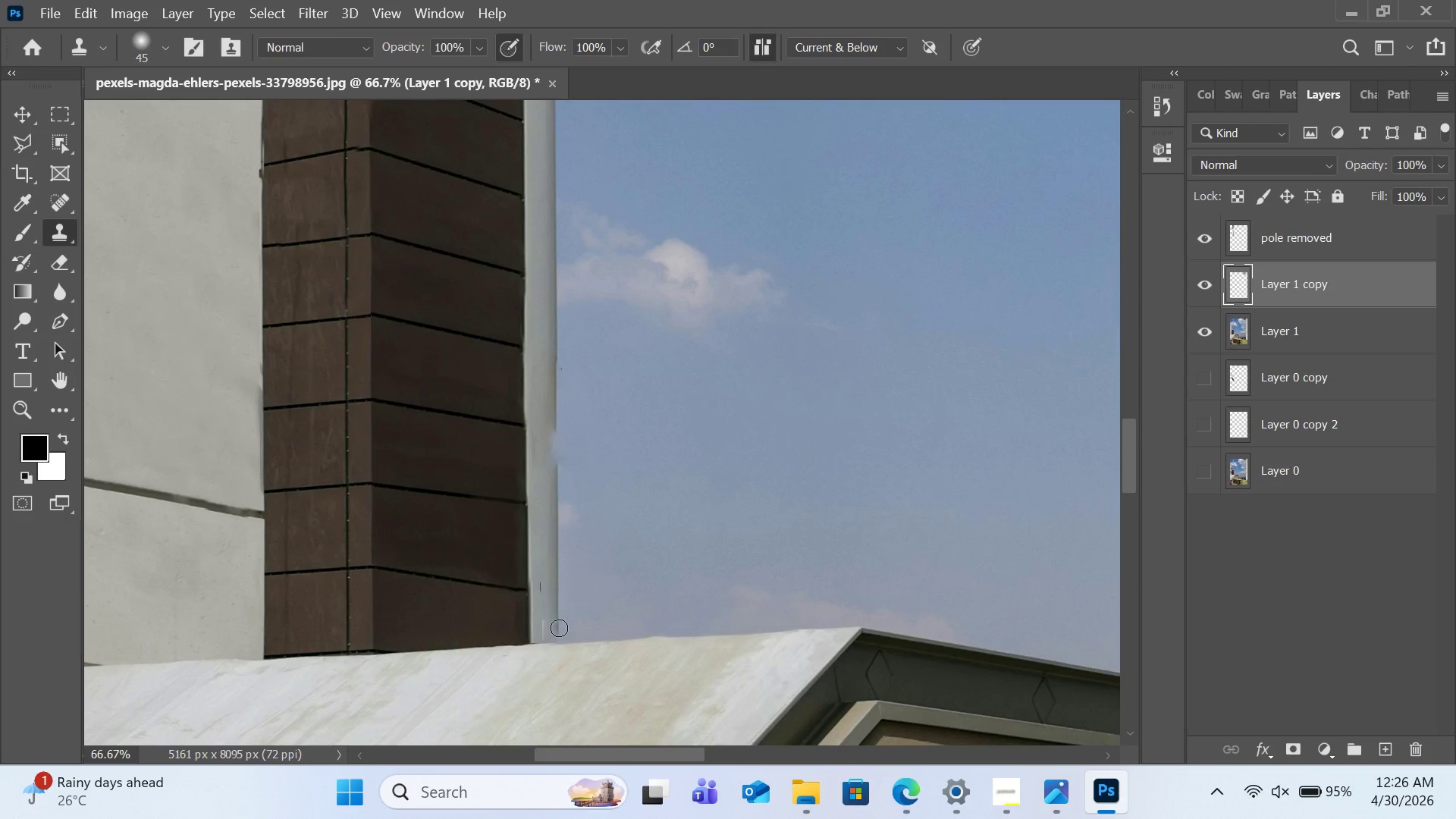 
left_click([559, 629])
 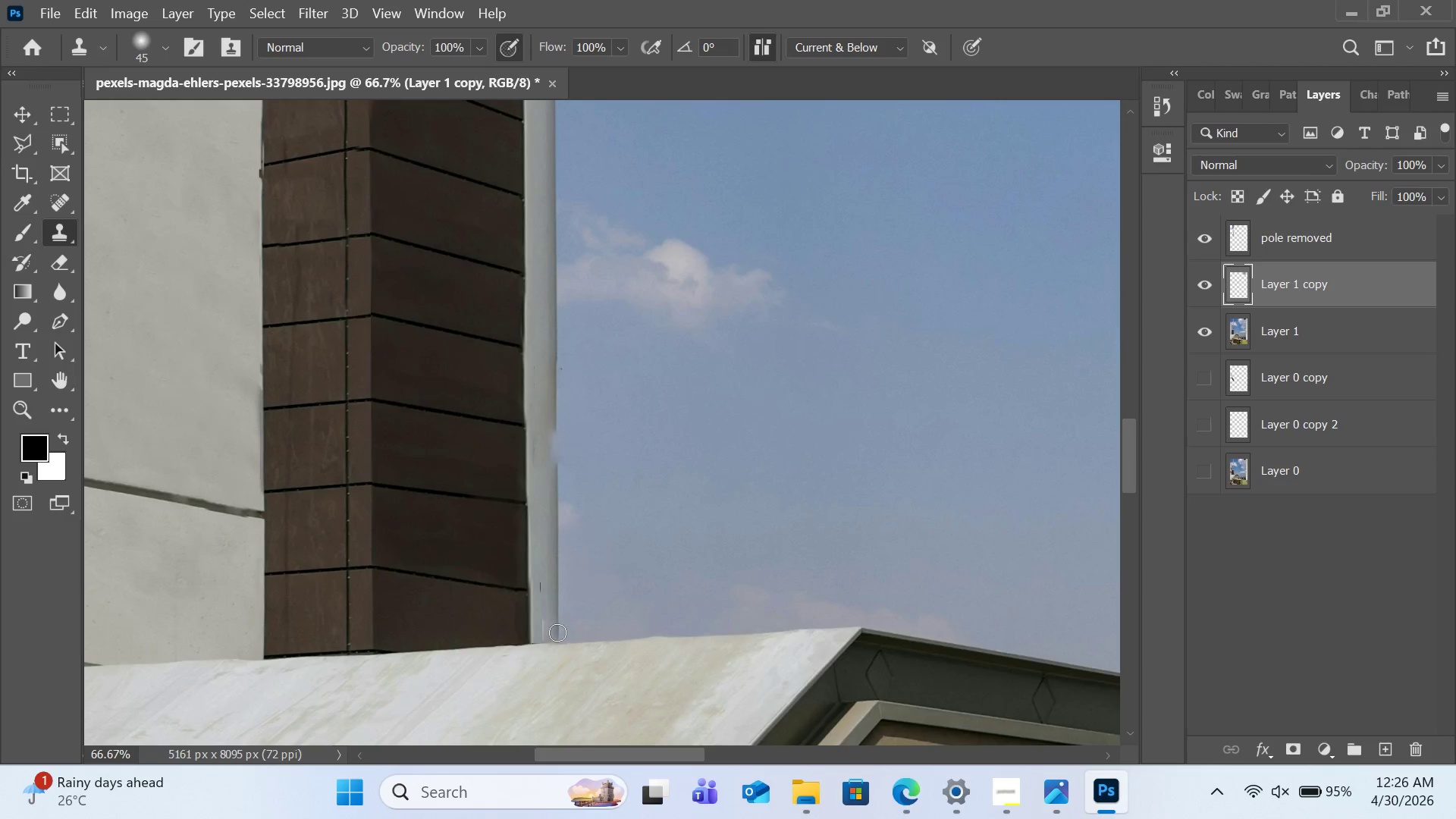 
left_click([557, 632])
 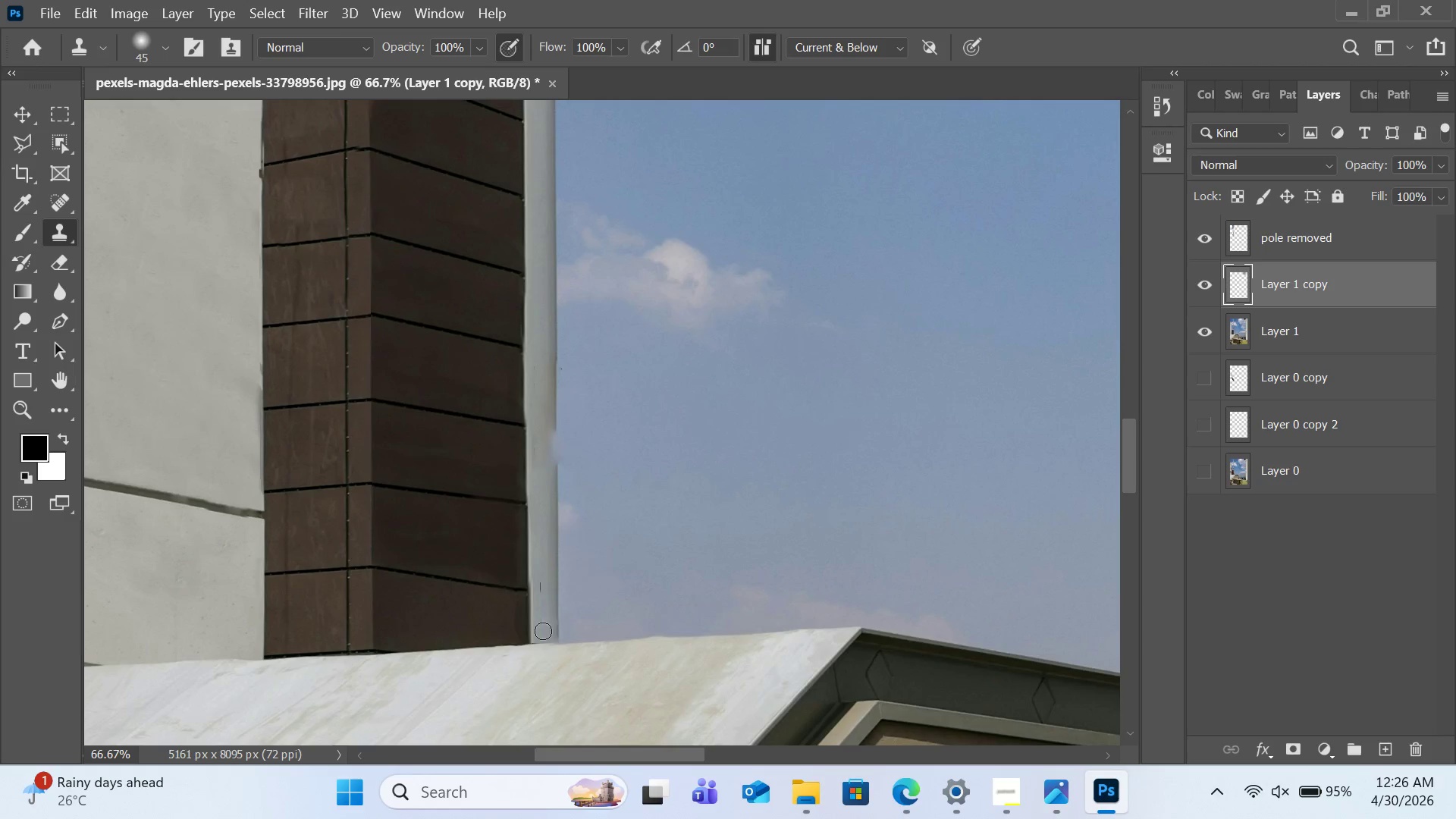 
left_click_drag(start_coordinate=[543, 631], to_coordinate=[543, 623])
 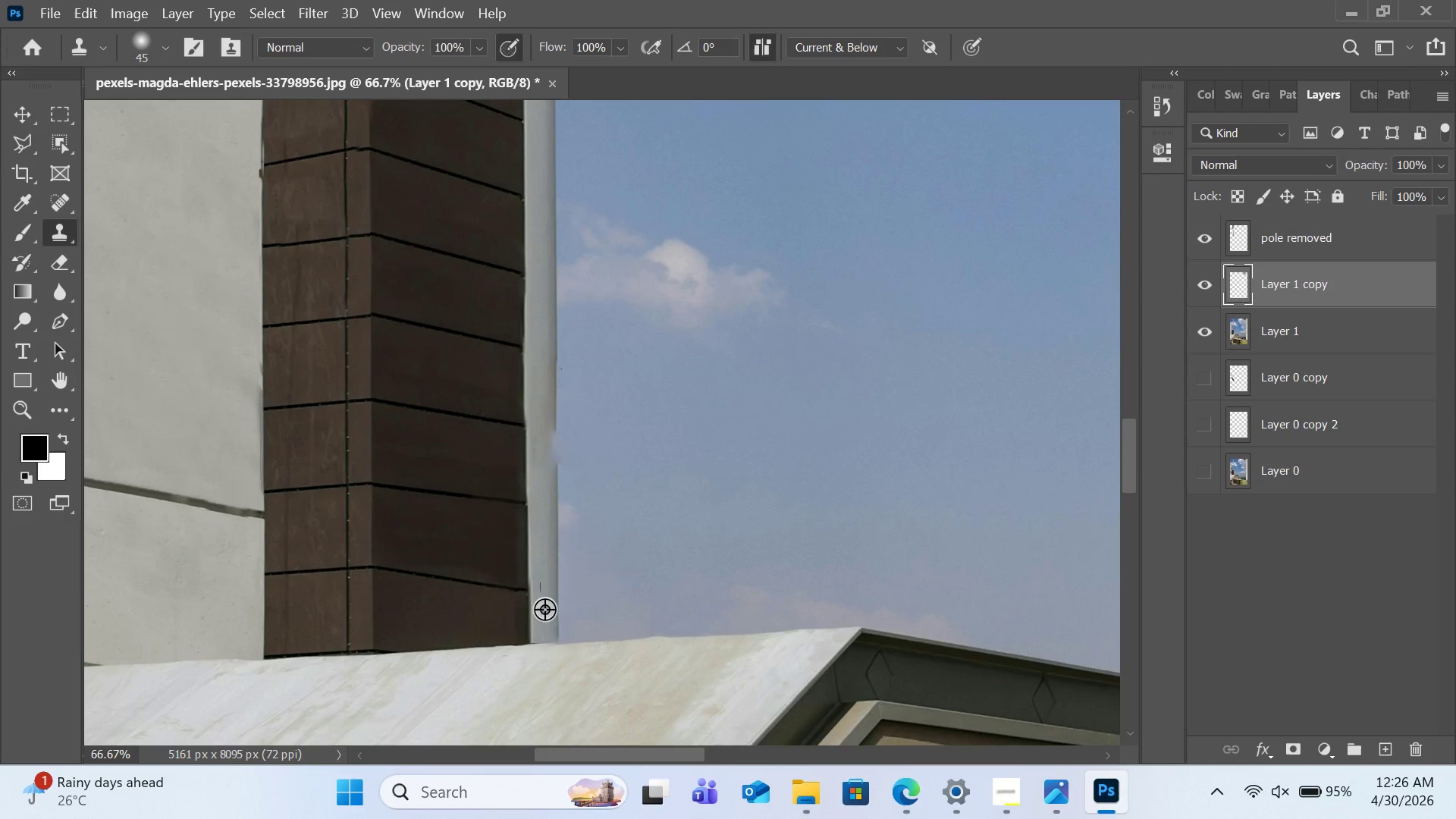 
hold_key(key=AltLeft, duration=0.98)
left_click([544, 554])
 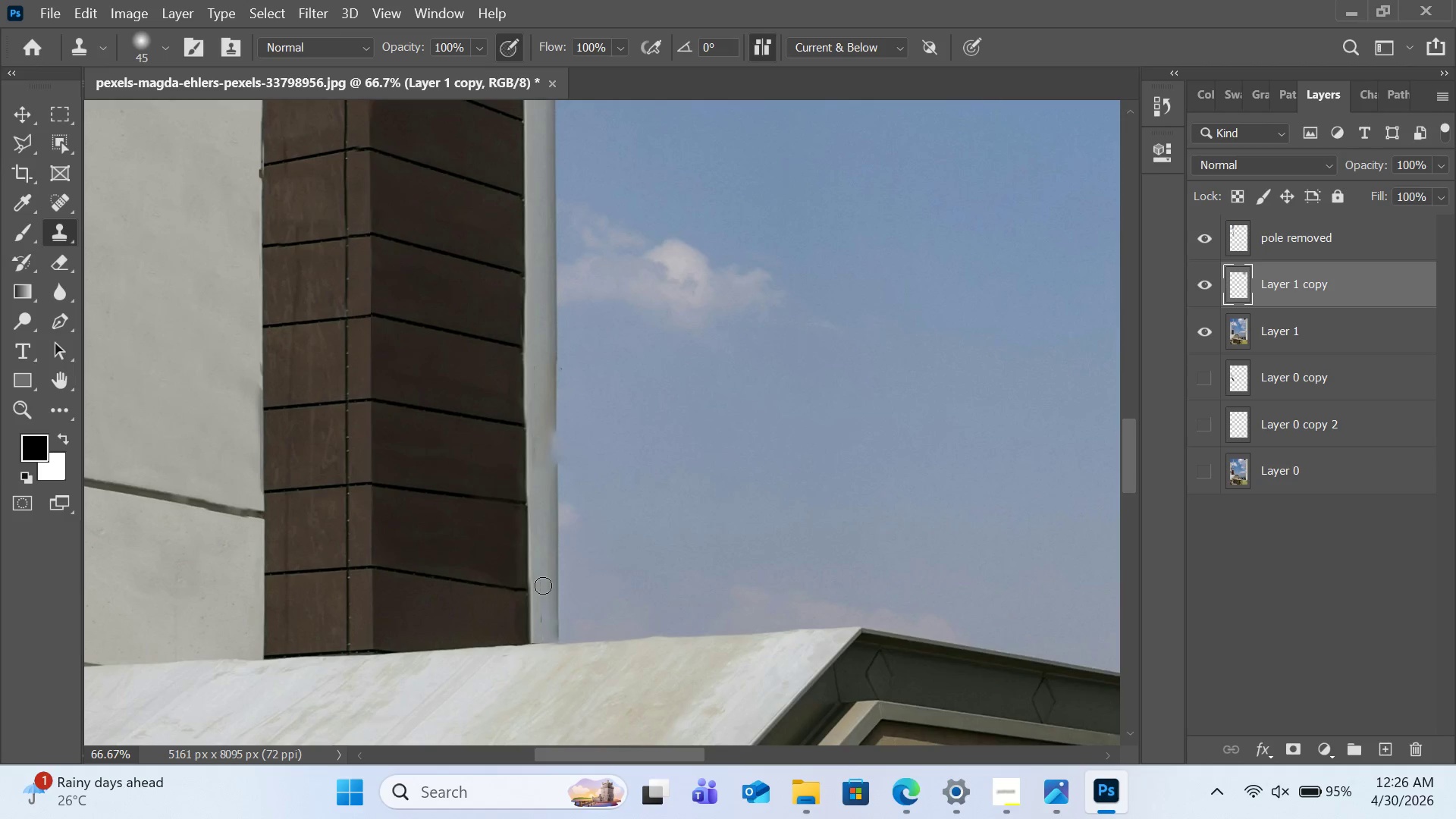 
left_click([543, 584])
 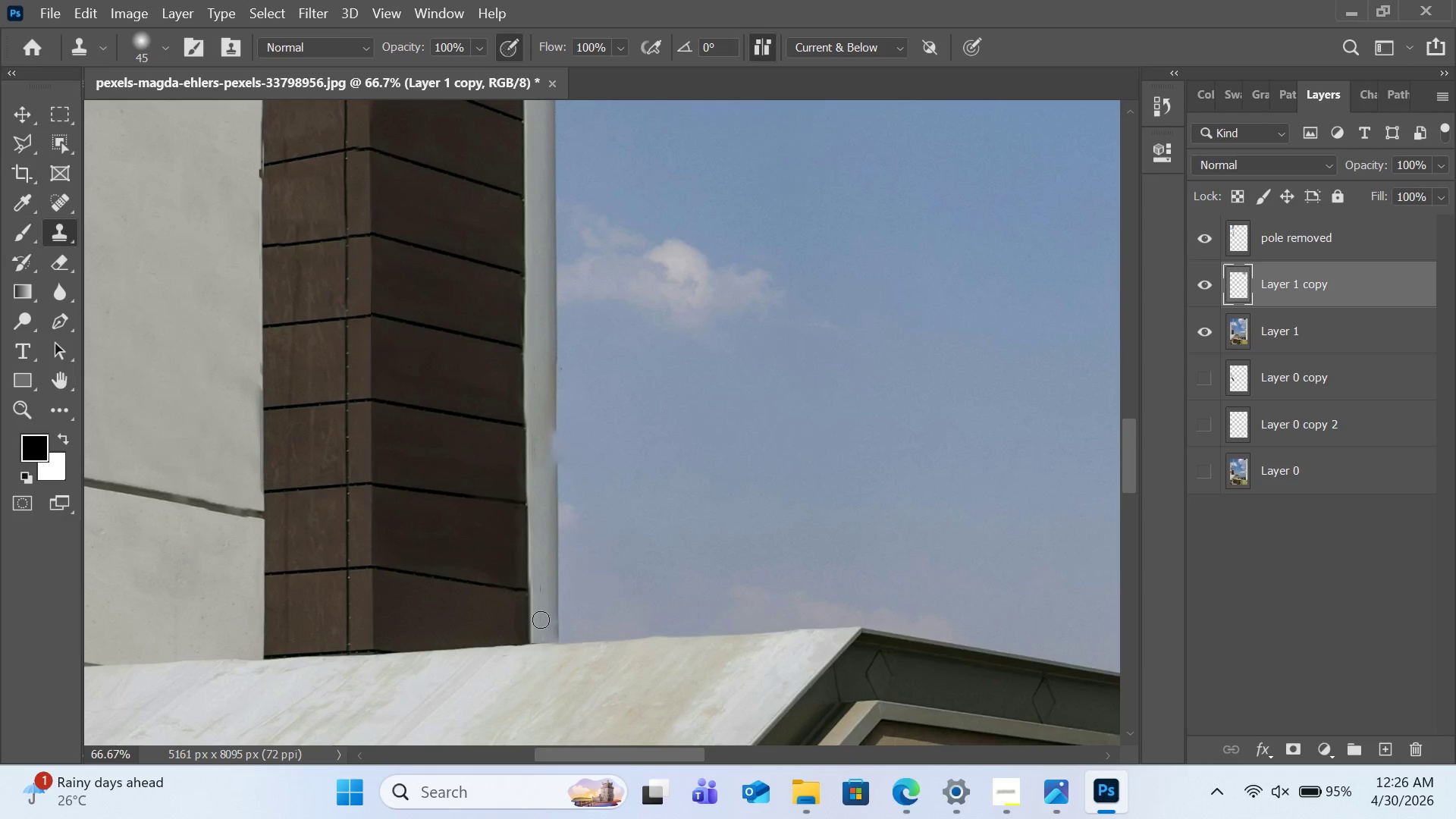 
left_click([541, 620])
 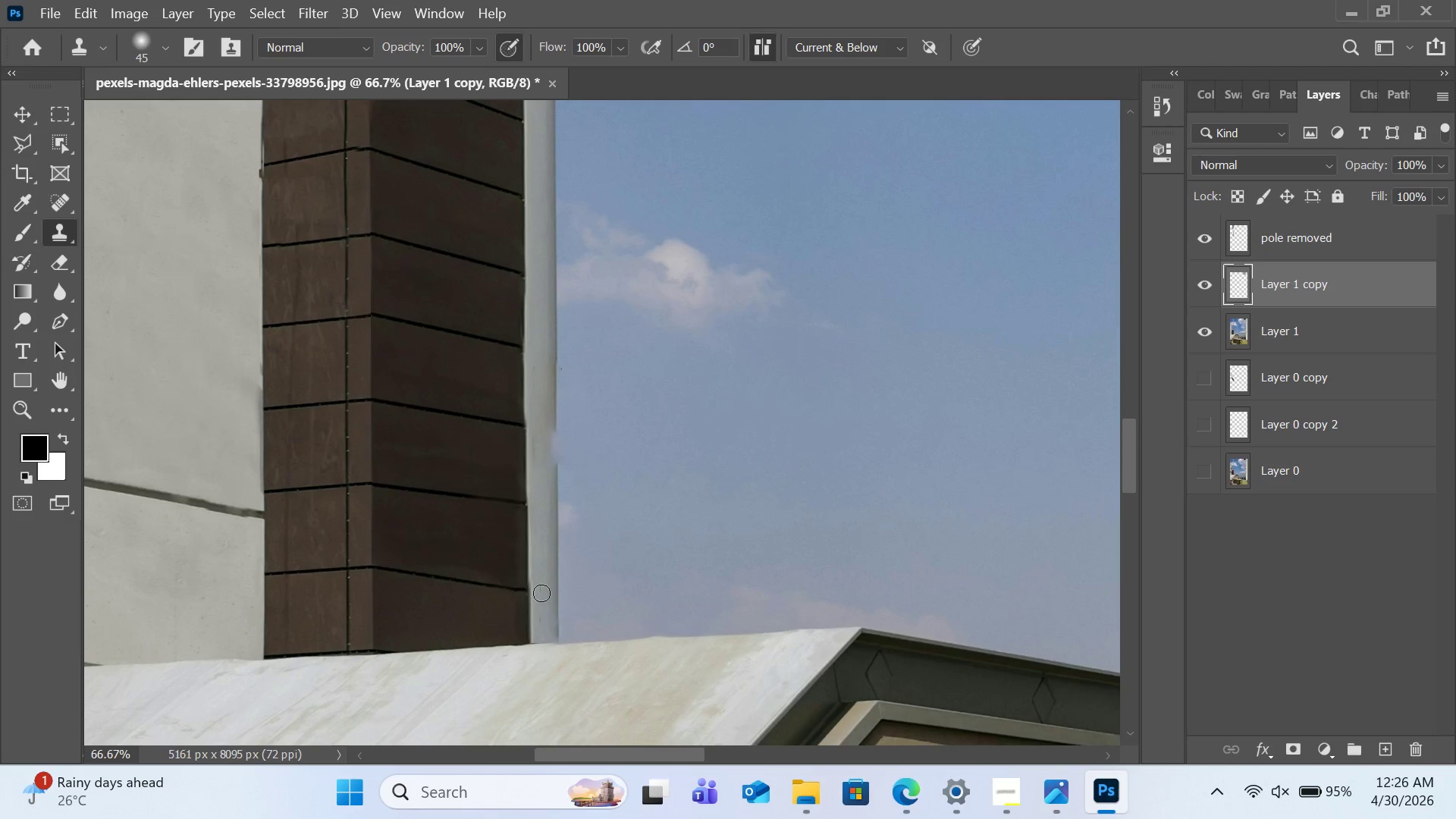 
double_click([541, 588])
 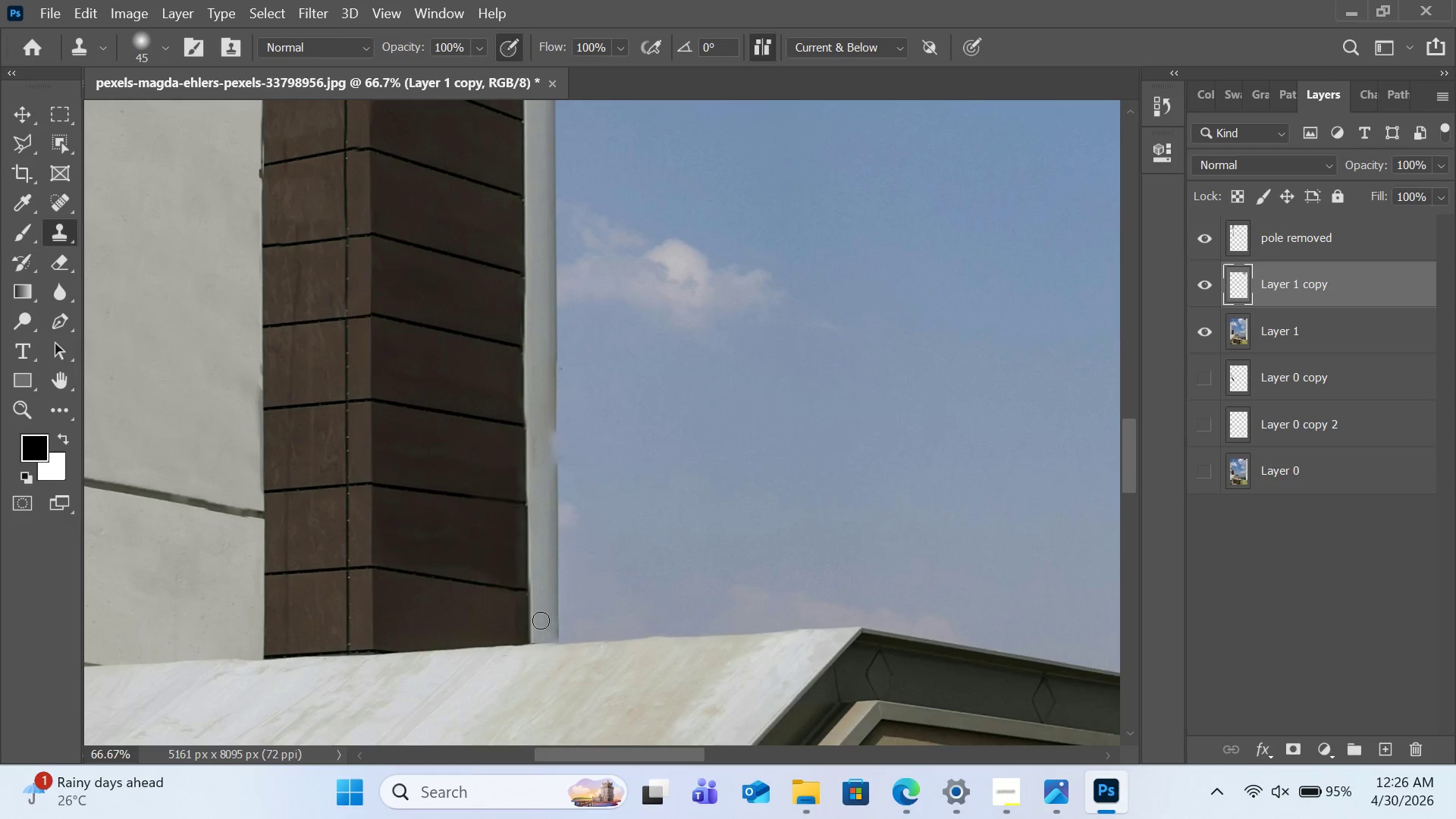 
left_click([541, 620])
 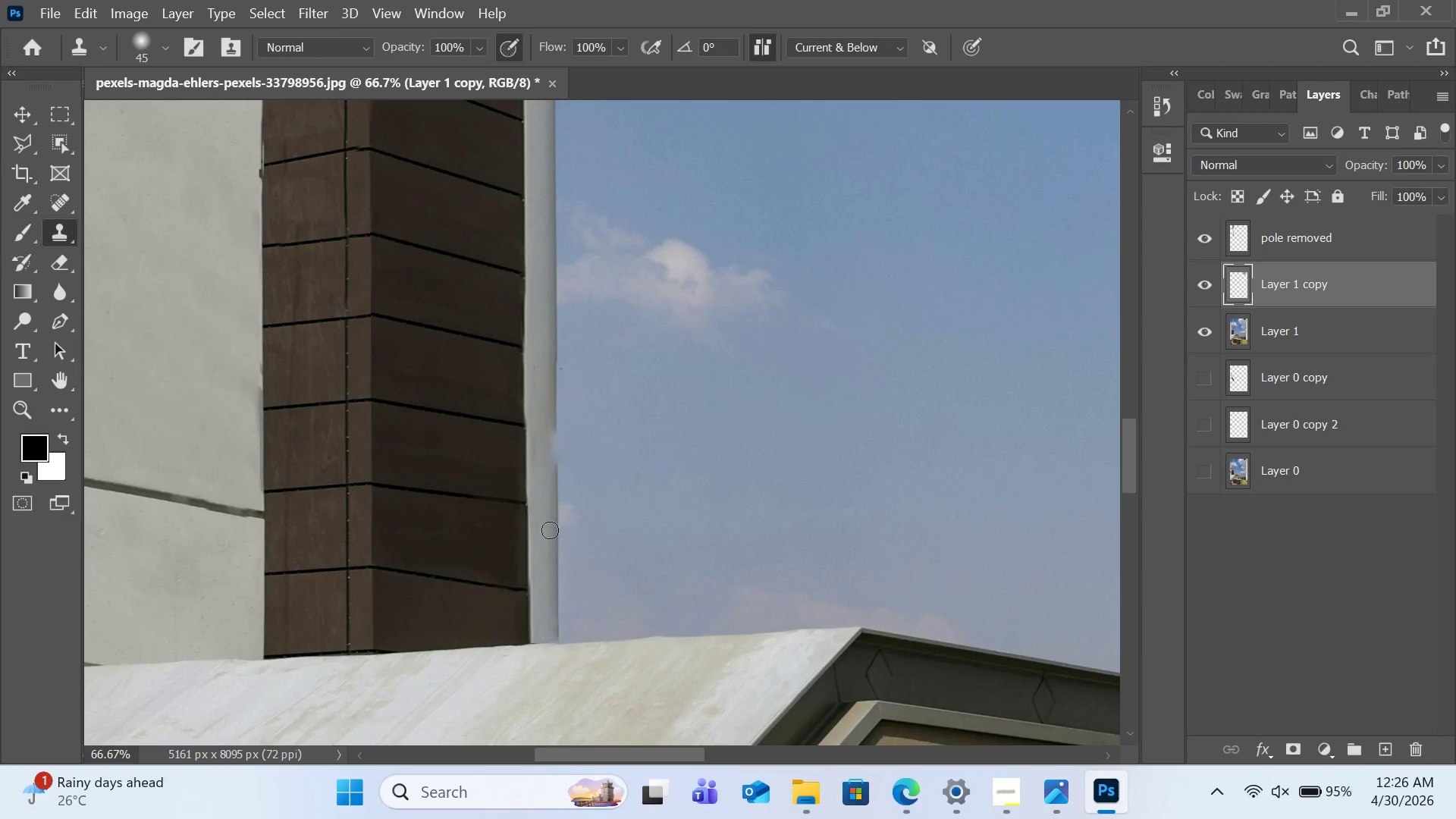 
hold_key(key=AltLeft, duration=6.41)
left_click([555, 404])
 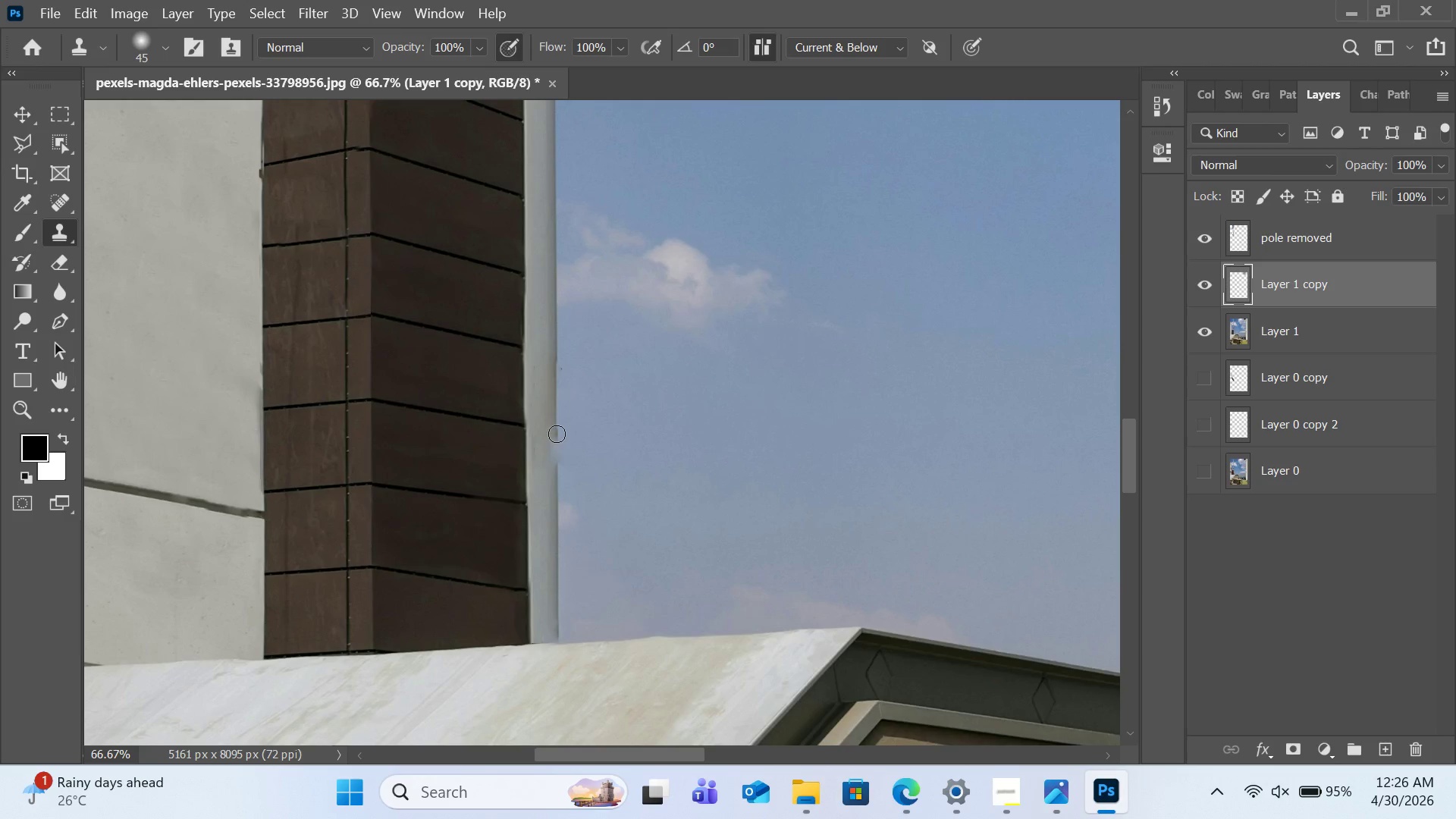 
left_click_drag(start_coordinate=[556, 434], to_coordinate=[556, 464])
 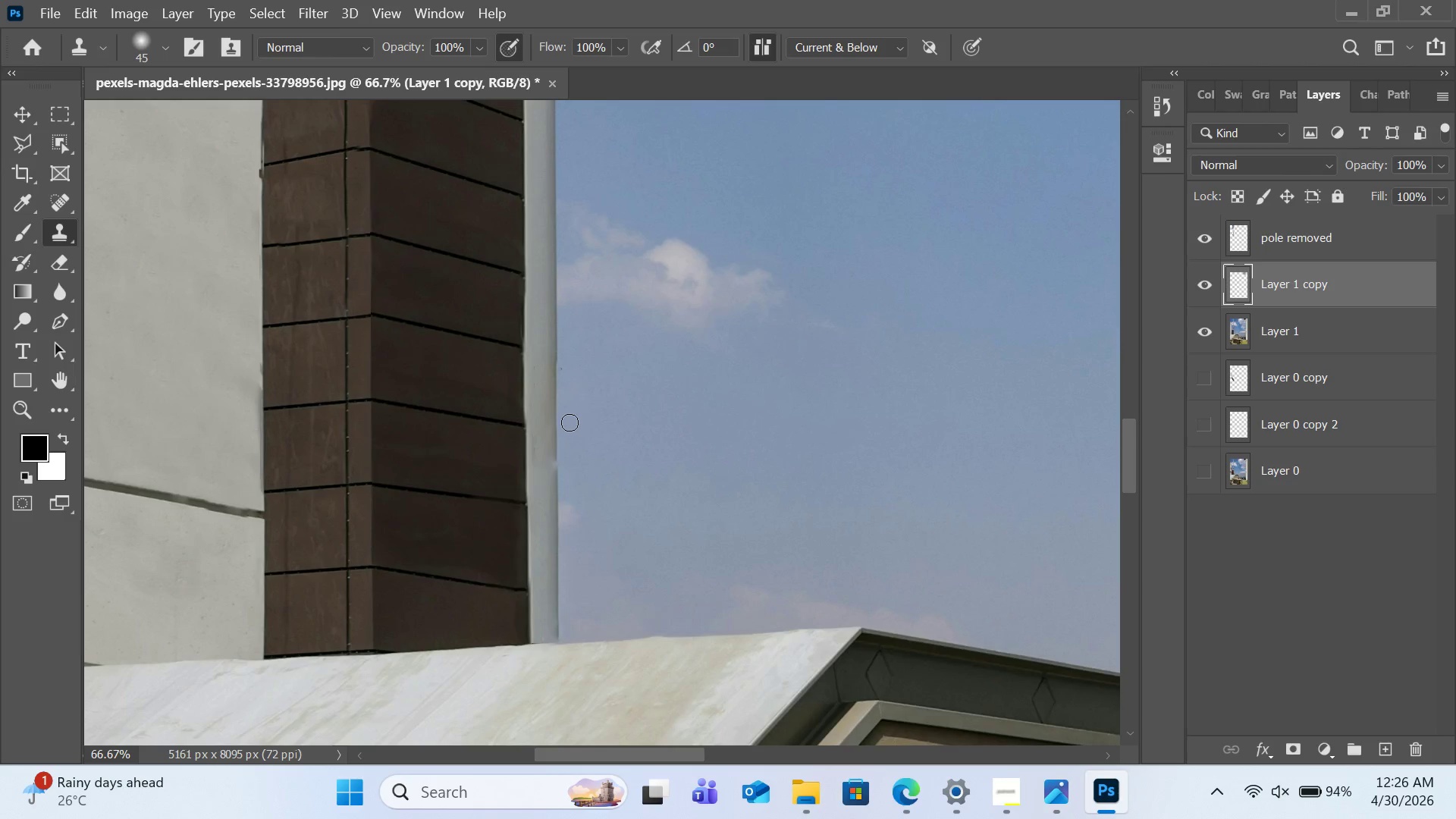 
hold_key(key=AltLeft, duration=1.06)
left_click([555, 426])
 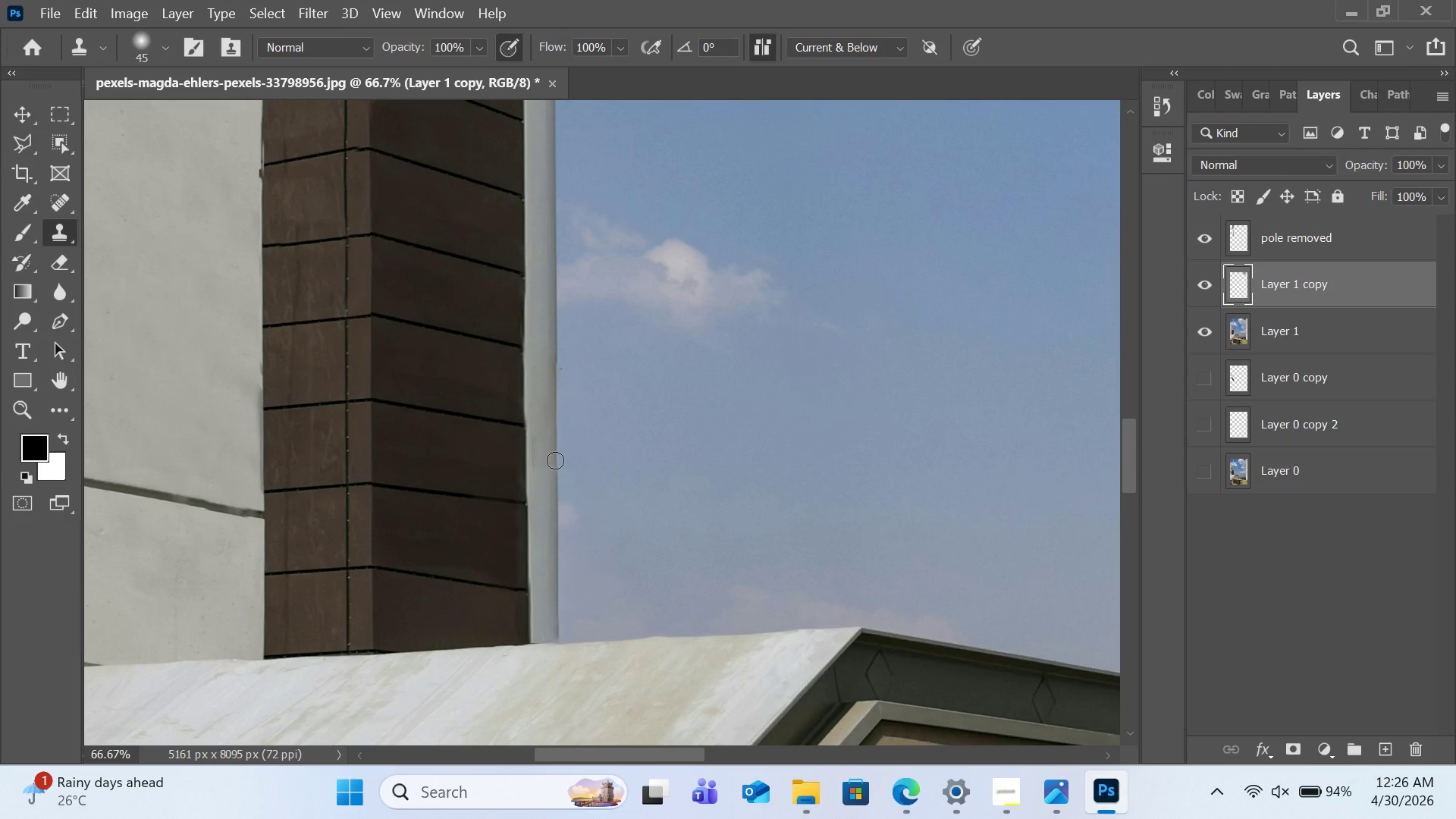 
left_click([555, 460])
 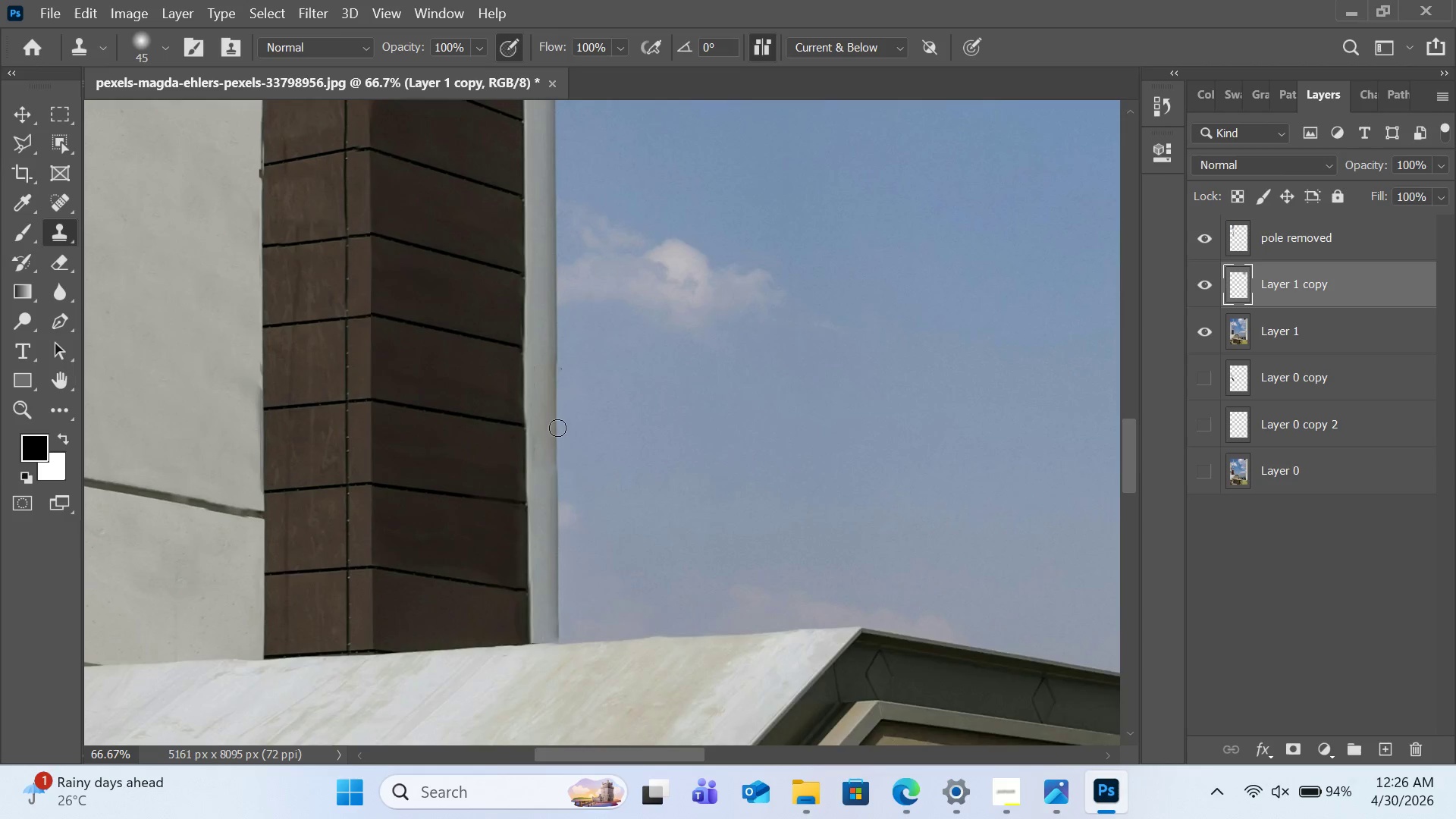 
scroll: coordinate [560, 417], scroll_direction: up, amount: 15.0
 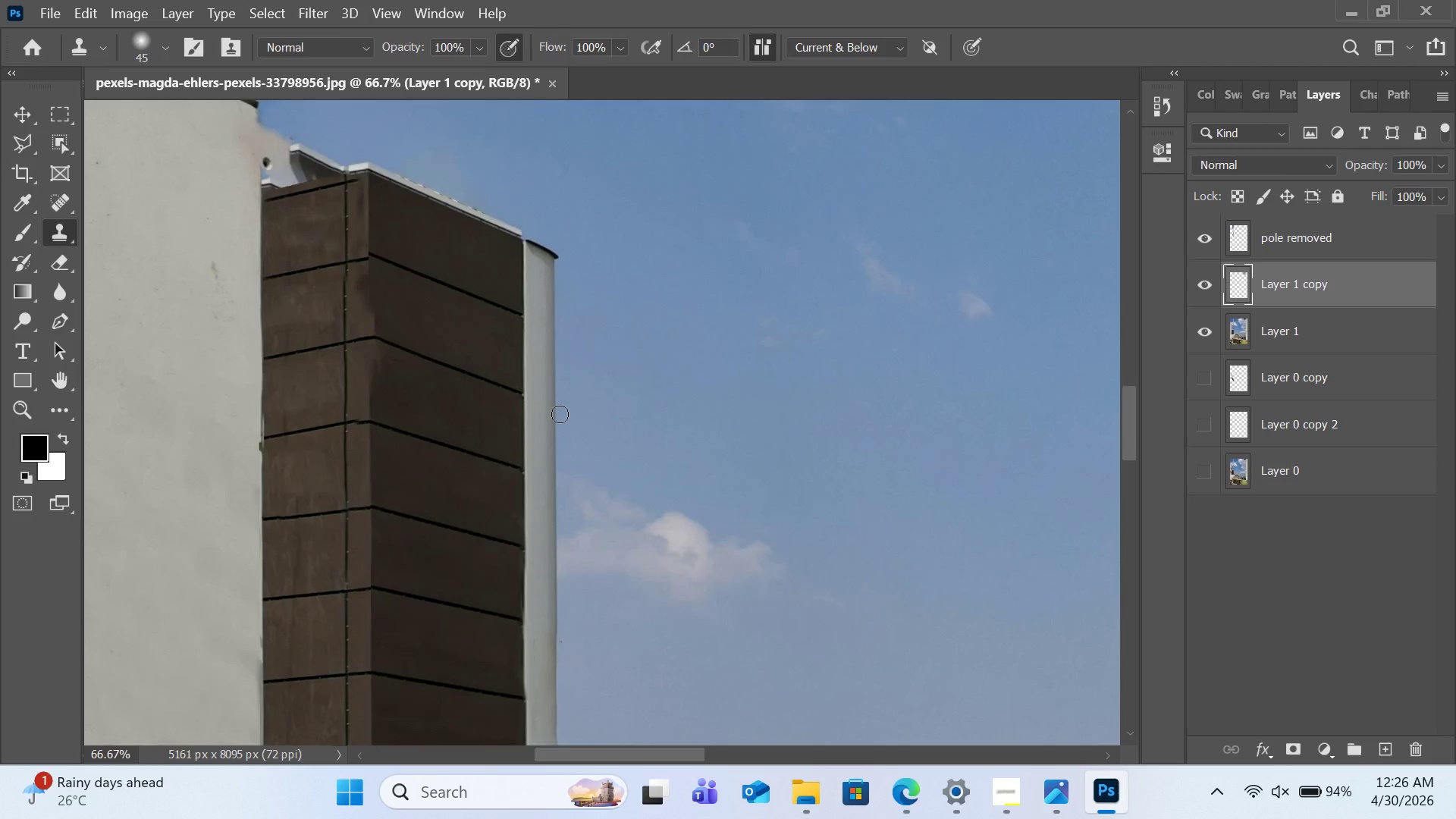 
hold_key(key=AltLeft, duration=2.86)
left_click([367, 218])
 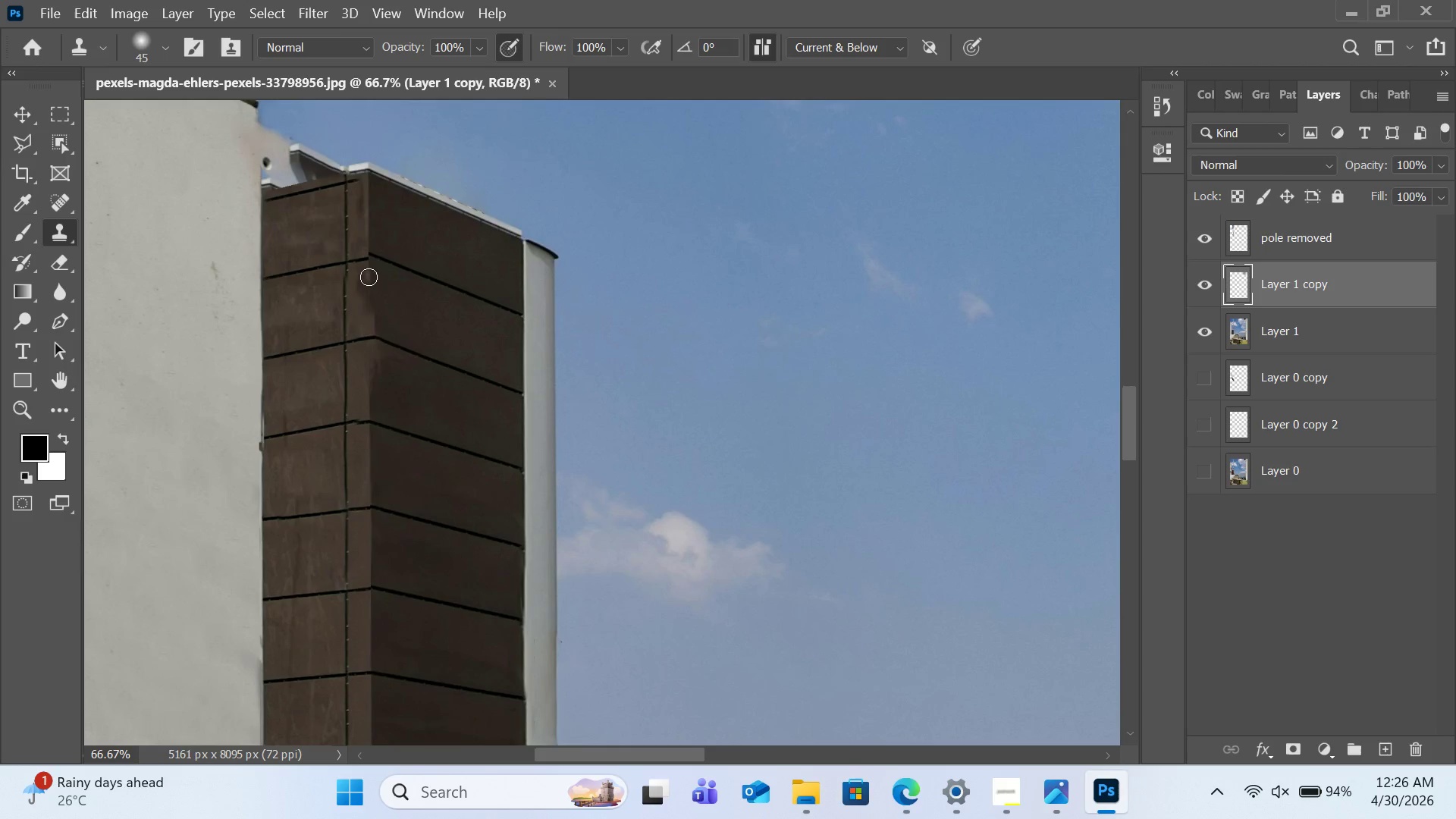 
left_click_drag(start_coordinate=[369, 278], to_coordinate=[371, 322])
 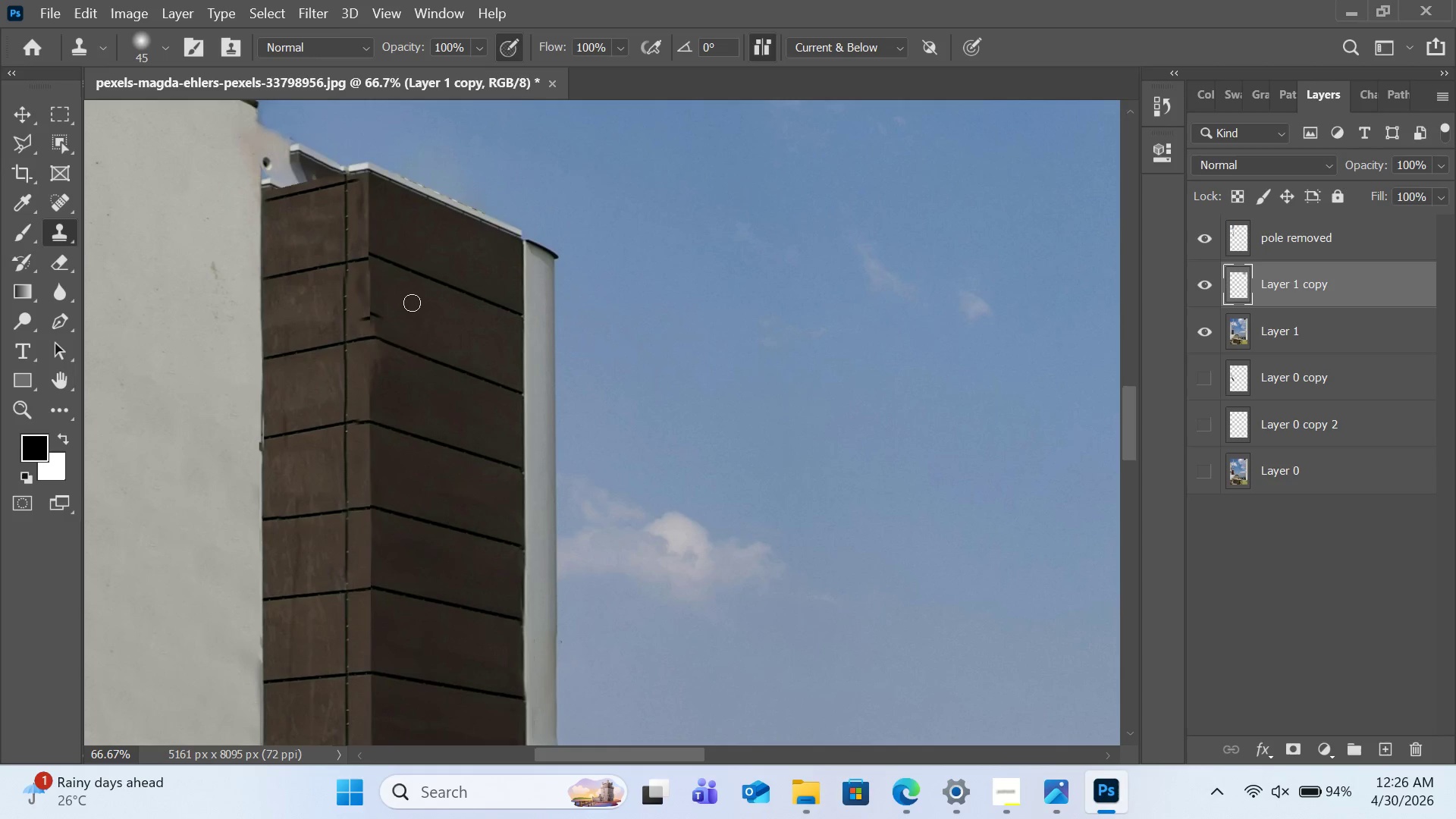 
key(Control+Z)
 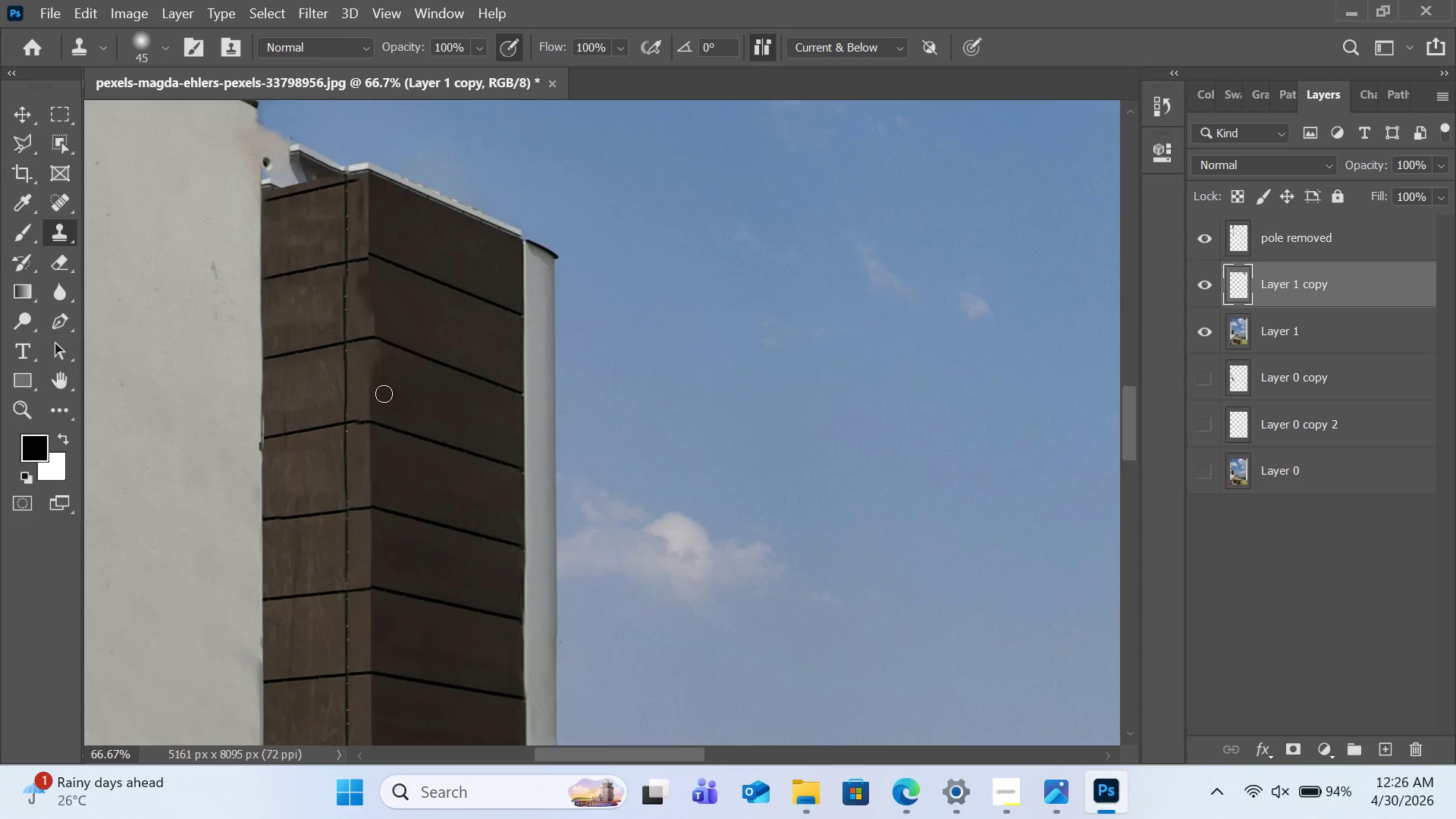 
hold_key(key=AltLeft, duration=1.83)
left_click([368, 453])
 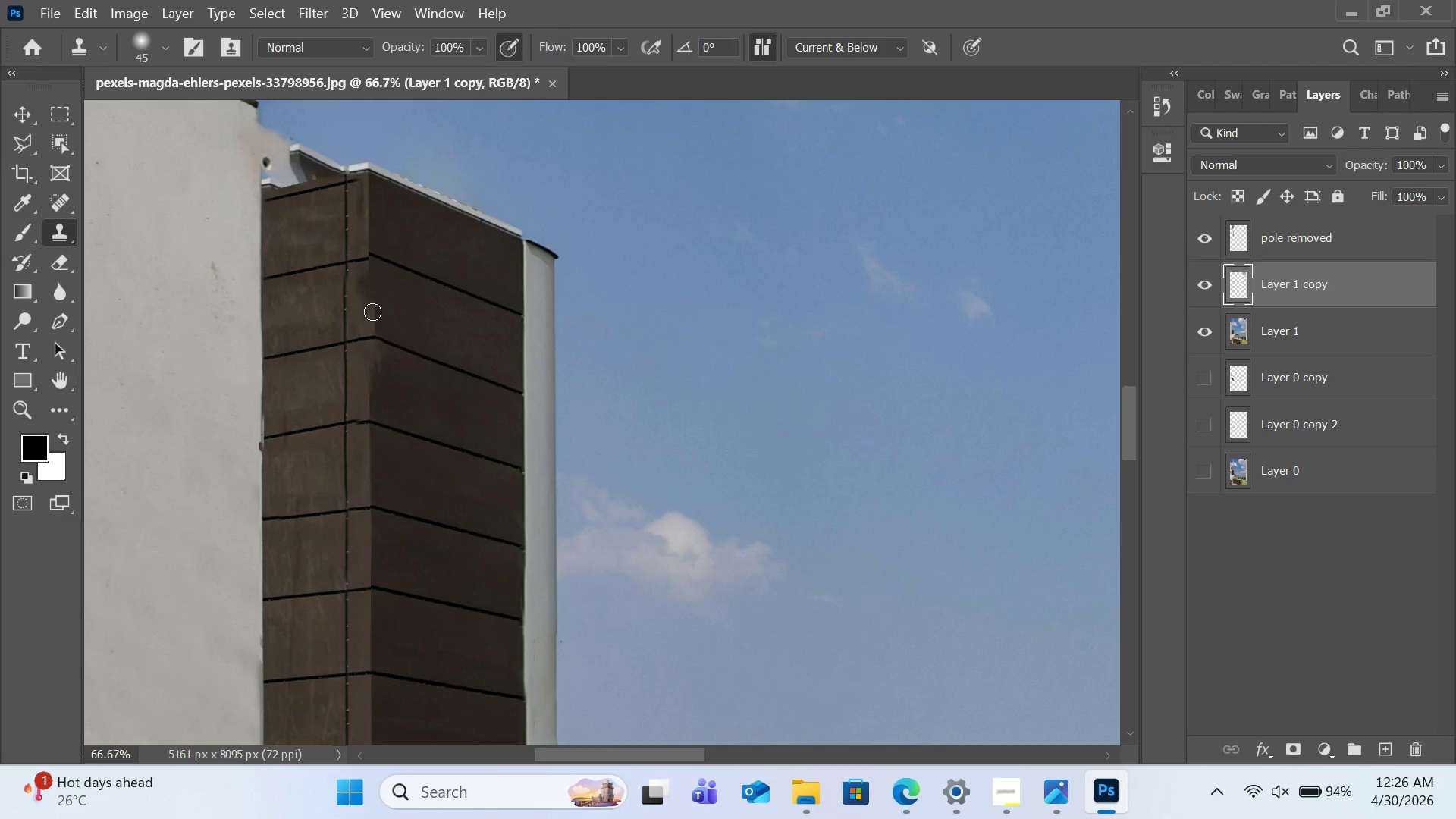 
left_click_drag(start_coordinate=[372, 311], to_coordinate=[375, 277])
 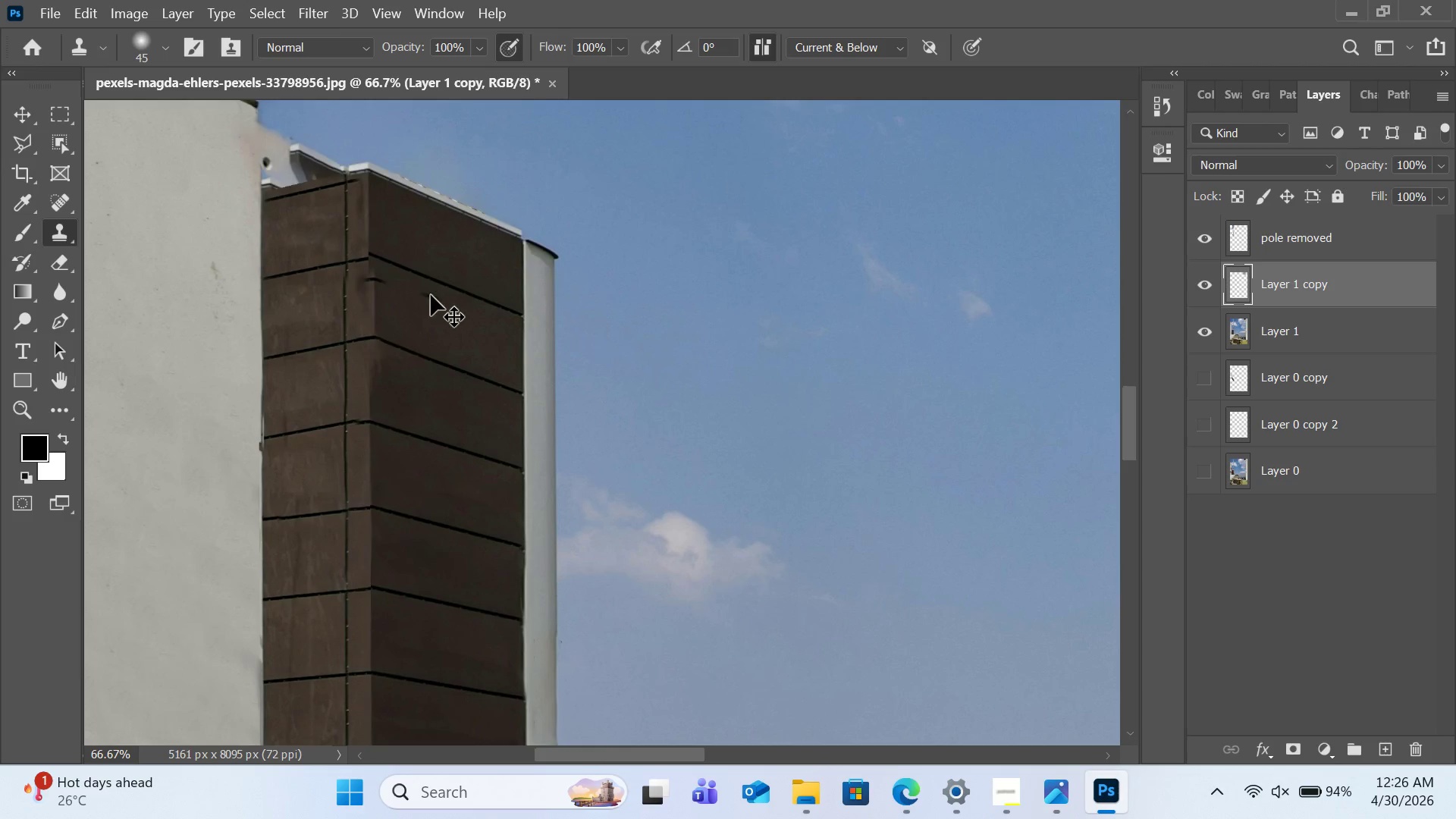 
key(Control+Z)
 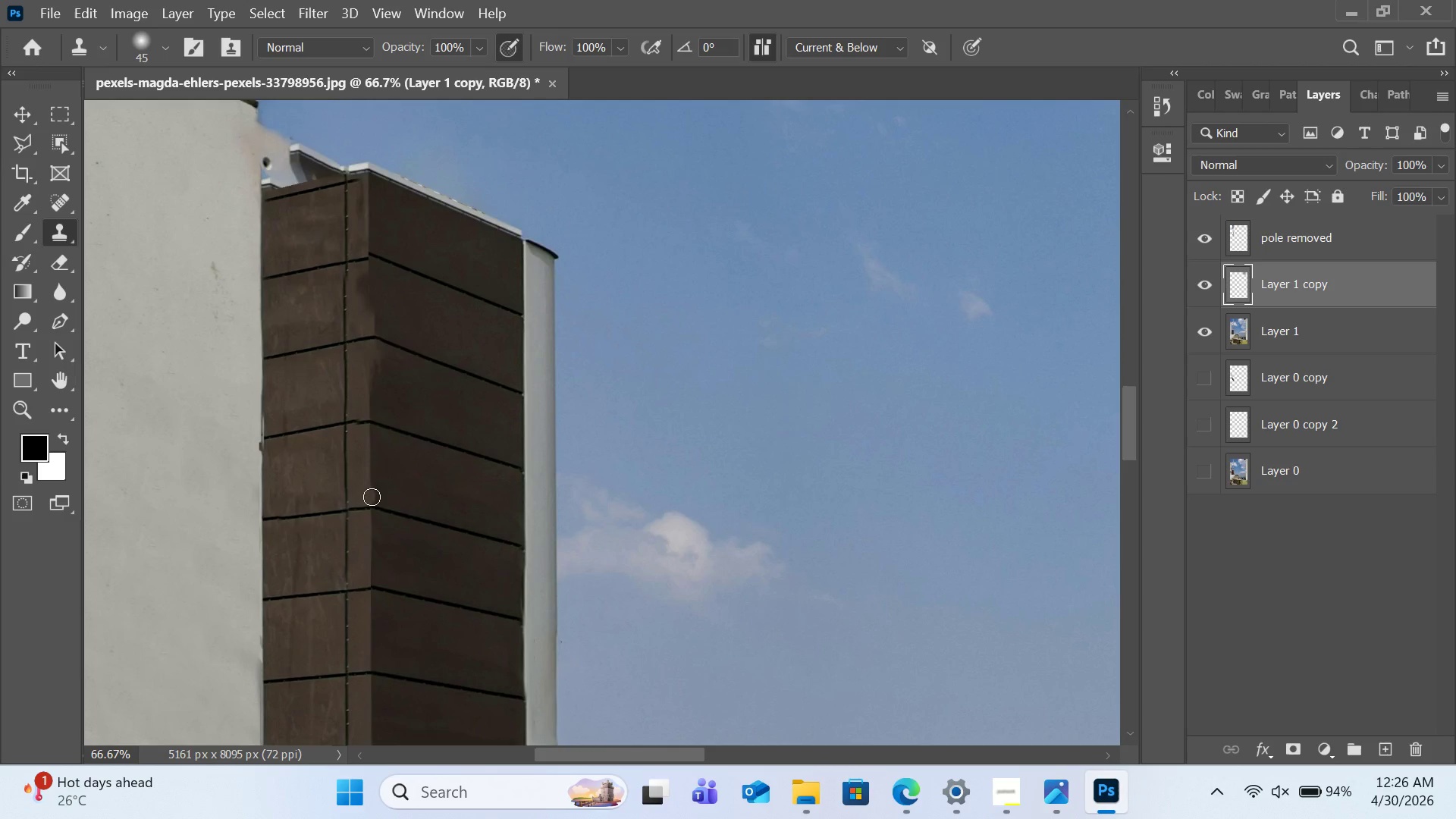 
hold_key(key=AltLeft, duration=1.19)
left_click([372, 492])
 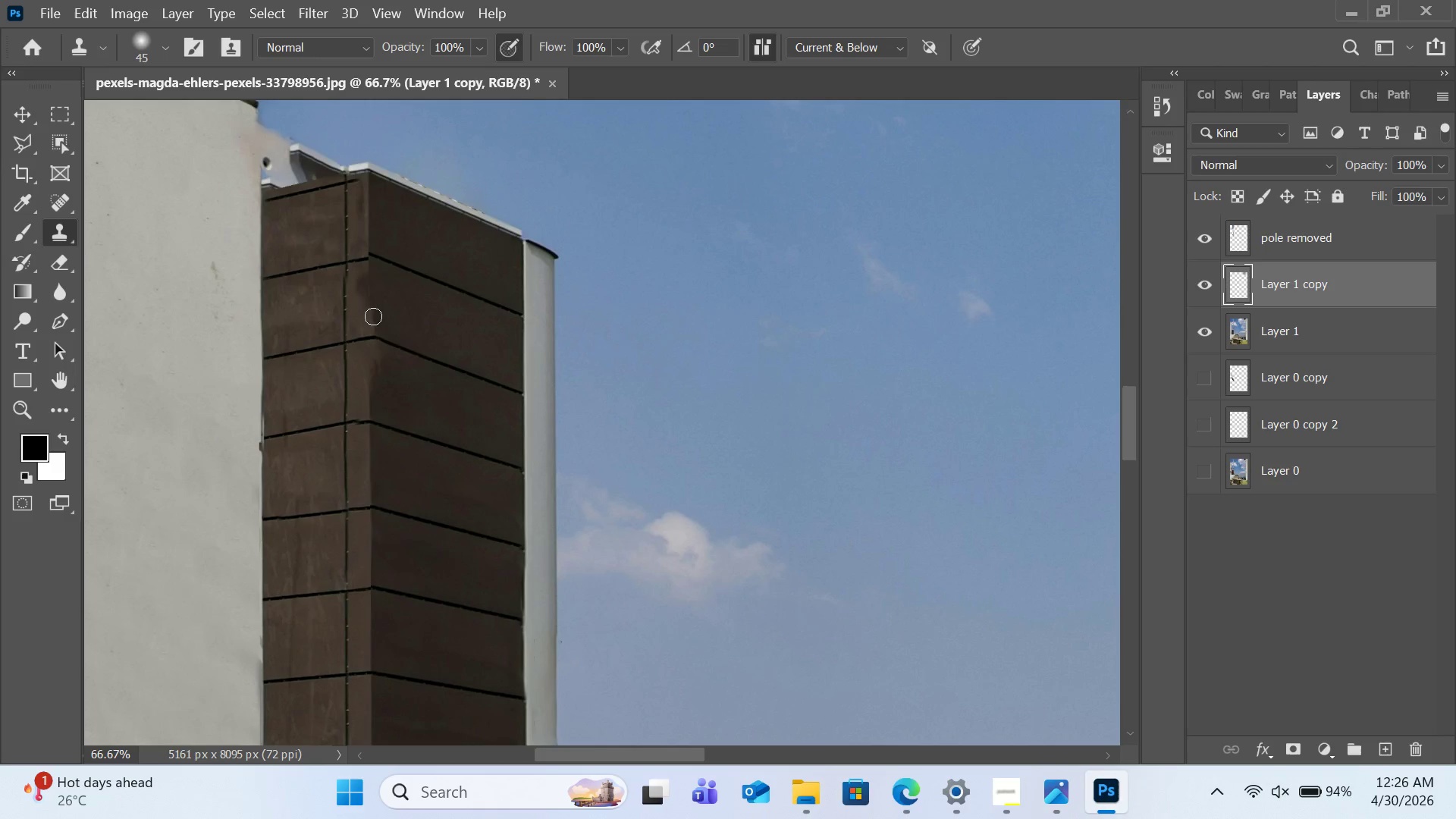 
left_click_drag(start_coordinate=[373, 316], to_coordinate=[372, 268])
 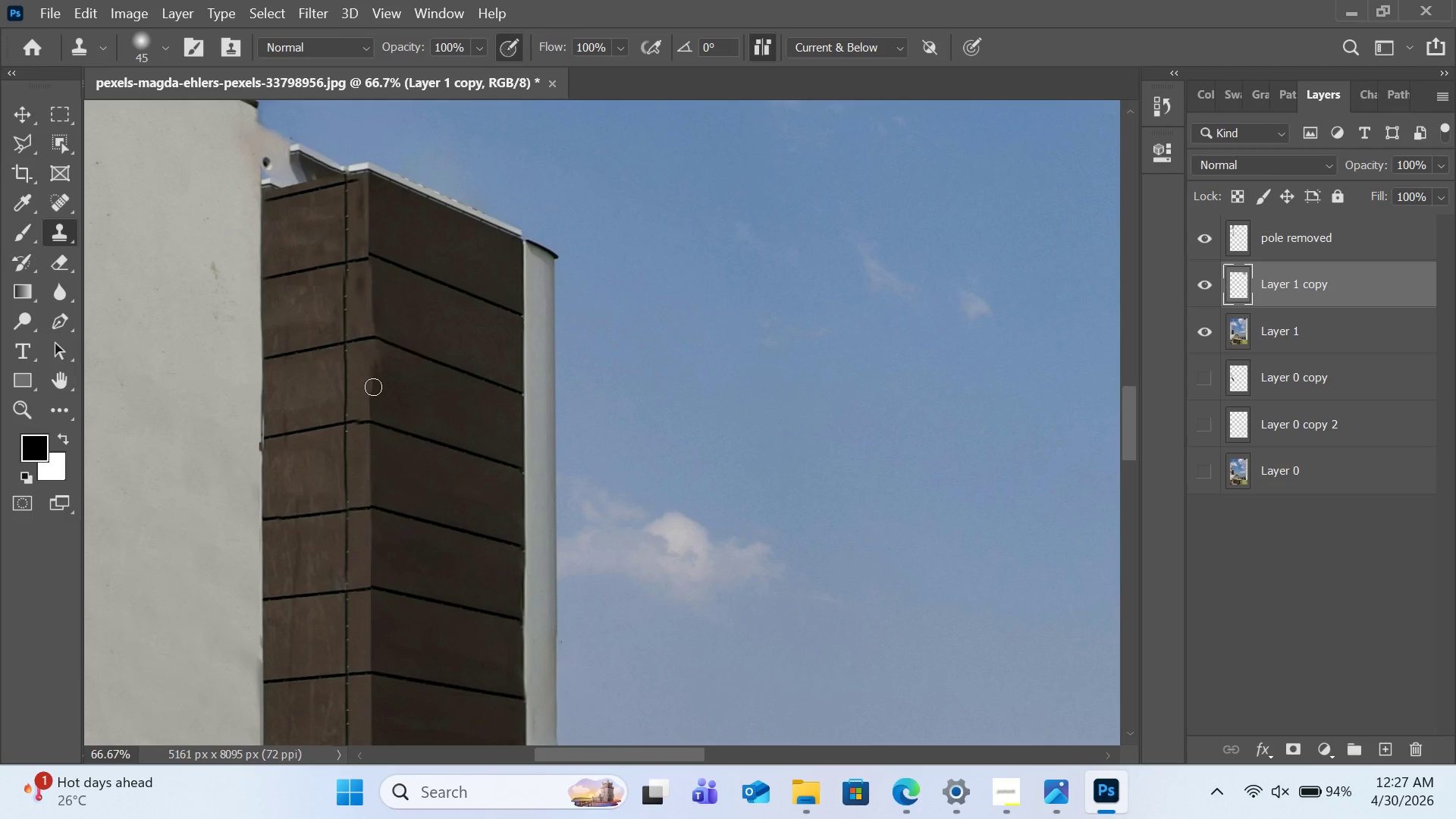 
hold_key(key=AltLeft, duration=1.42)
left_click([363, 259])
 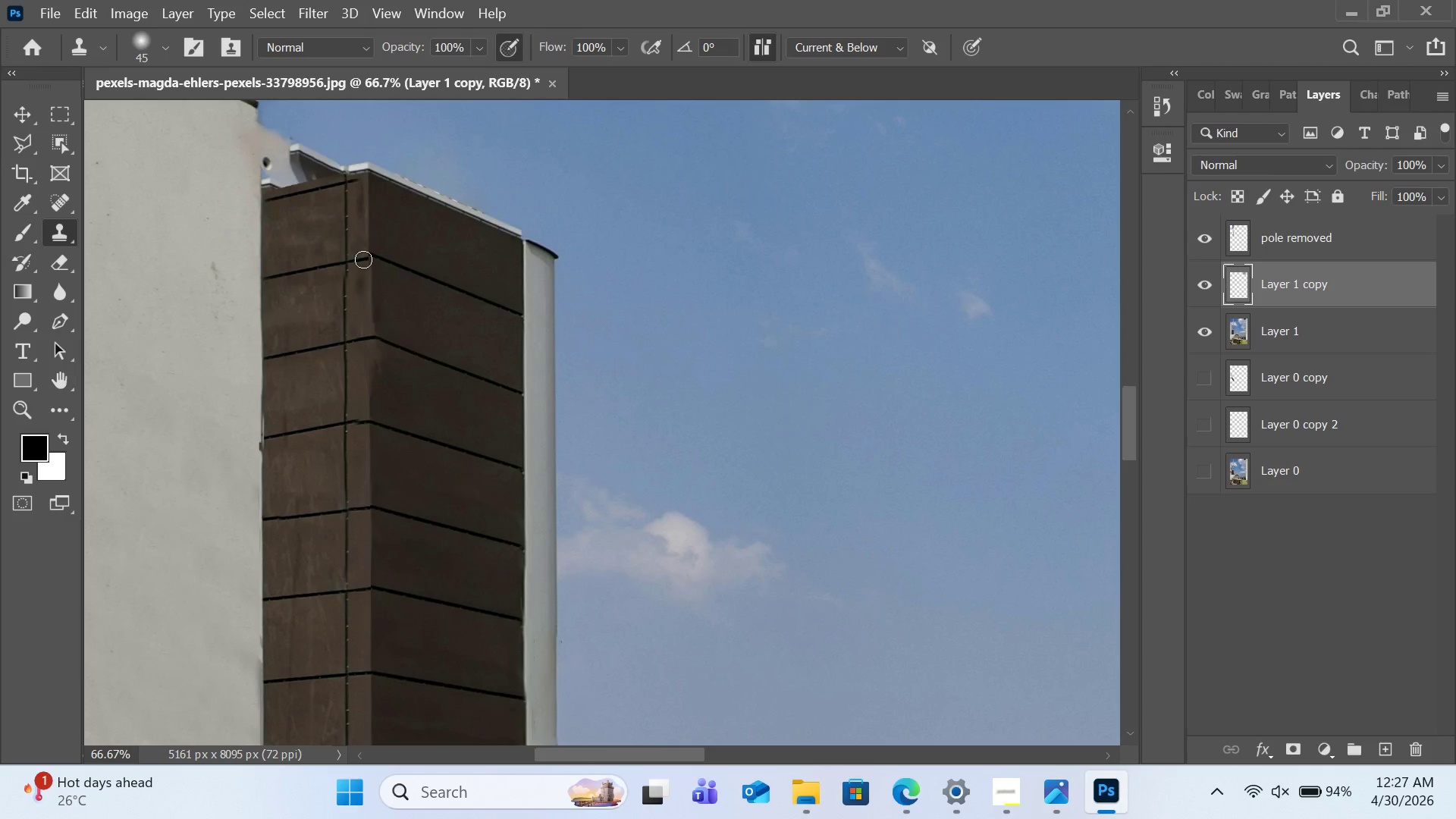 
left_click([363, 259])
 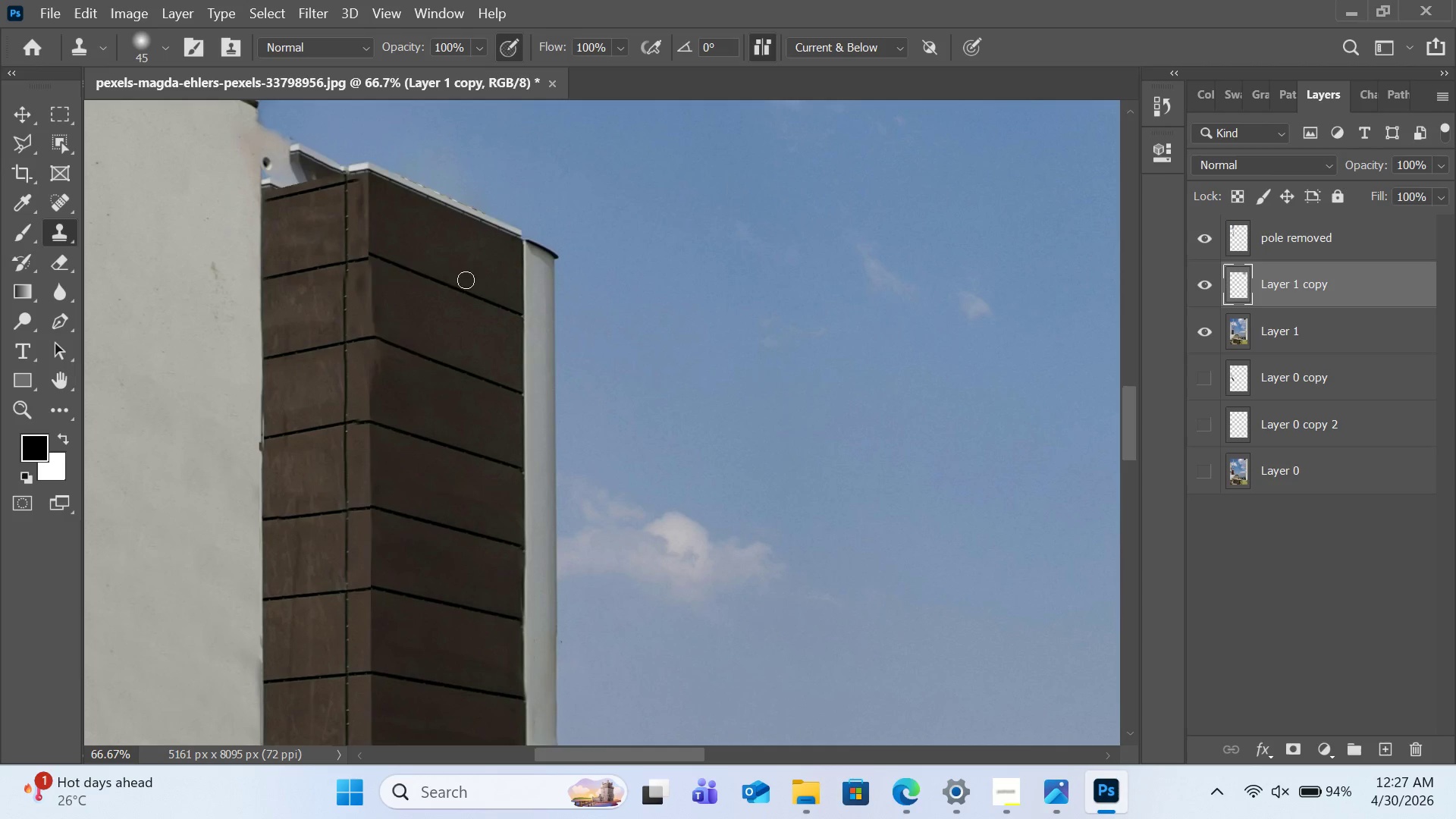 
hold_key(key=AltLeft, duration=3.69)
 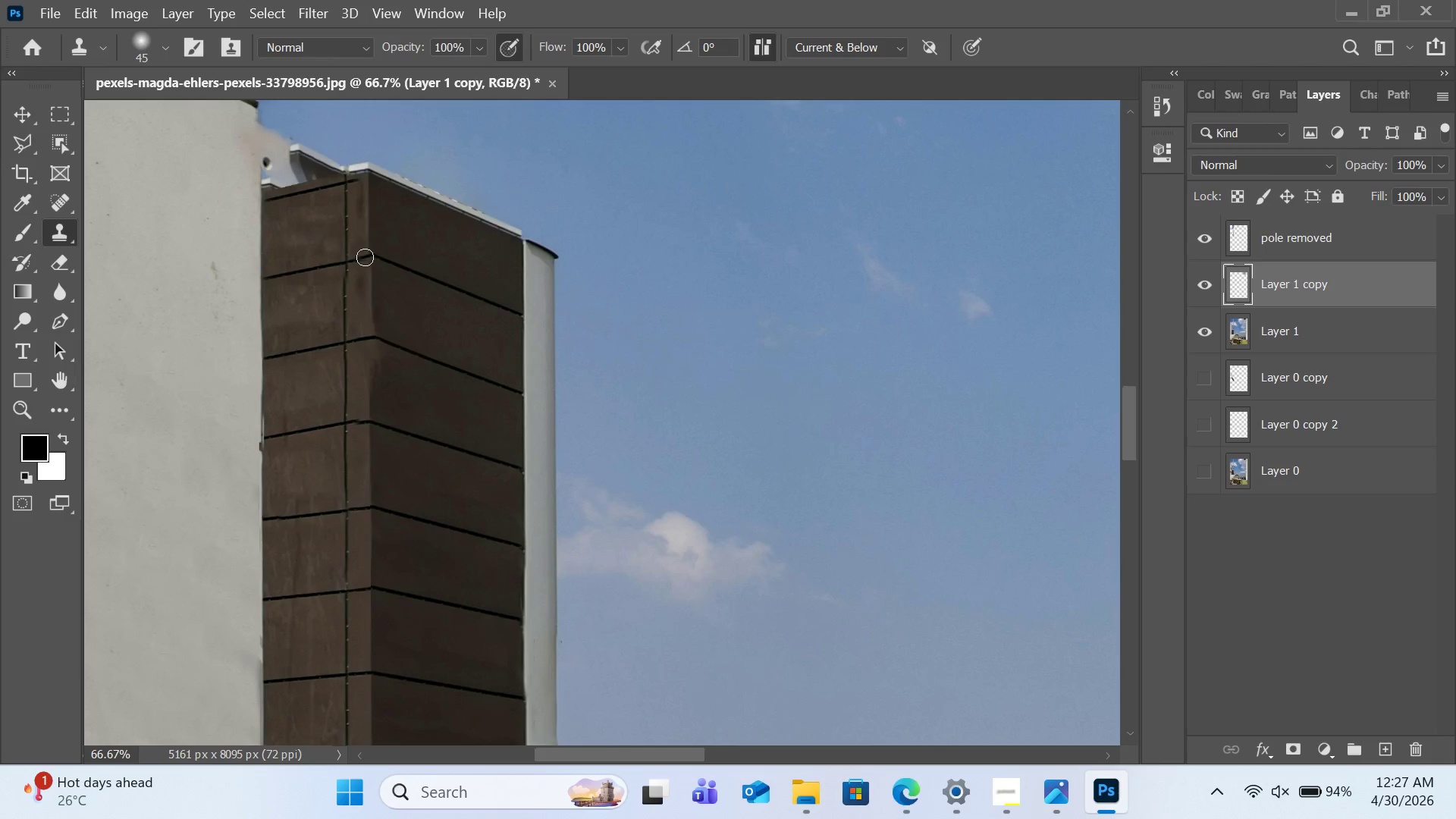 
left_click([365, 257])
 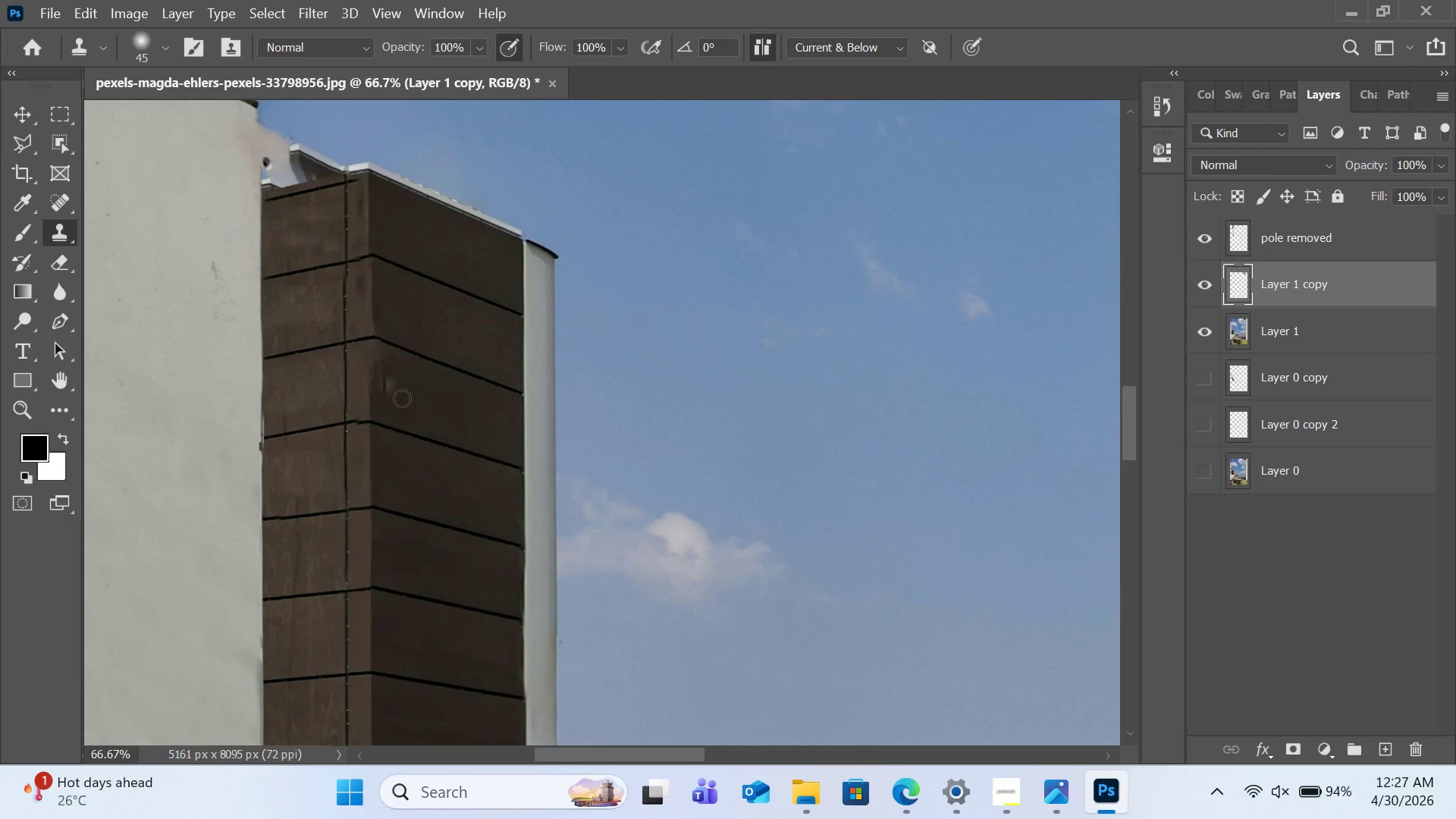 
hold_key(key=AltLeft, duration=1.26)
left_click([376, 404])
 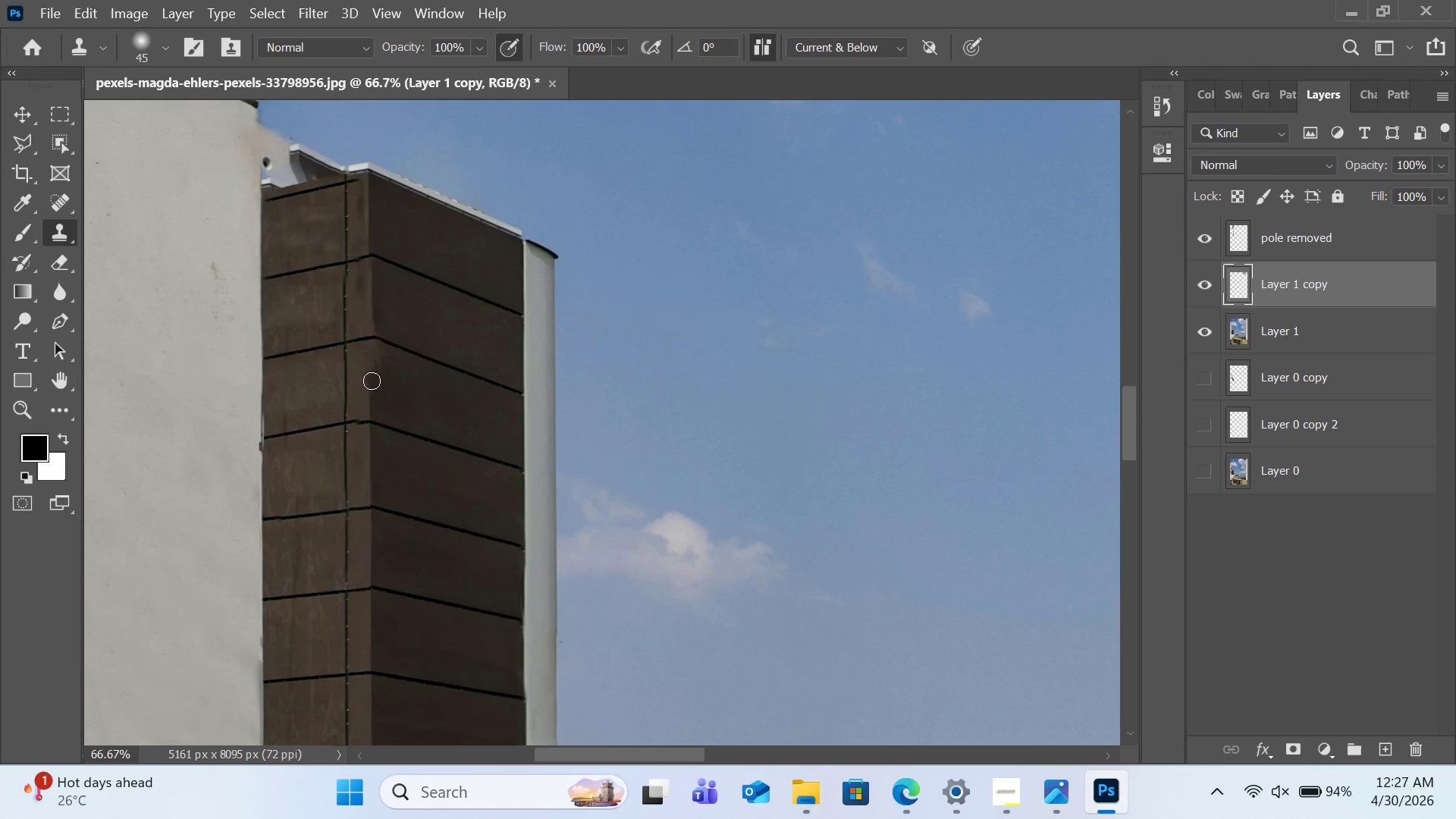 
left_click_drag(start_coordinate=[372, 379], to_coordinate=[376, 357])
 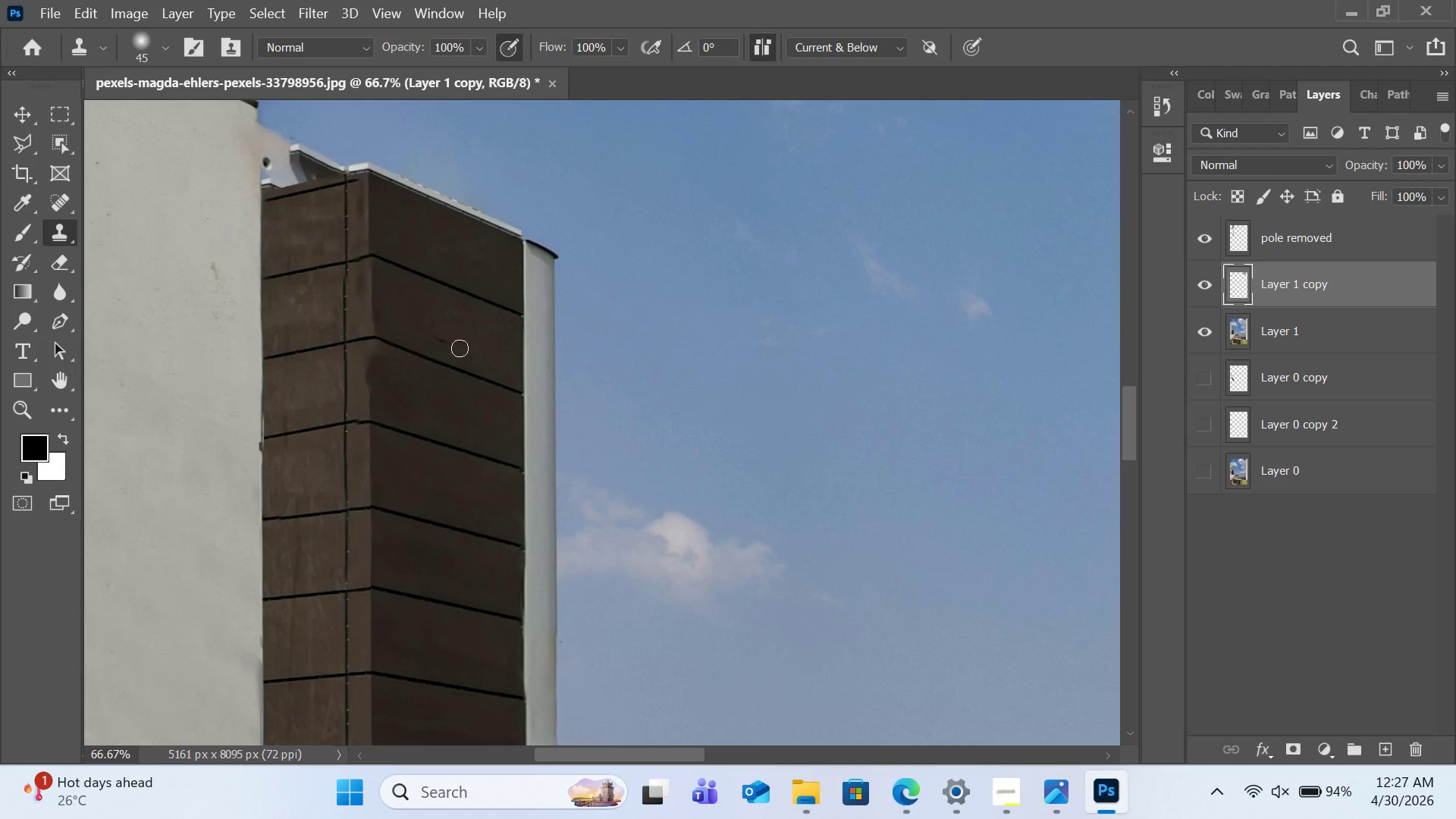 
key(Control+Z)
 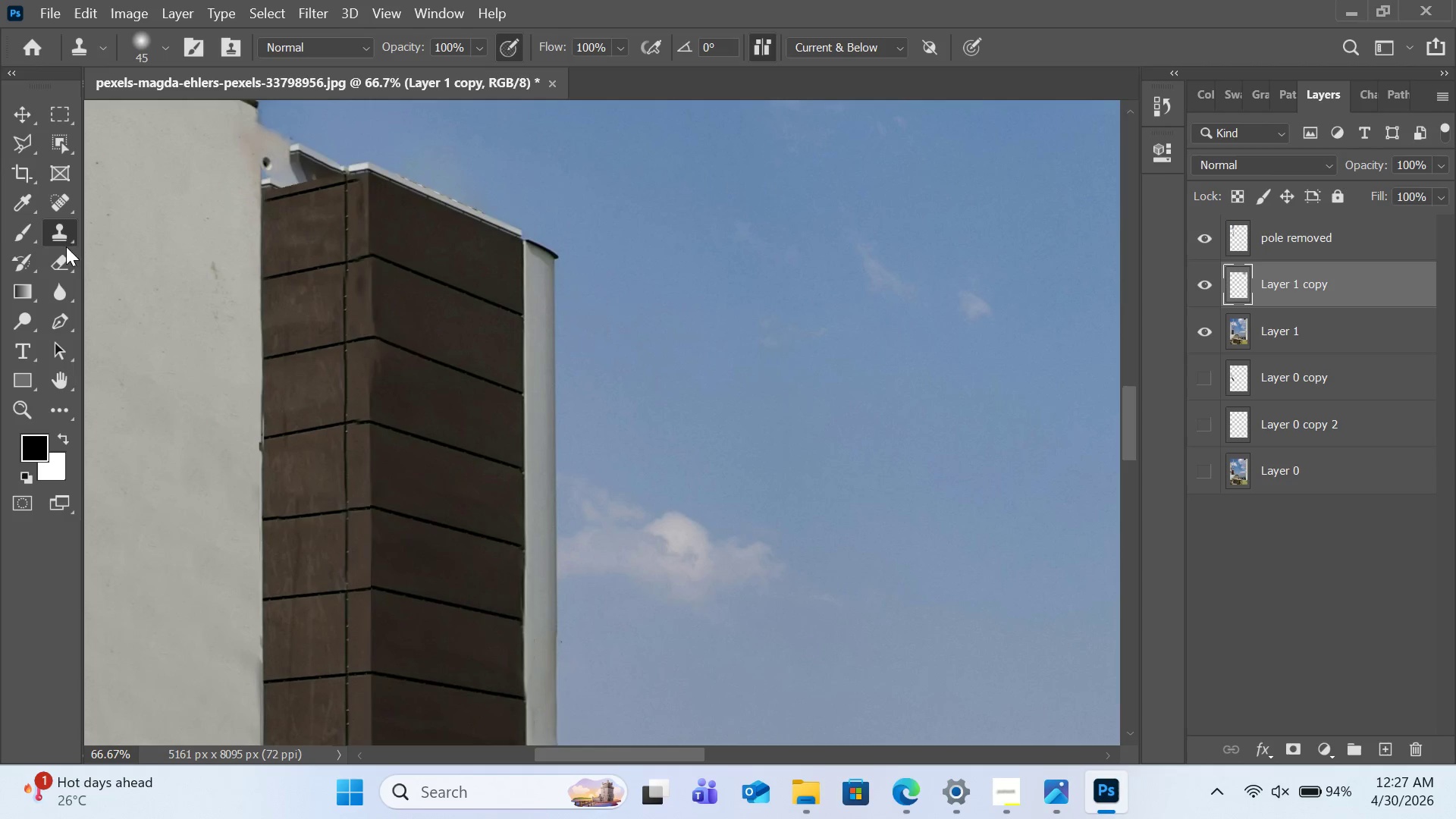 
left_click([38, 238])
 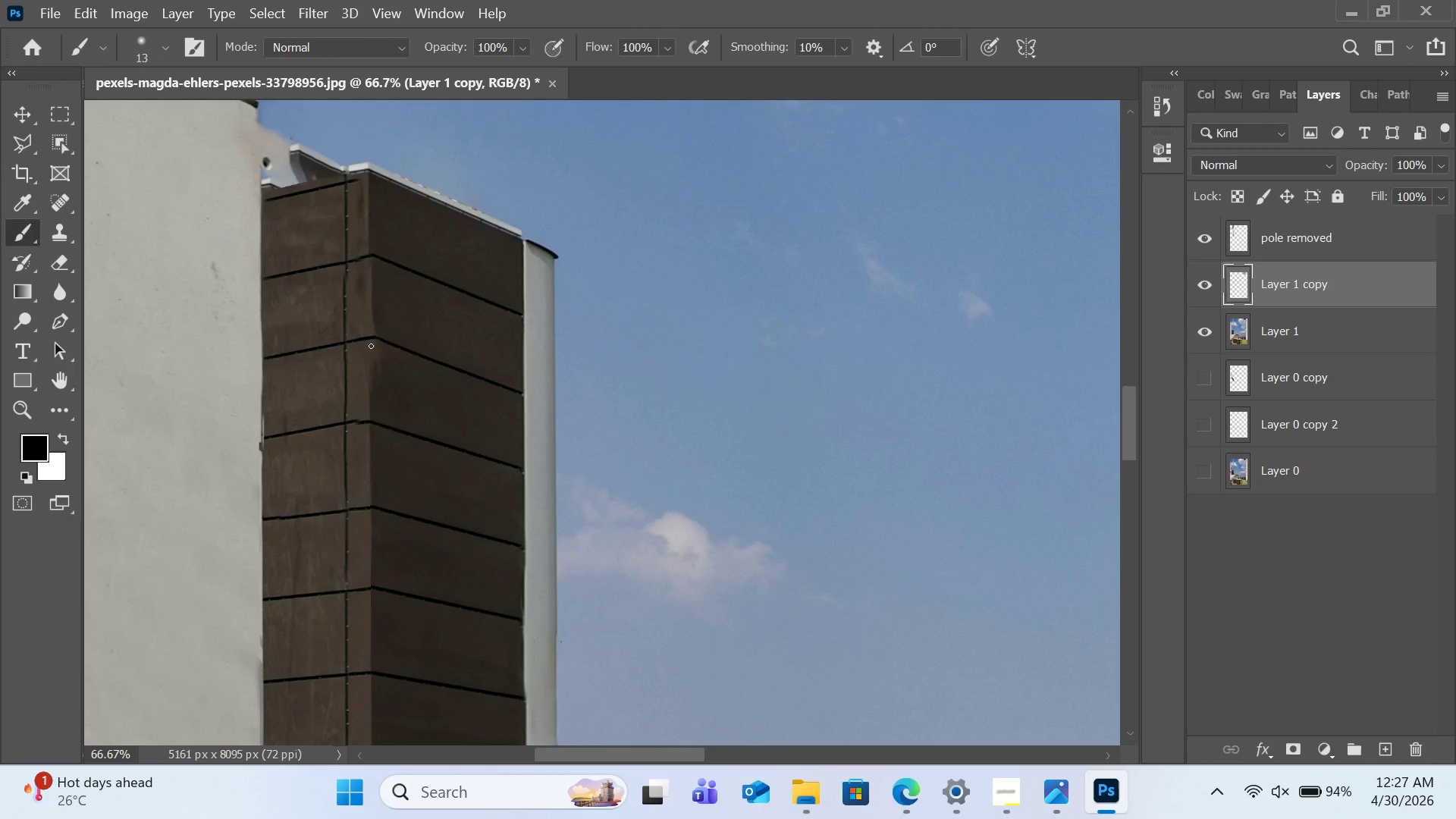 
key(BracketRight)
 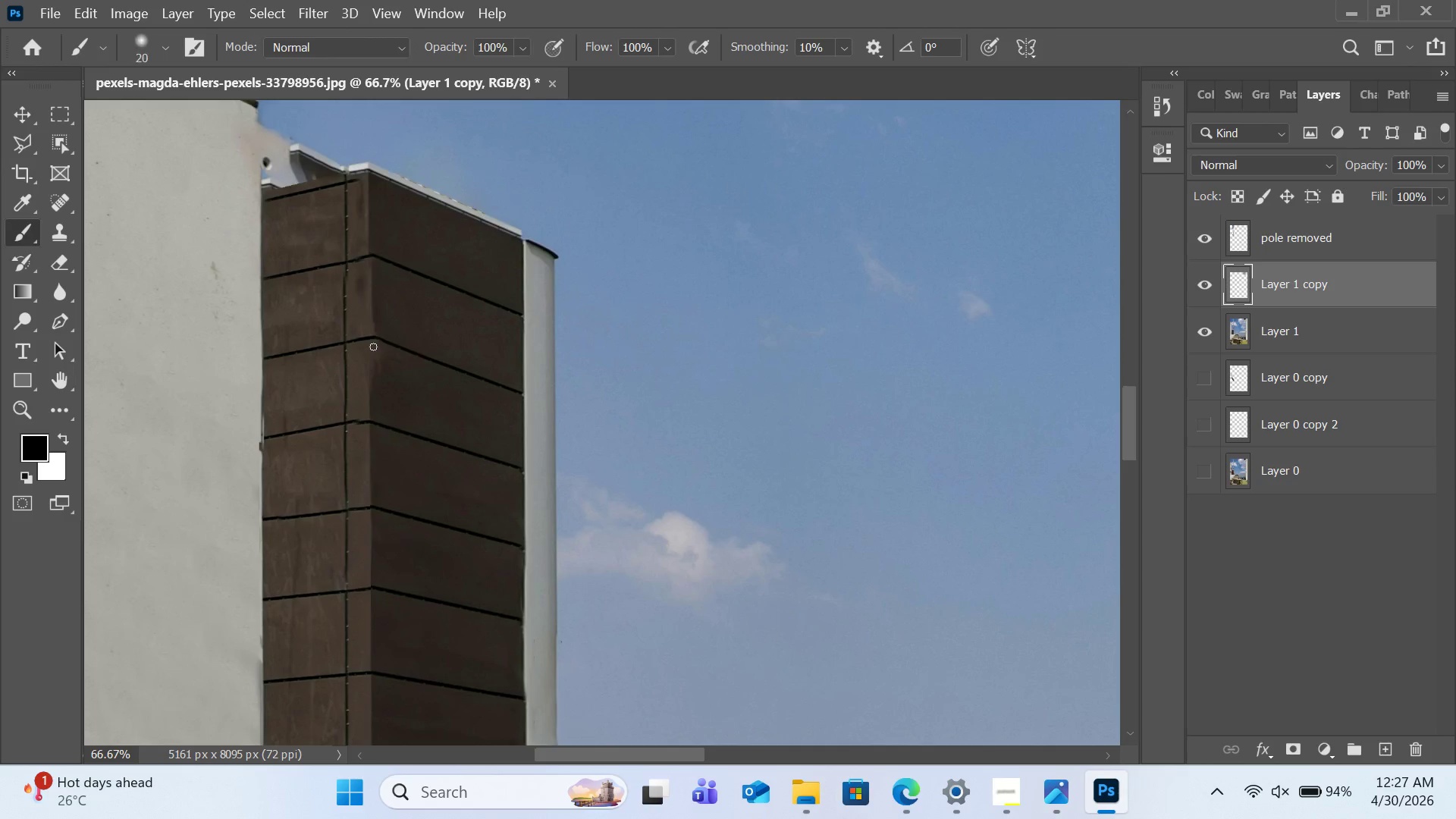 
key(BracketRight)
 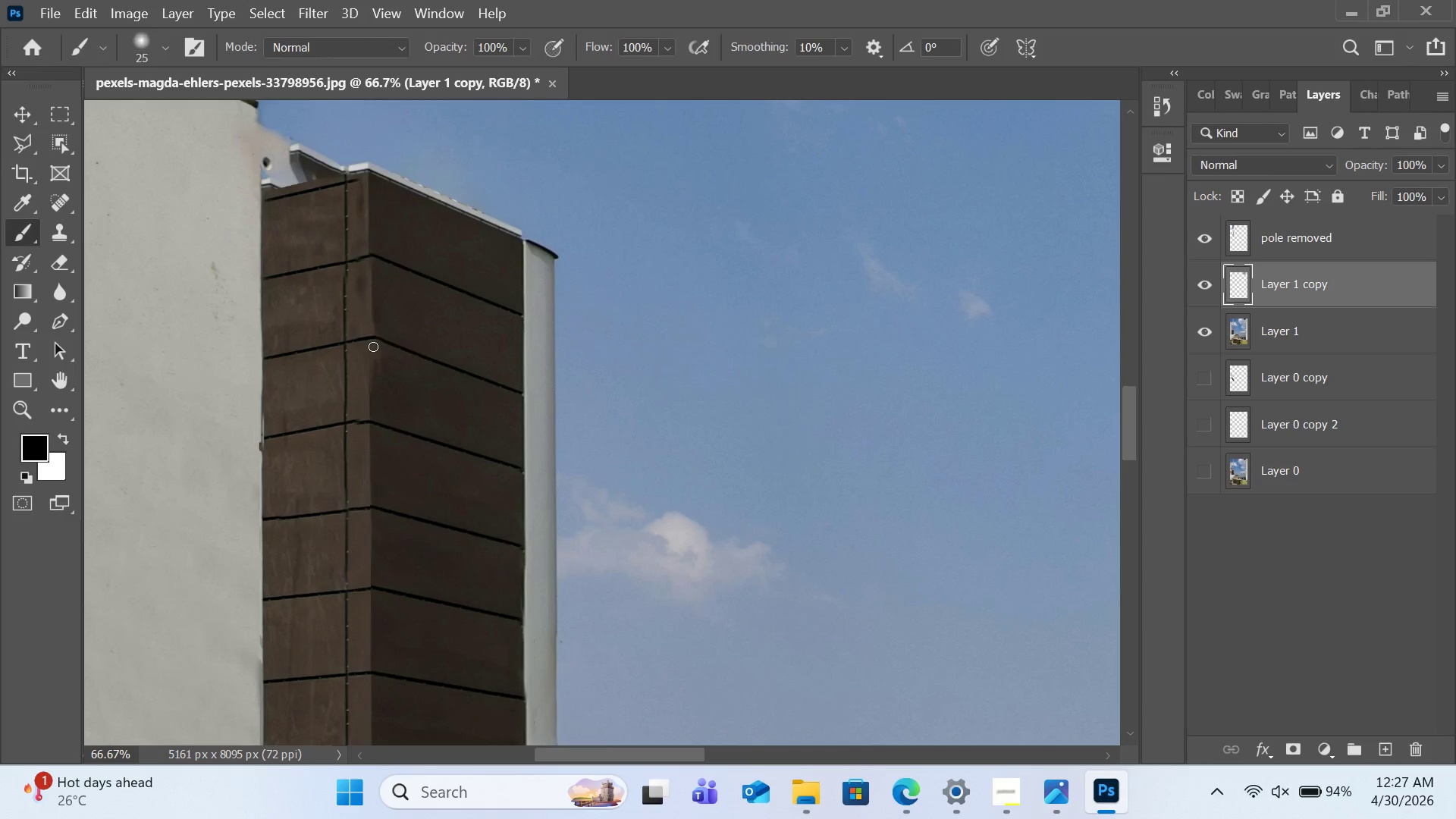 
key(BracketRight)
 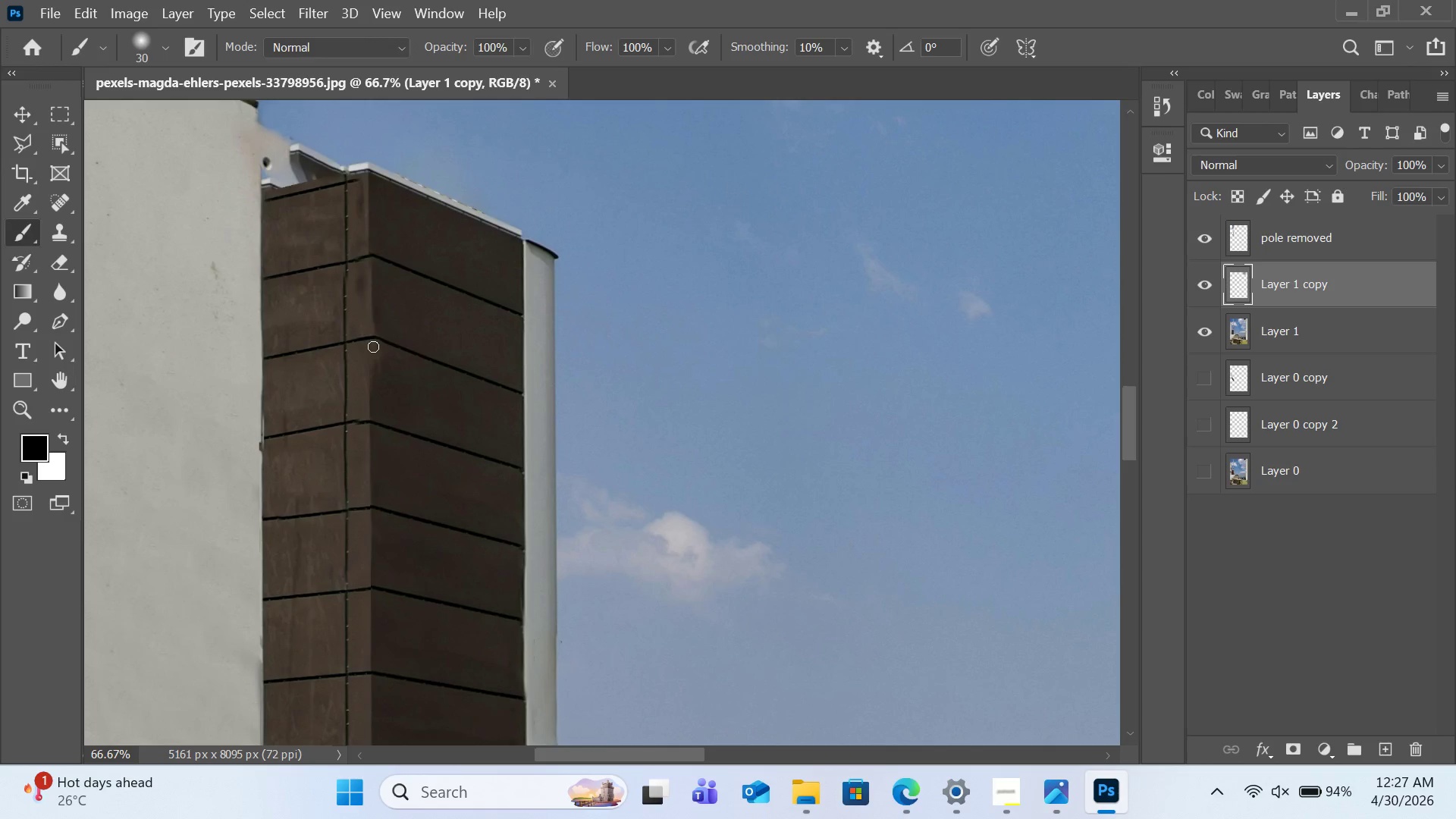 
key(BracketRight)
 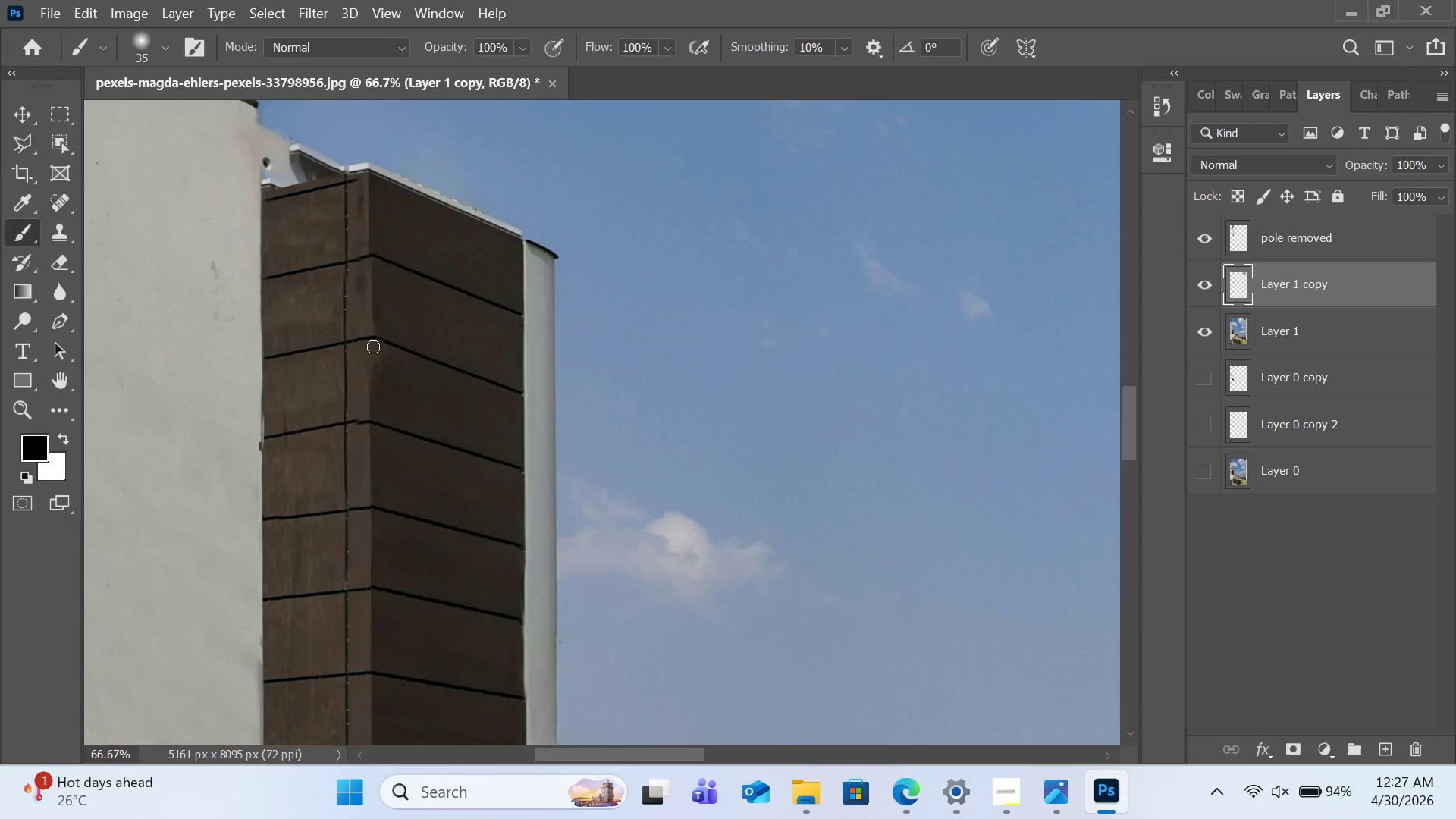 
key(BracketRight)
 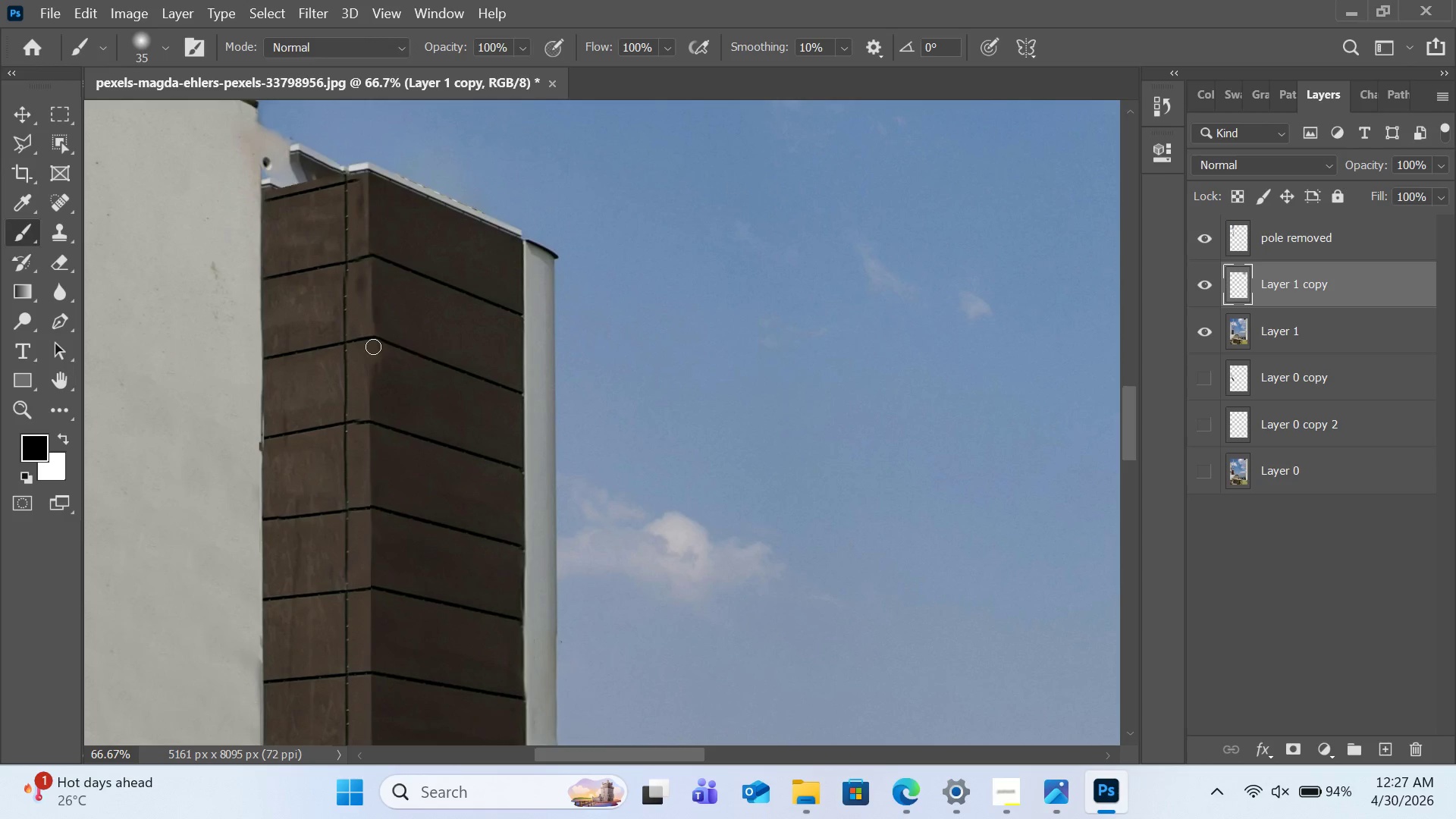 
key(BracketRight)
 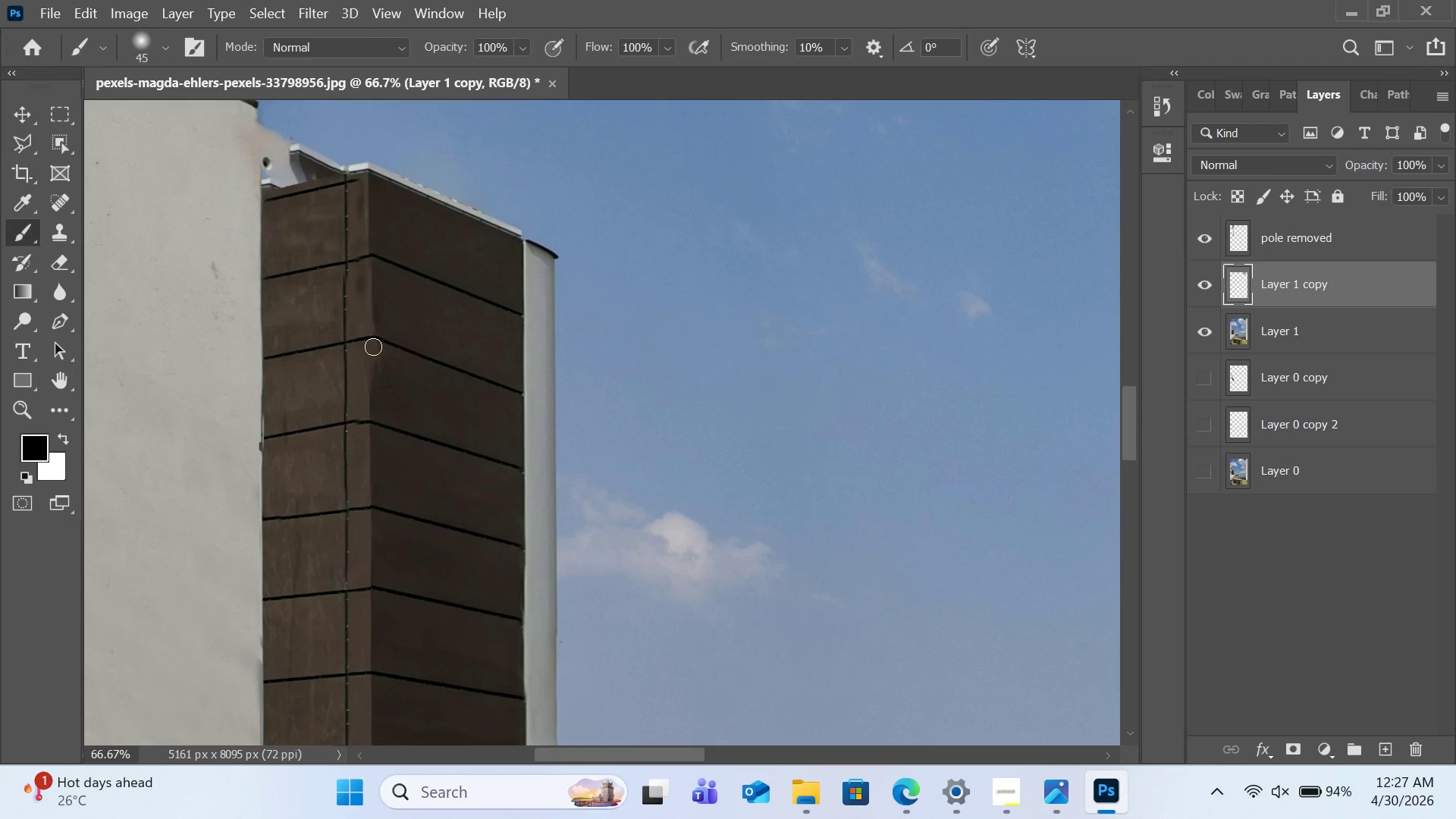 
key(BracketRight)
 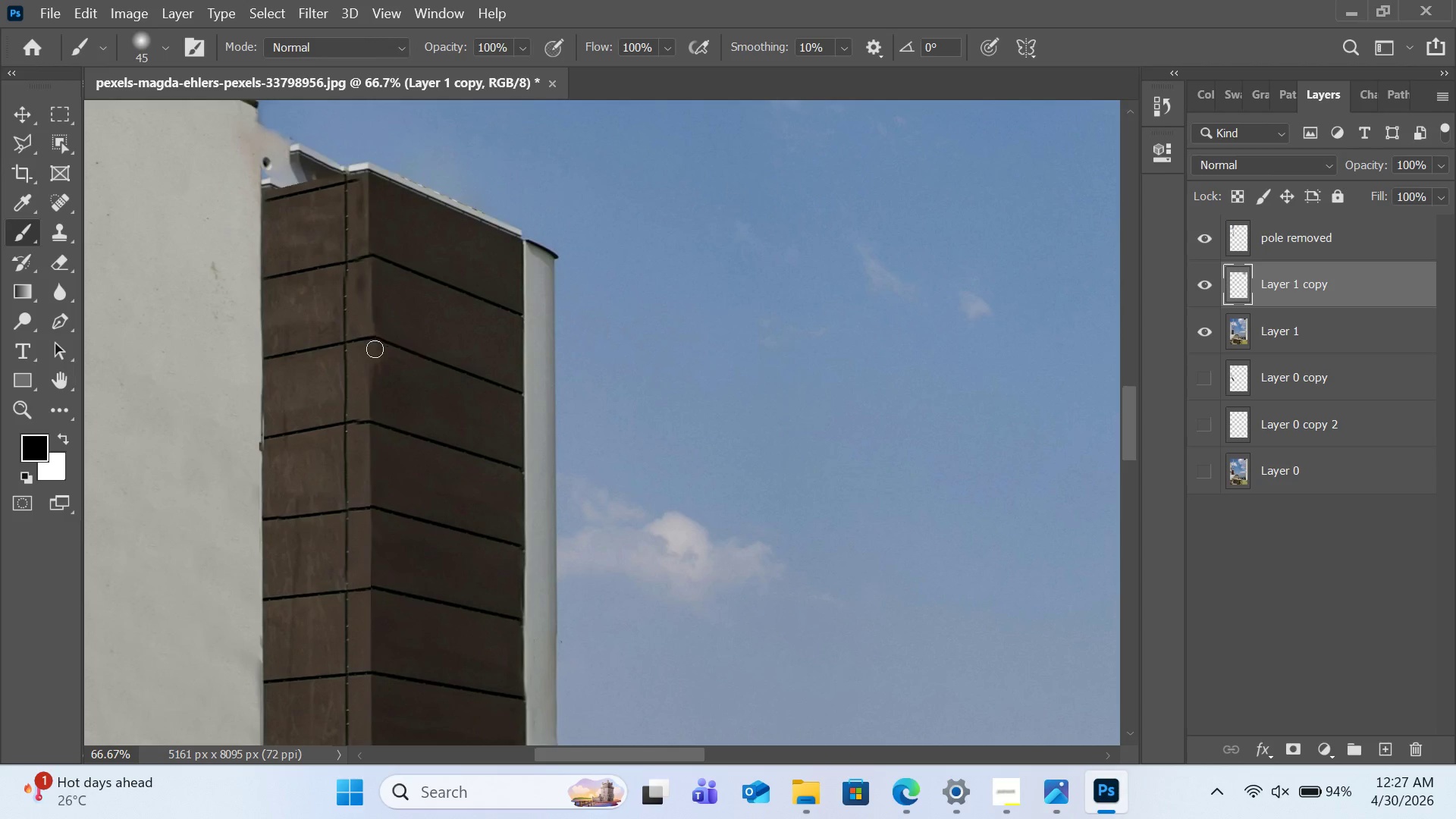 
left_click_drag(start_coordinate=[375, 349], to_coordinate=[375, 369])
 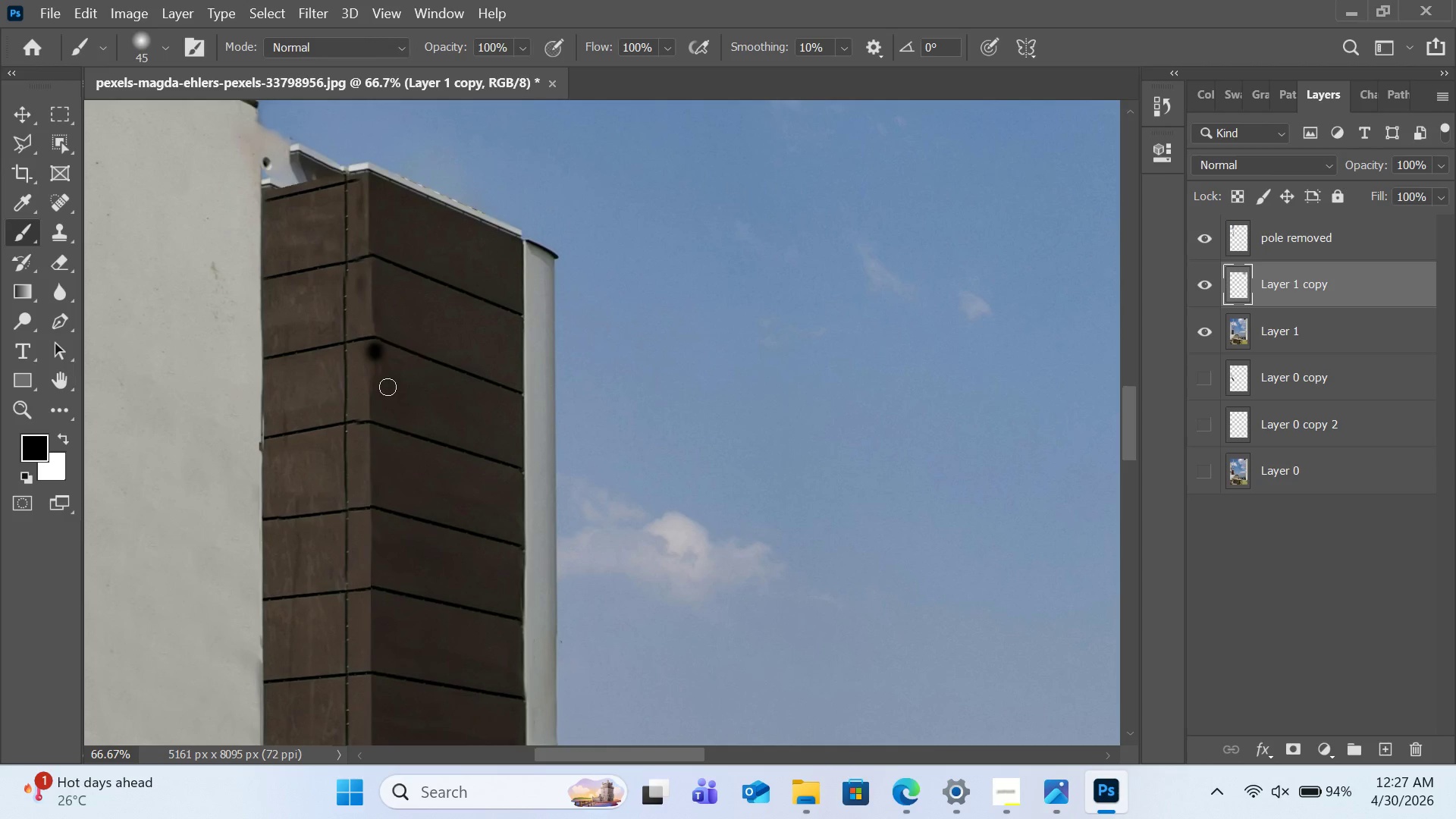 
key(Control+ControlLeft)
 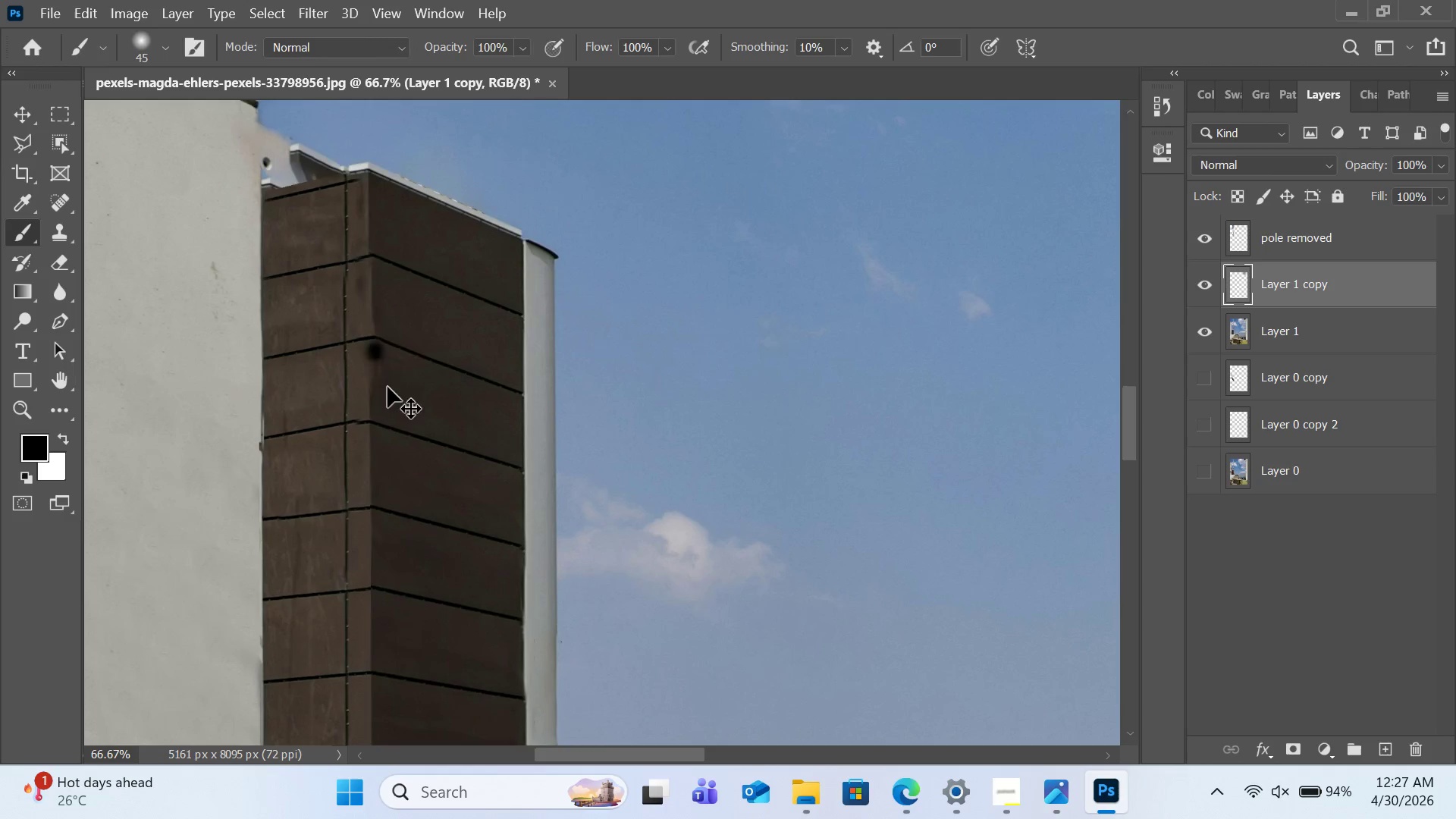 
key(Control+Z)
 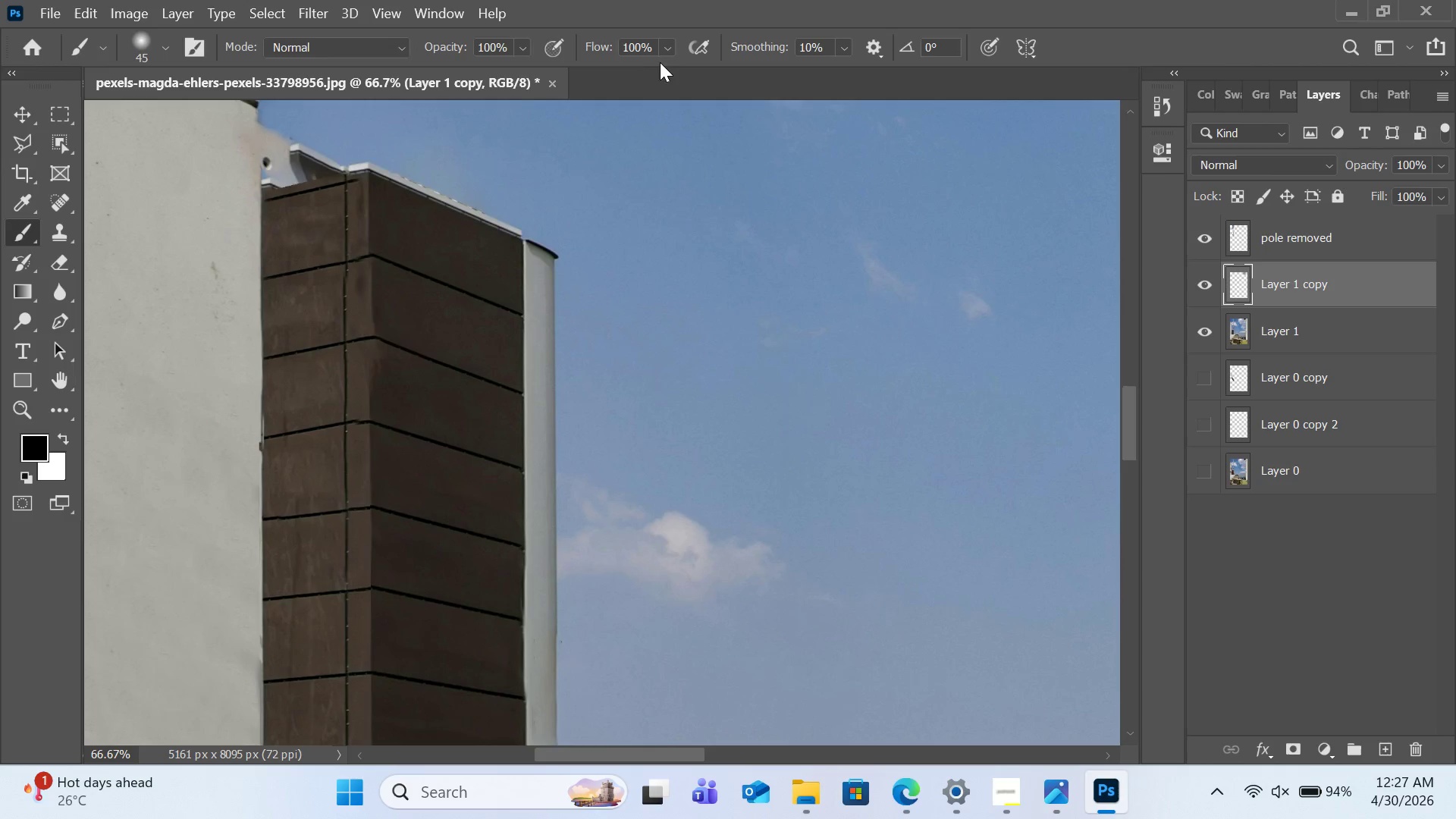 
left_click([664, 50])
 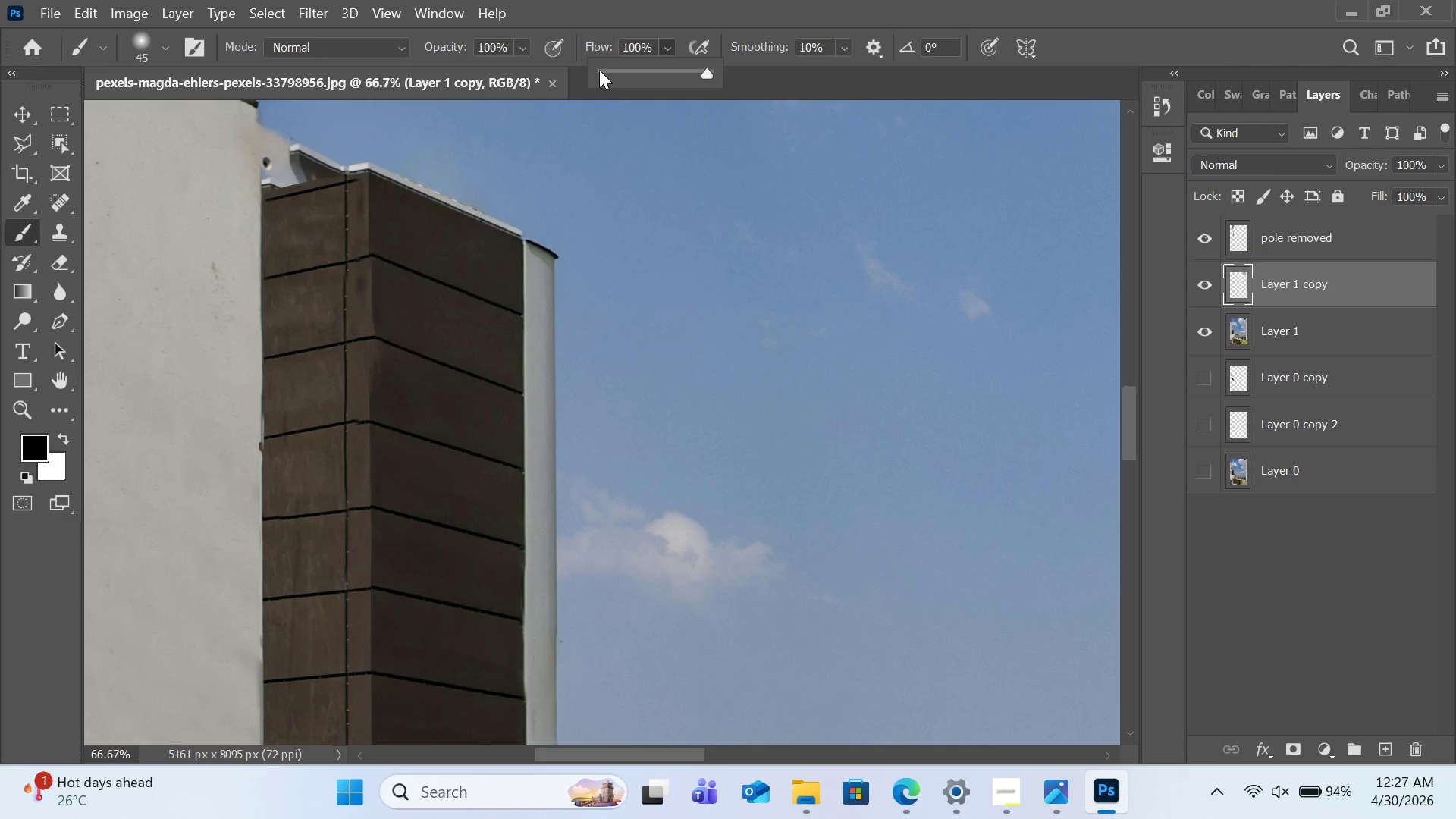 
left_click([601, 70])
 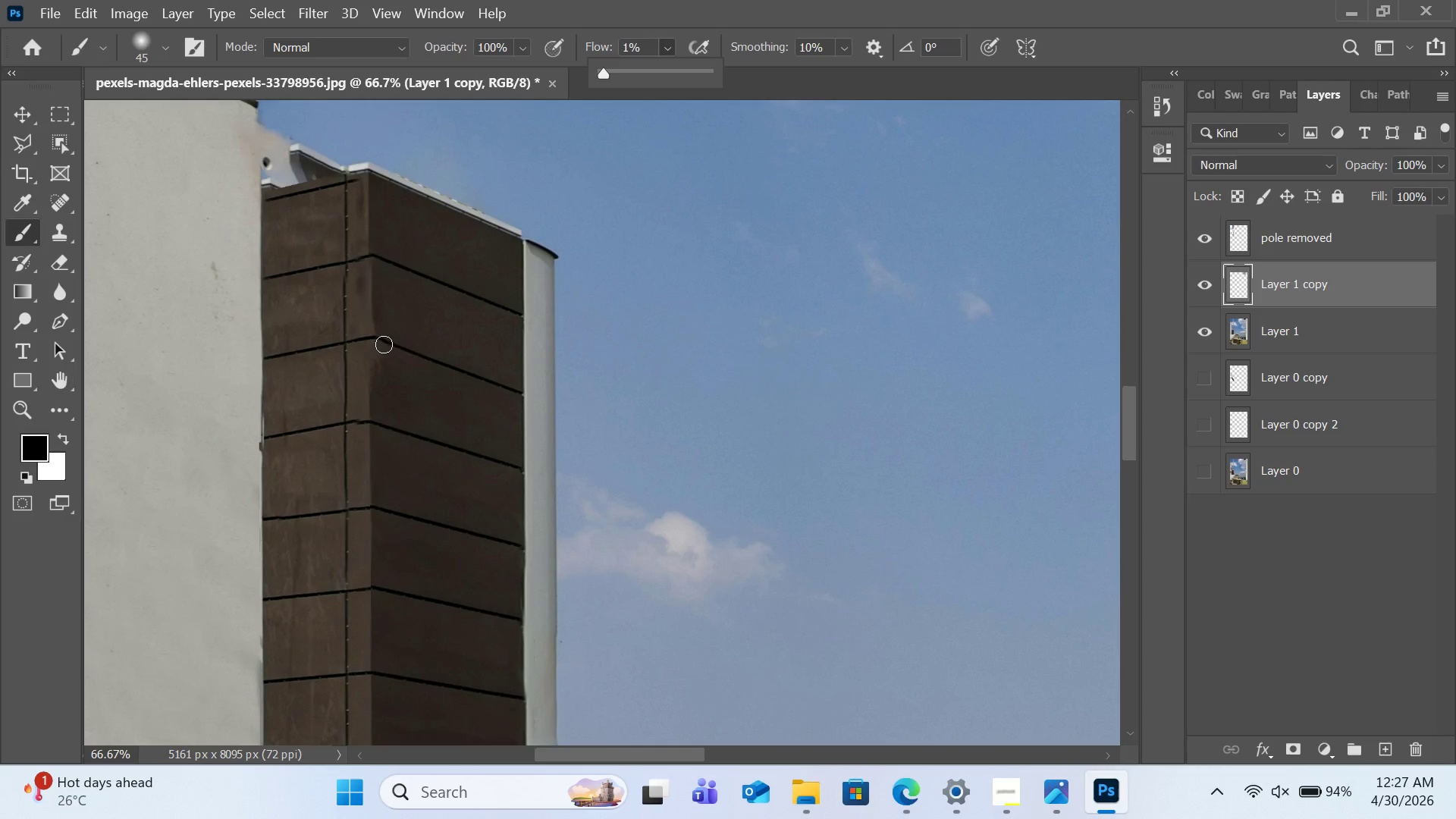 
left_click_drag(start_coordinate=[378, 344], to_coordinate=[375, 388])
 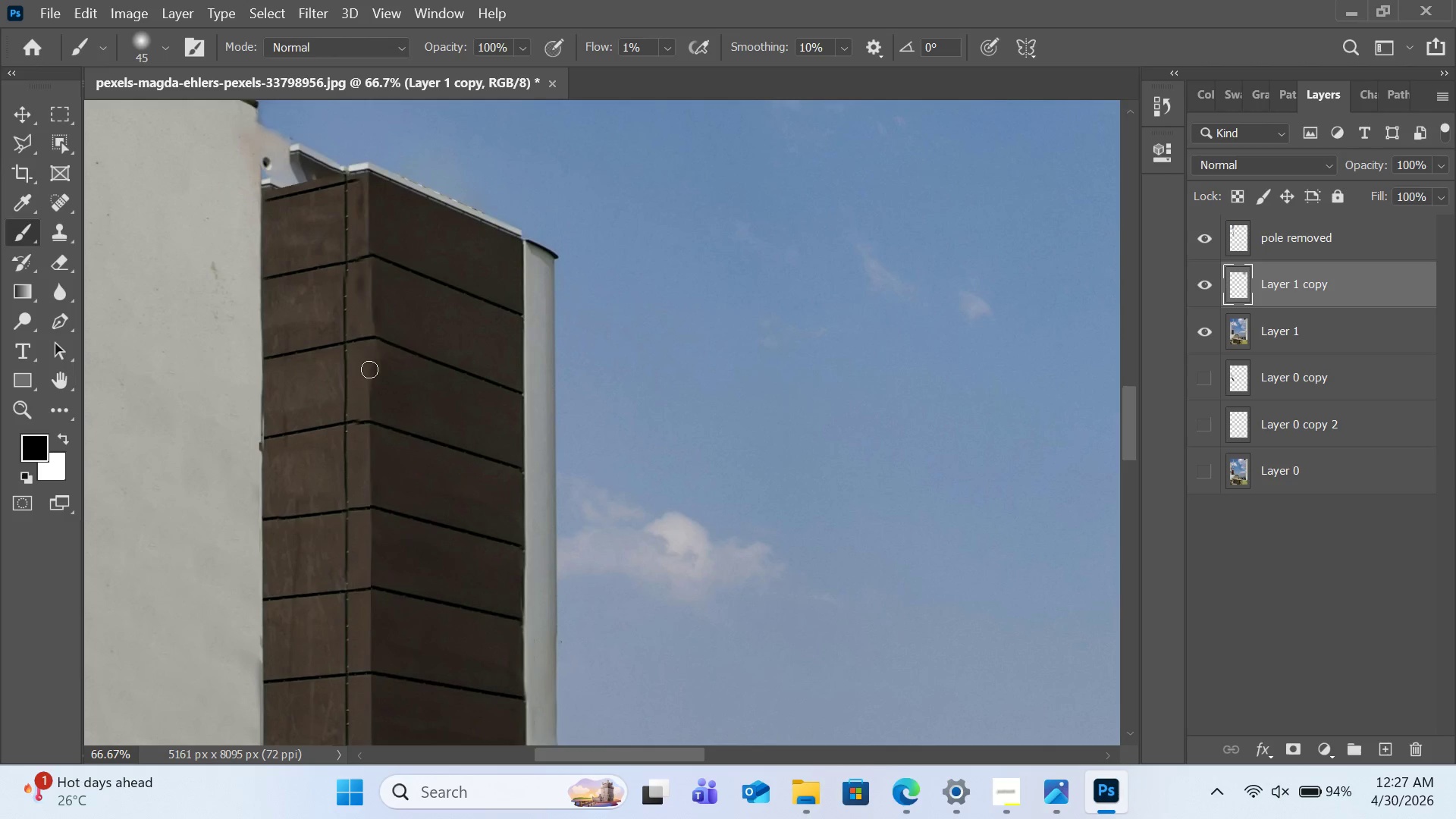 
left_click_drag(start_coordinate=[369, 345], to_coordinate=[369, 405])
 